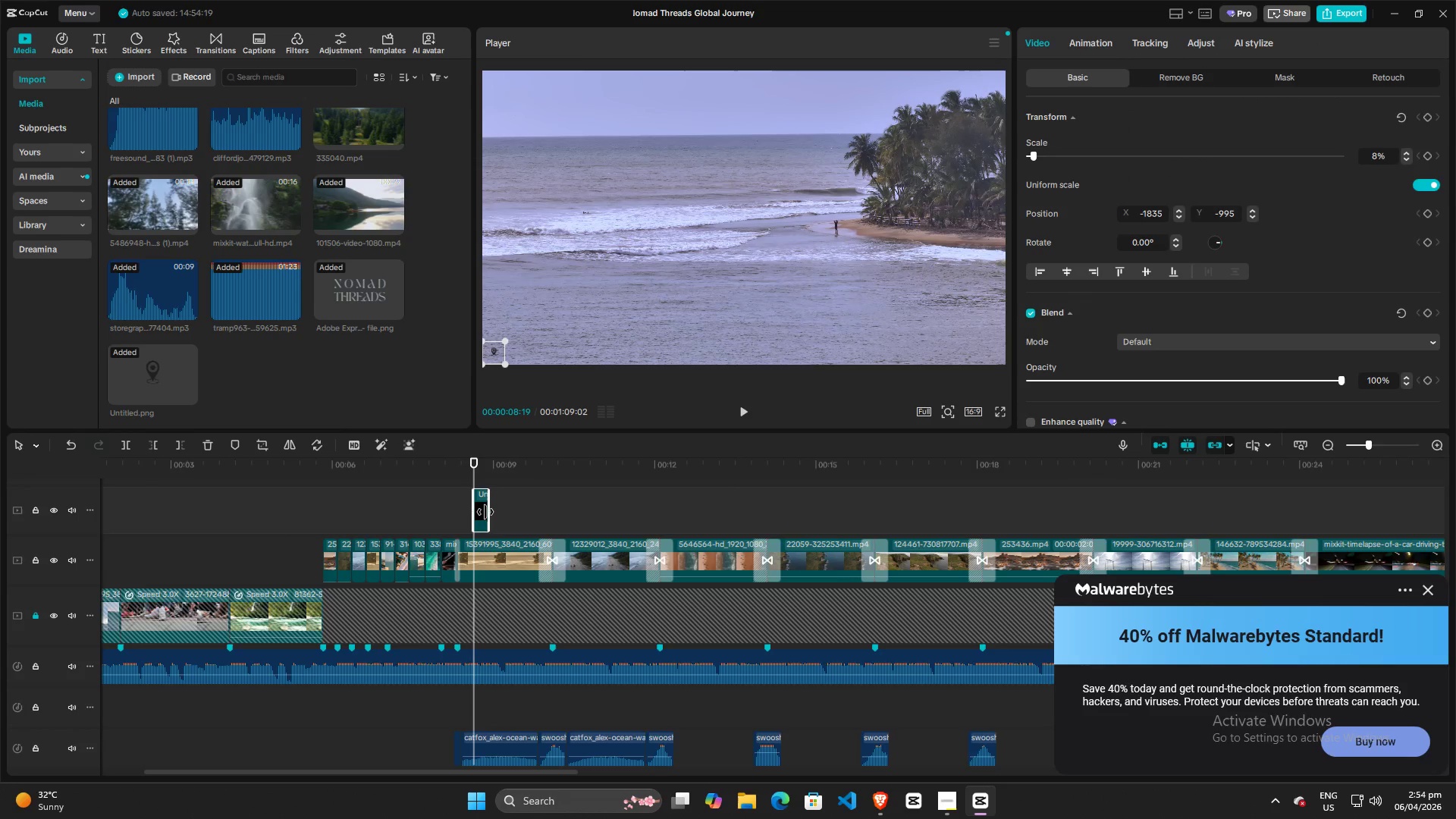 
left_click_drag(start_coordinate=[486, 512], to_coordinate=[541, 515])
 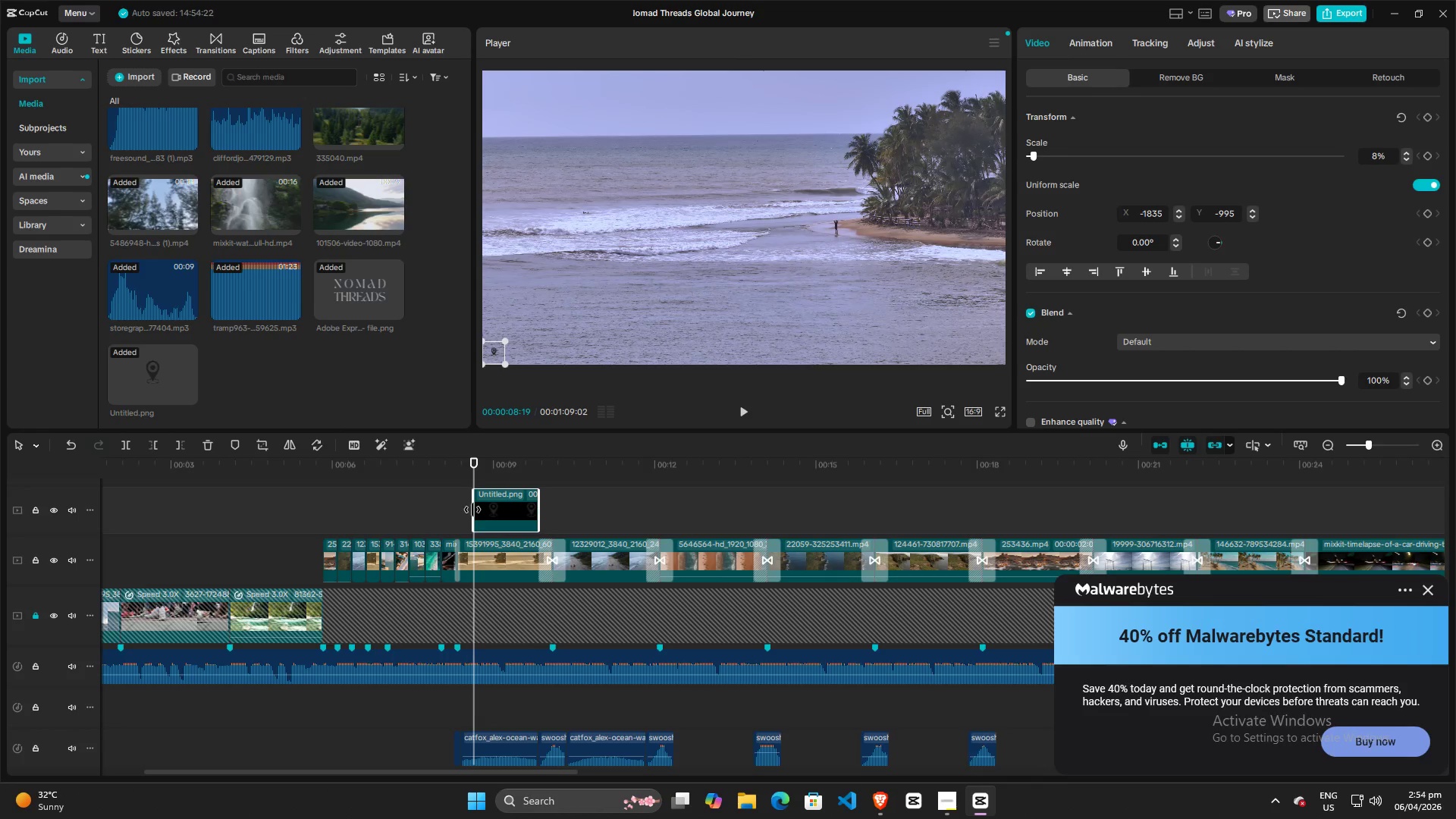 
left_click_drag(start_coordinate=[472, 510], to_coordinate=[463, 510])
 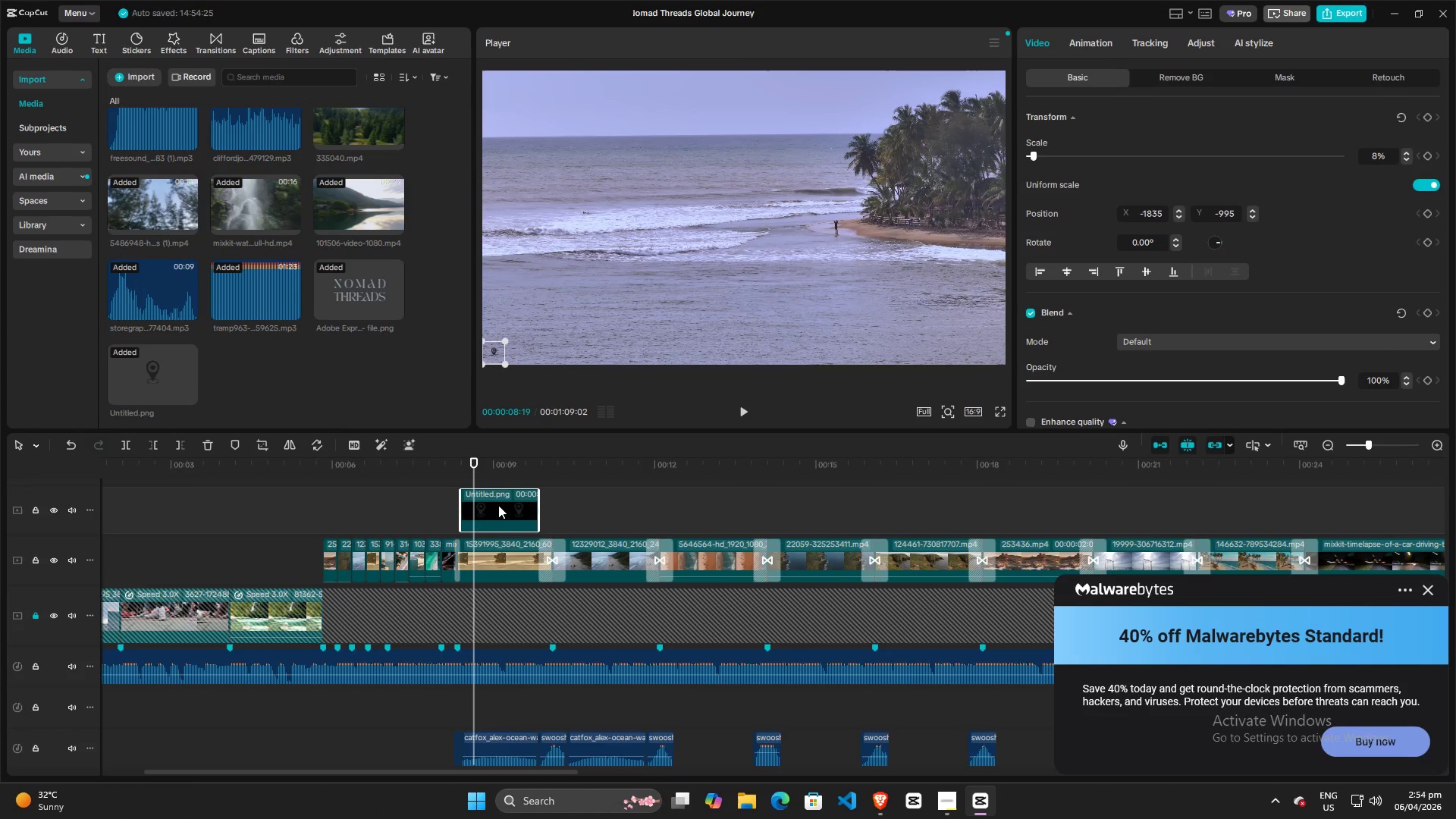 
left_click([498, 505])
 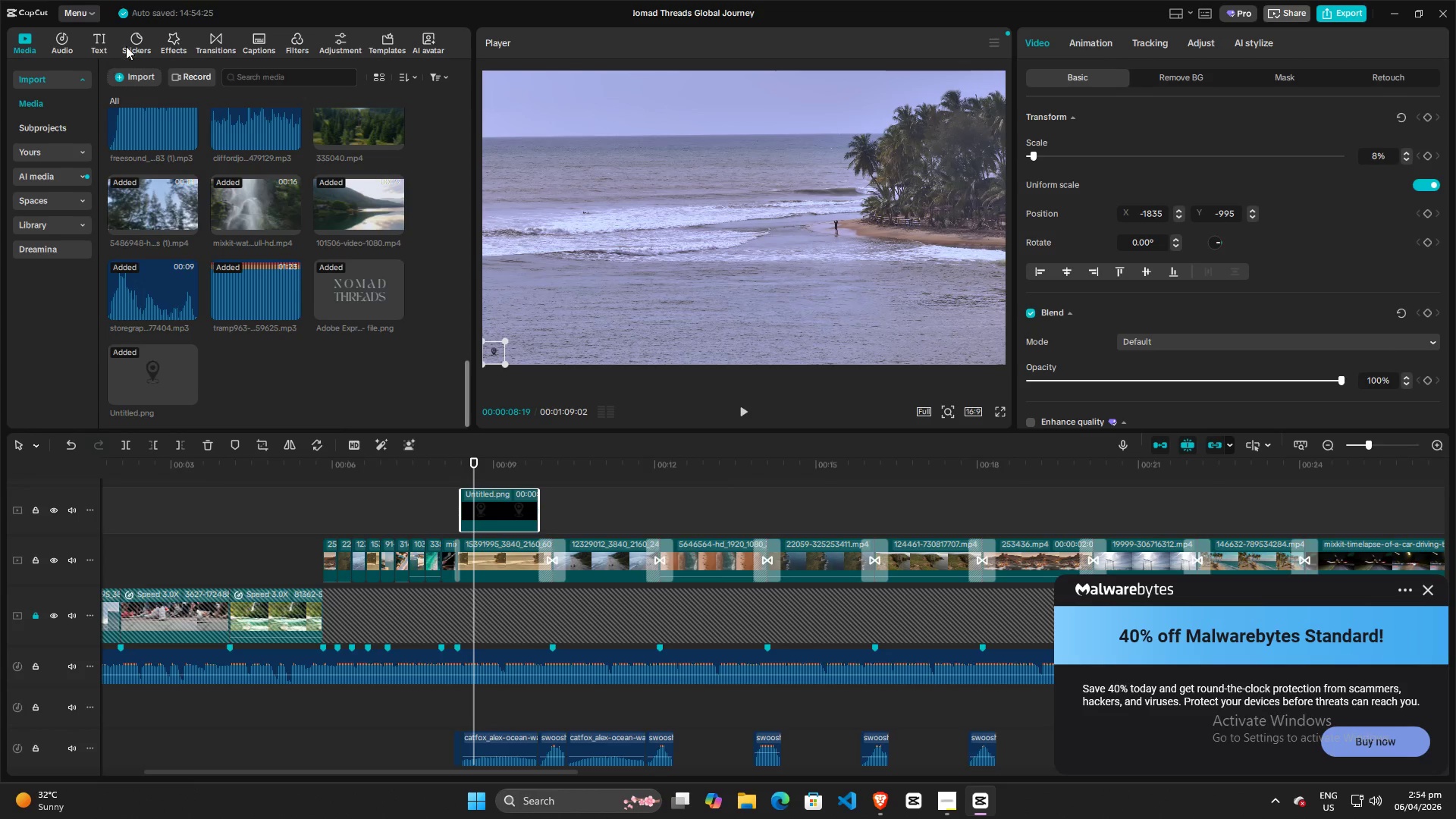 
left_click([106, 45])
 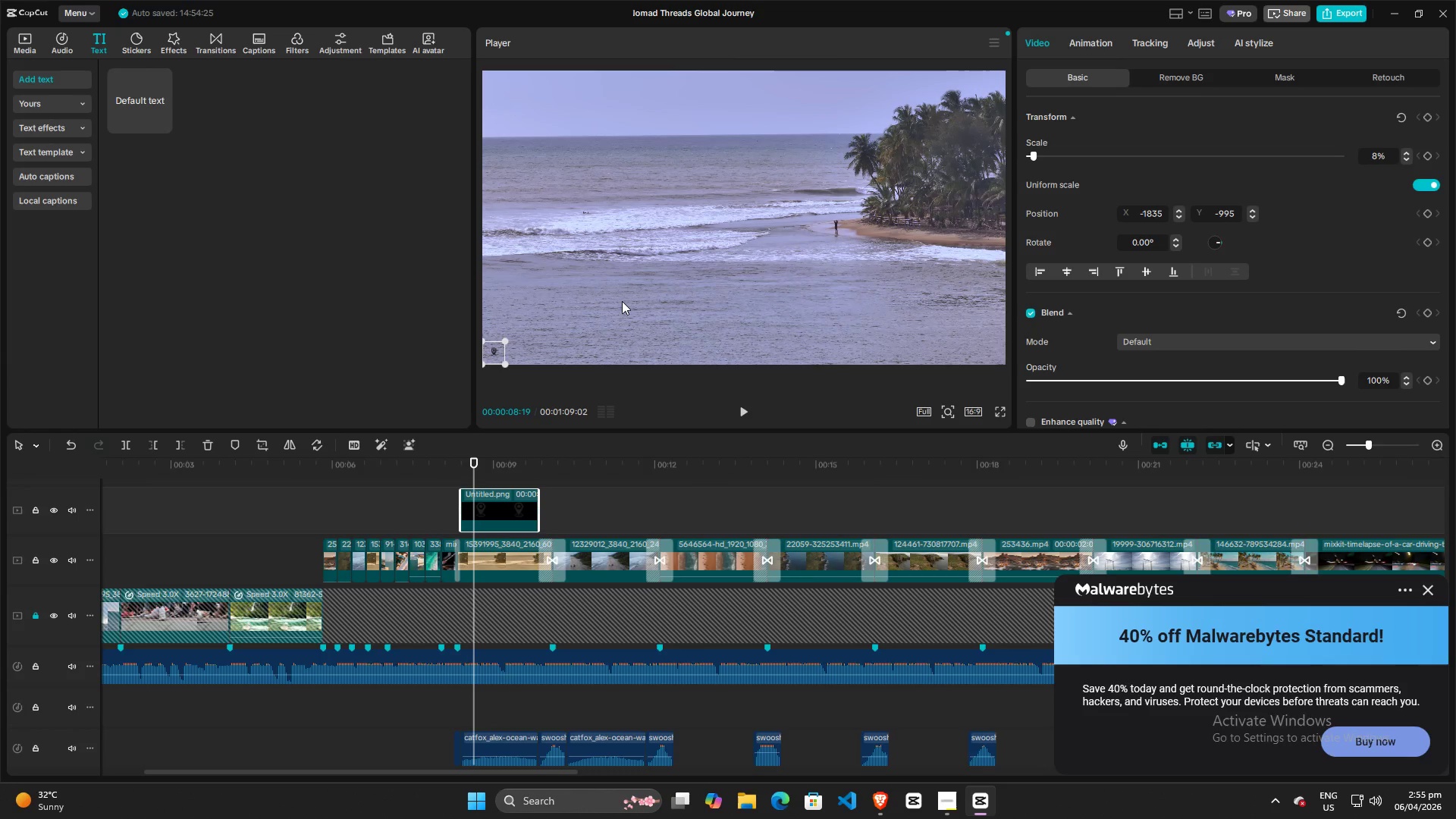 
wait(40.72)
 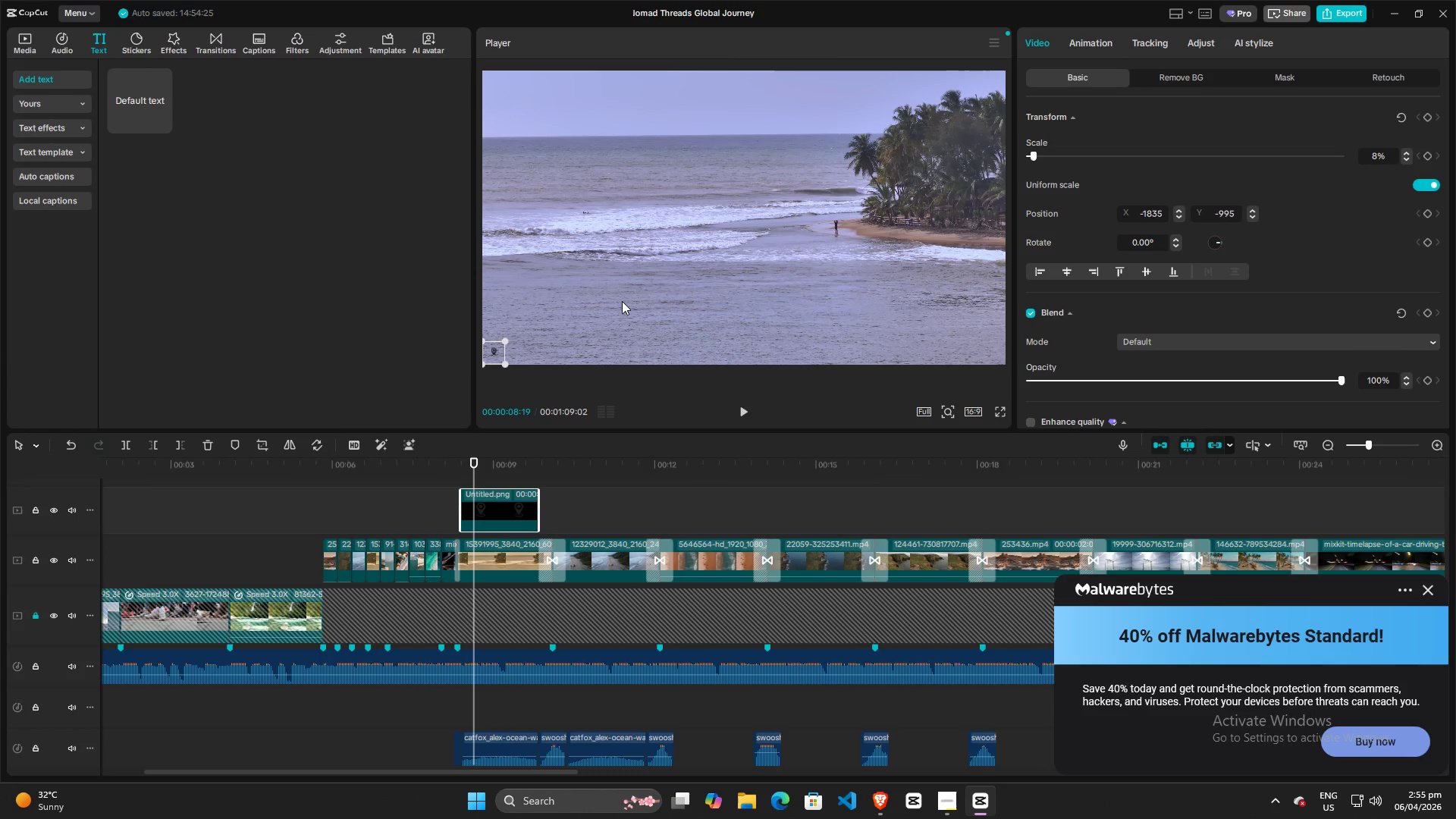 
left_click([100, 42])
 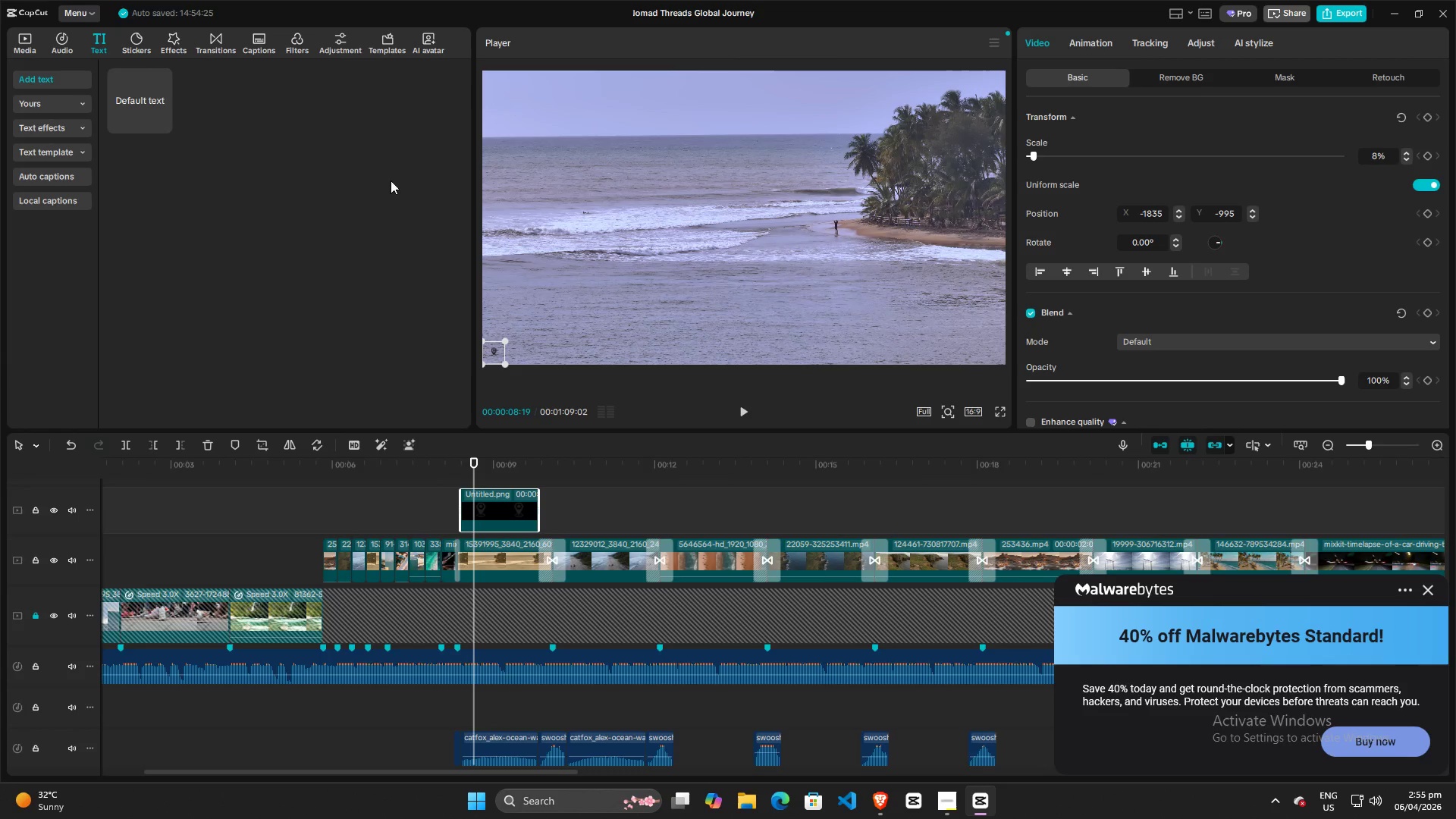 
key(Alt+AltLeft)
 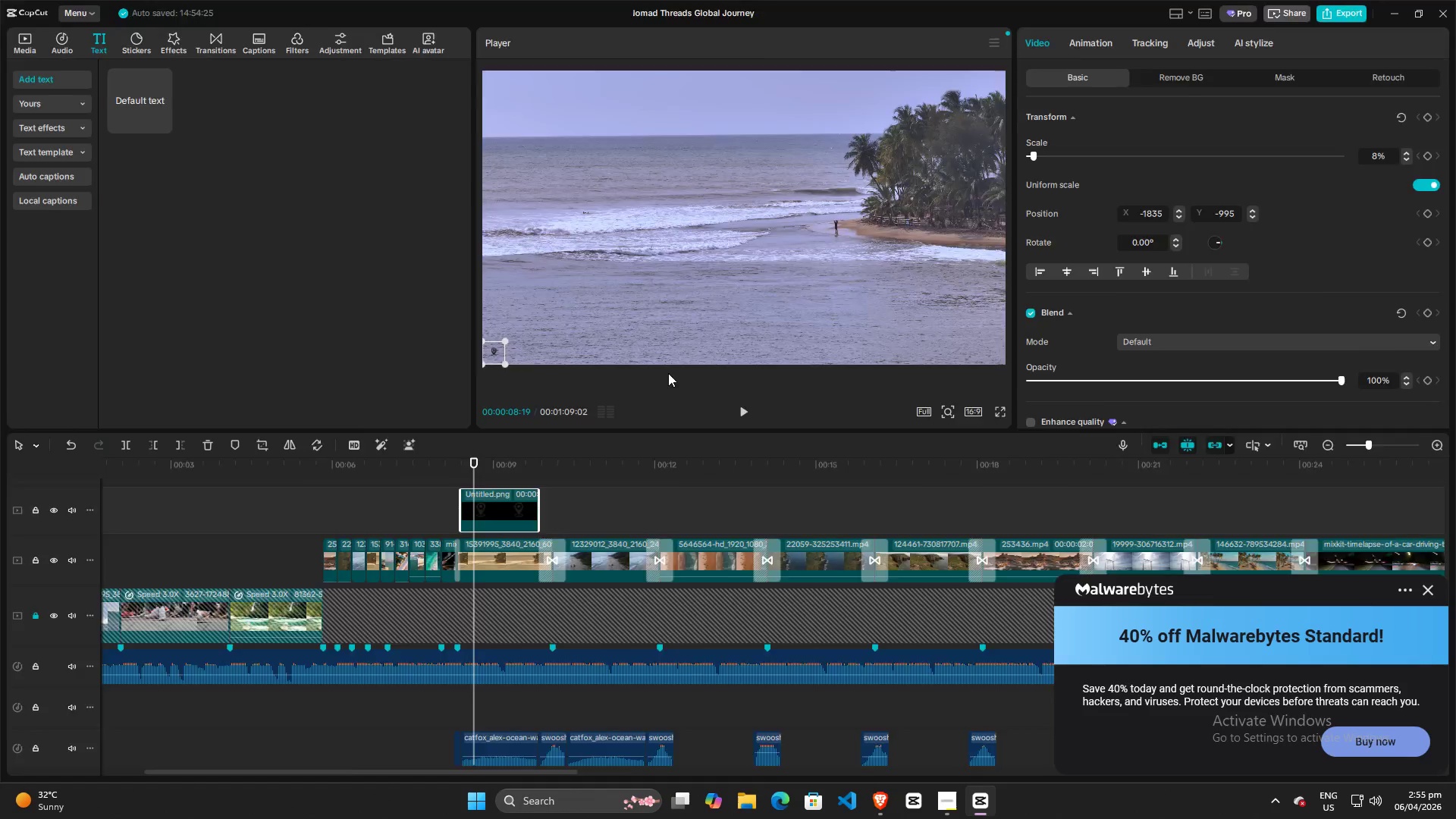 
key(Alt+Tab)
 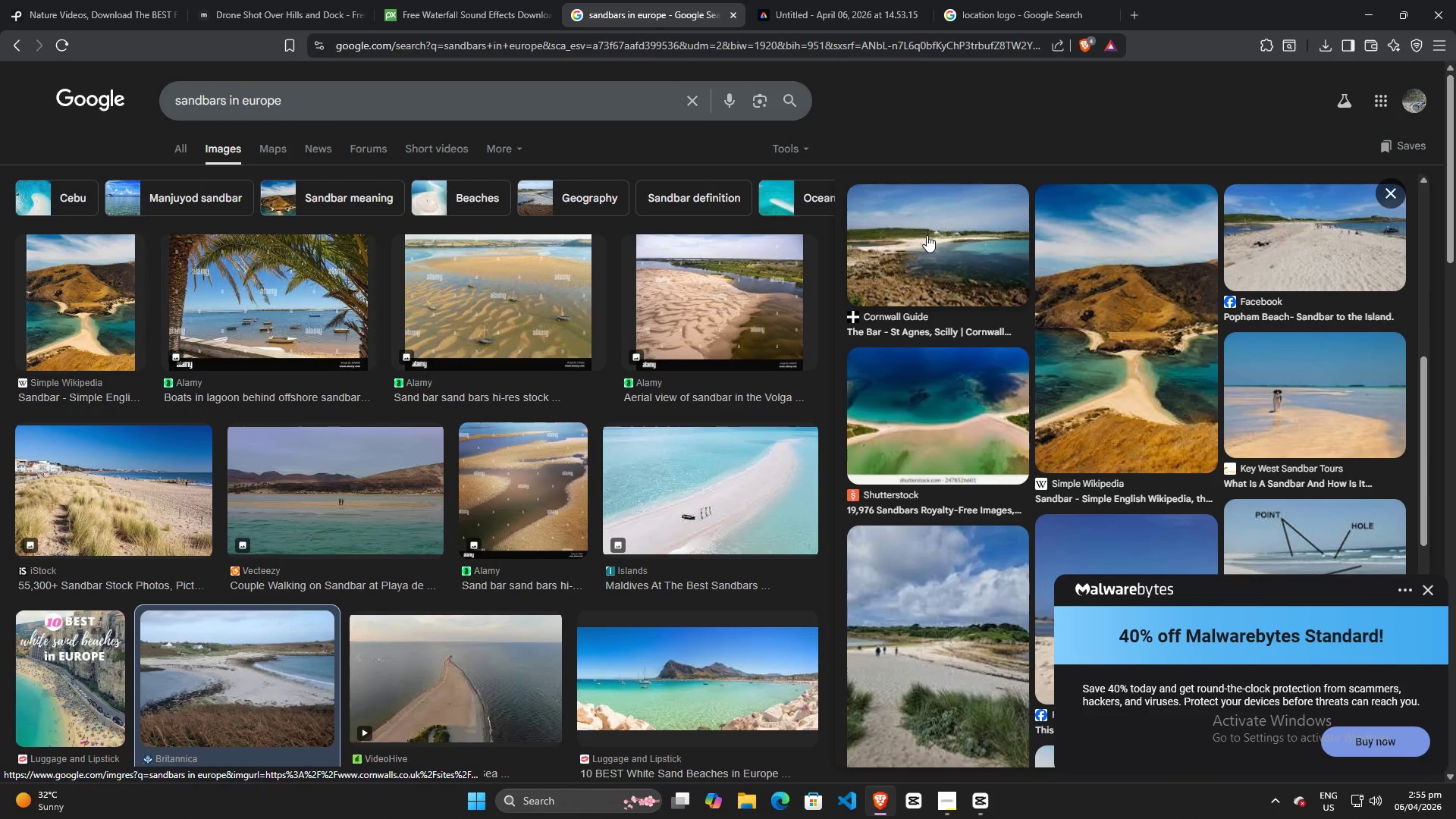 
key(Alt+AltLeft)
 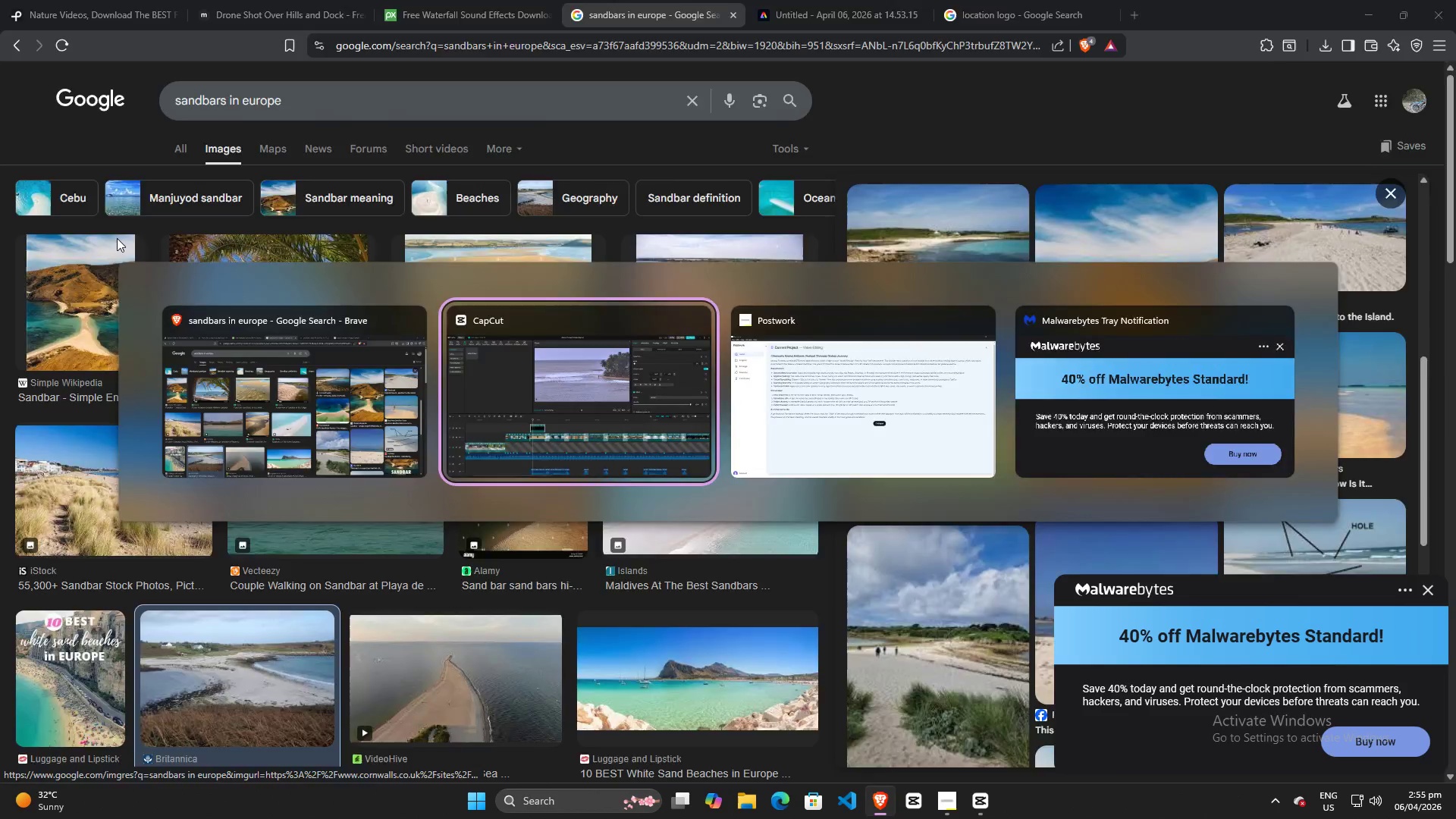 
key(Alt+Tab)
 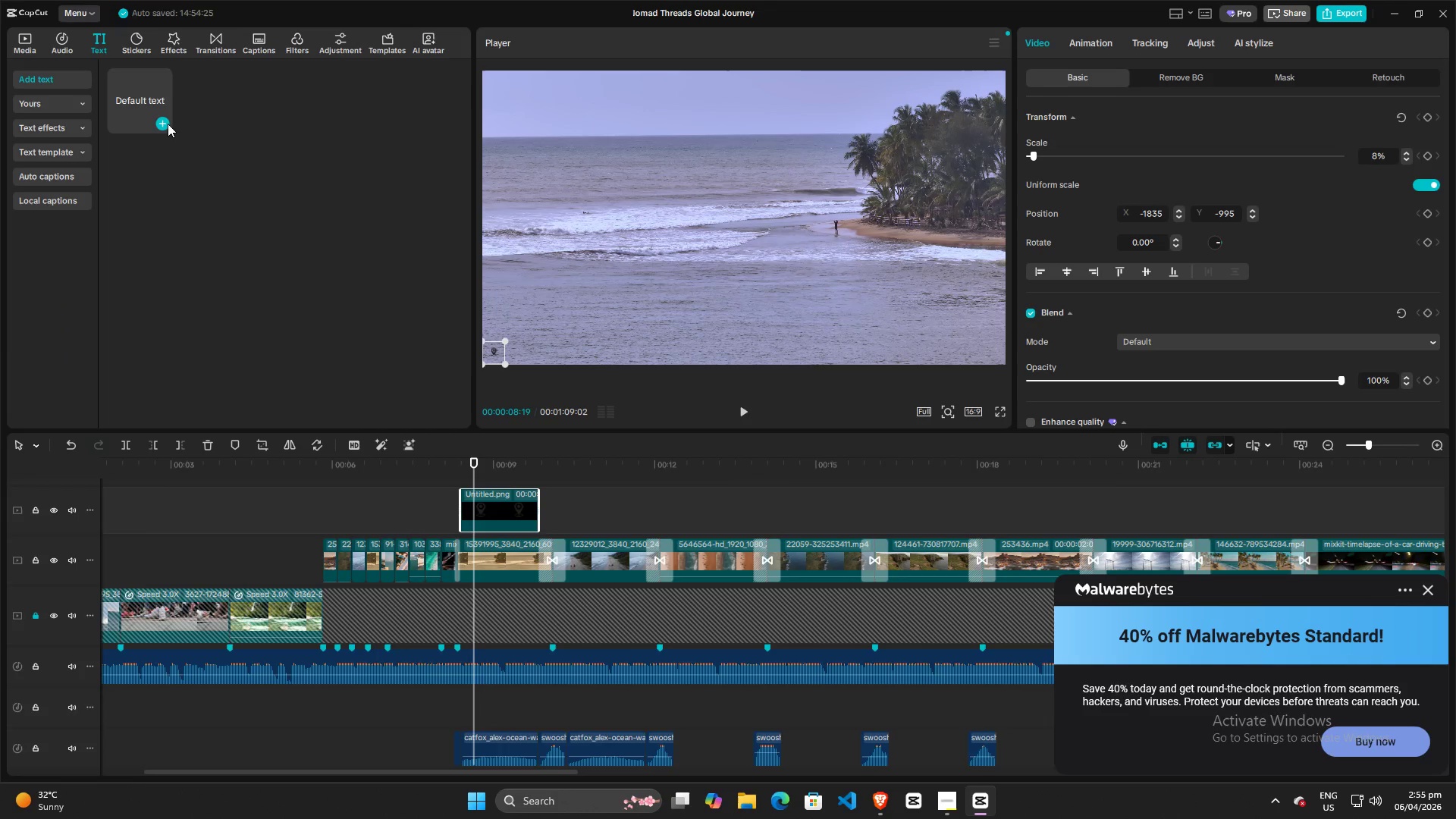 
left_click([164, 123])
 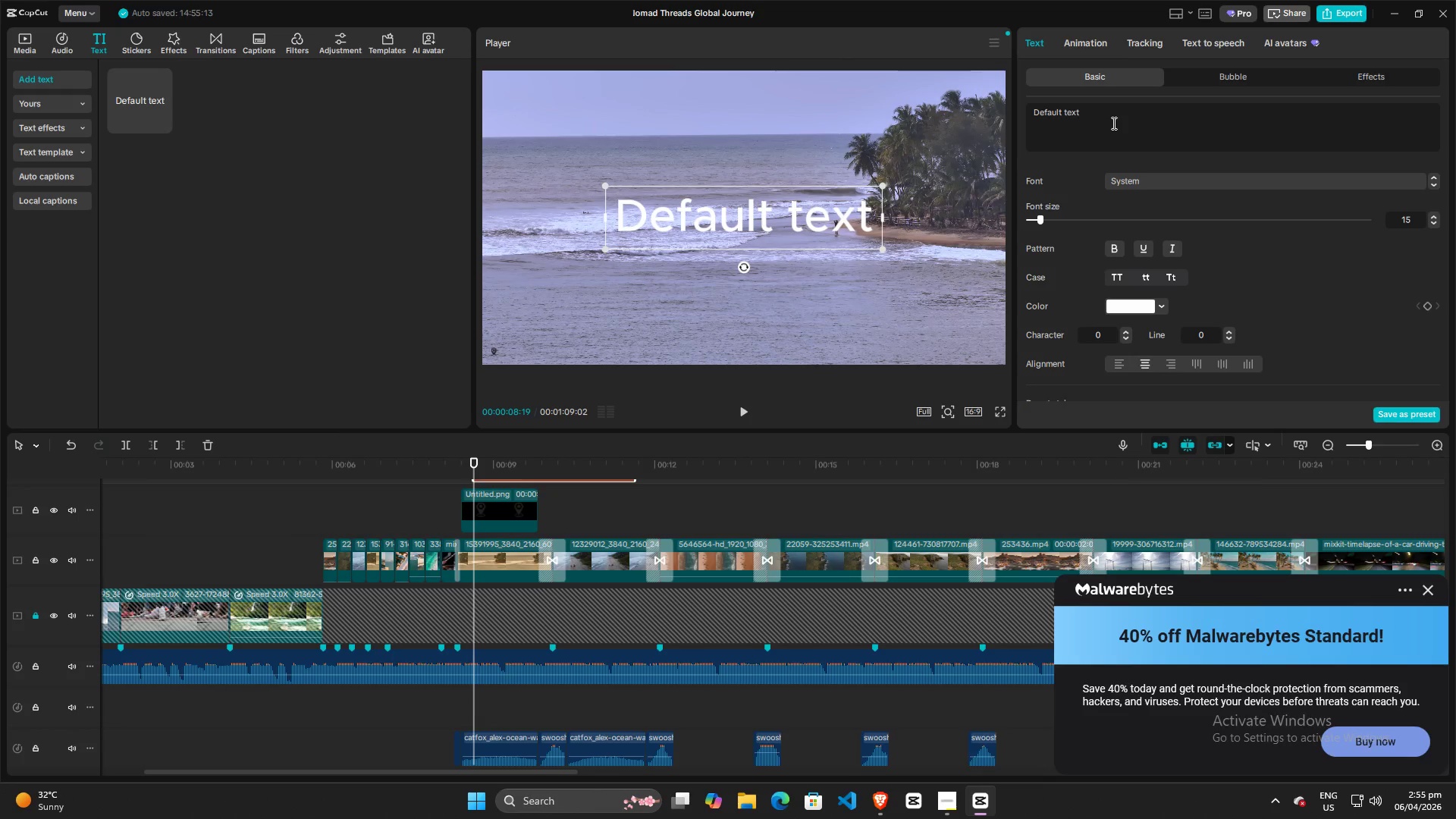 
hold_key(key=AltLeft, duration=0.55)
 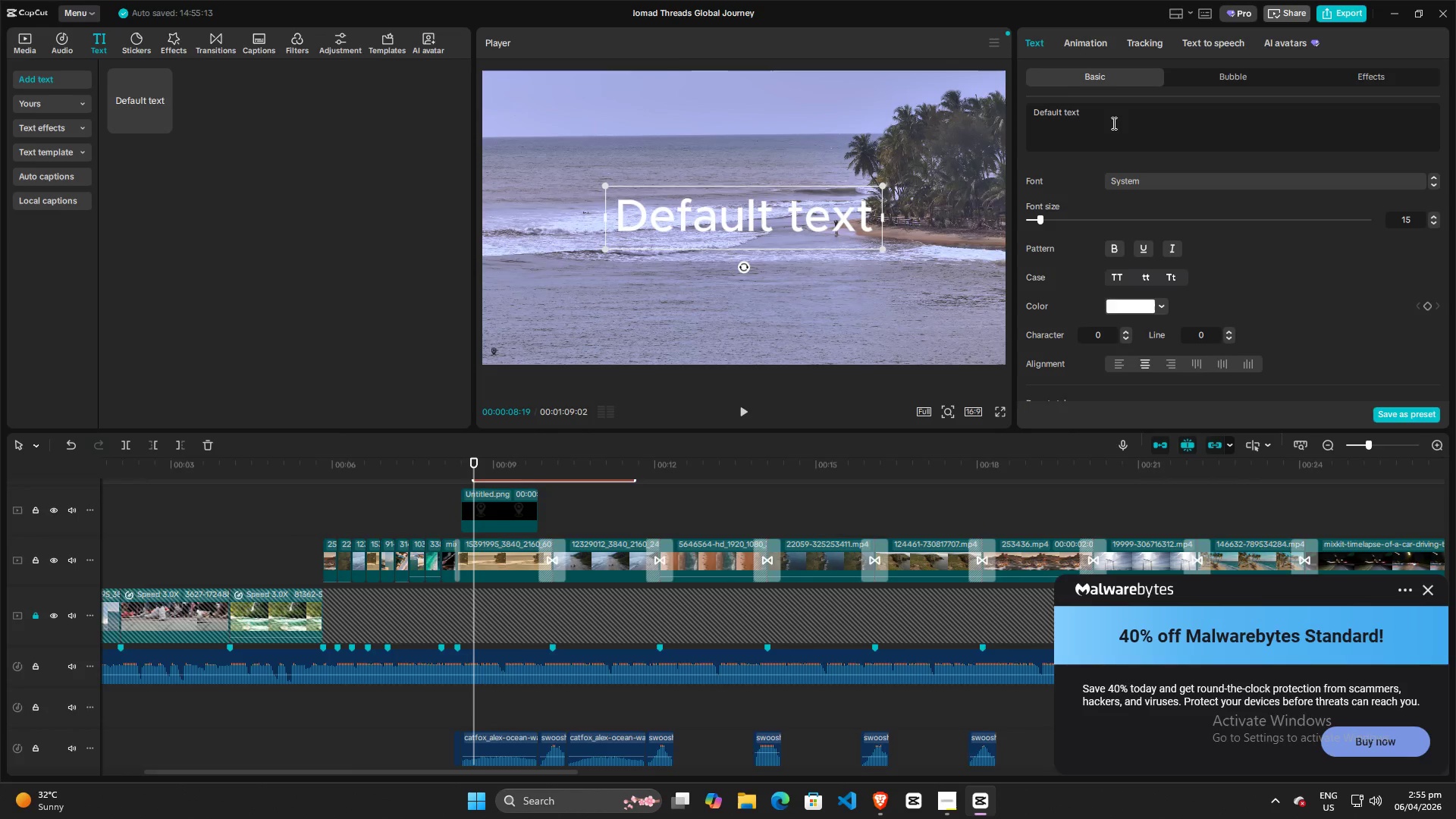 
key(Alt+AltLeft)
 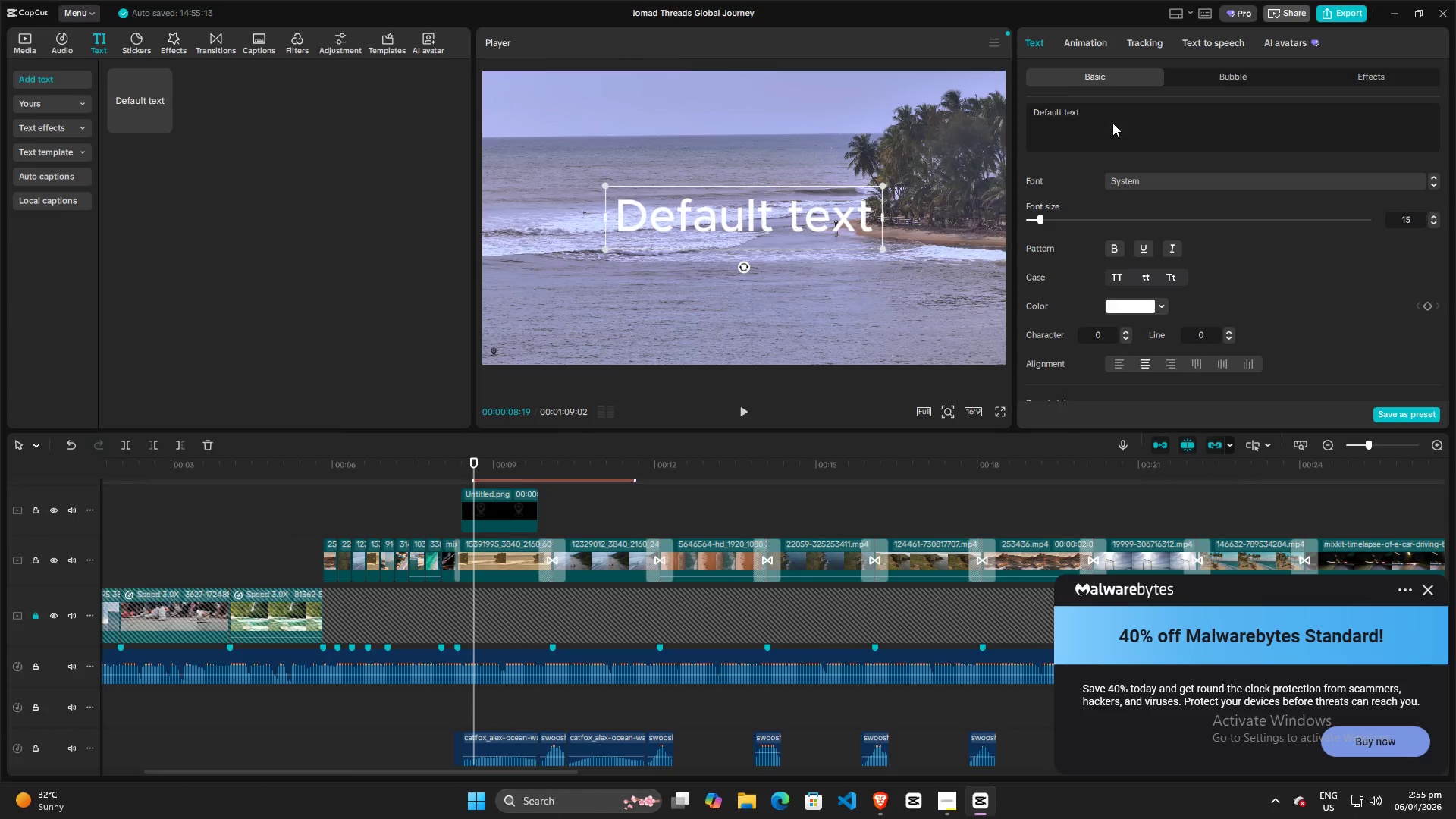 
key(Alt+Tab)
 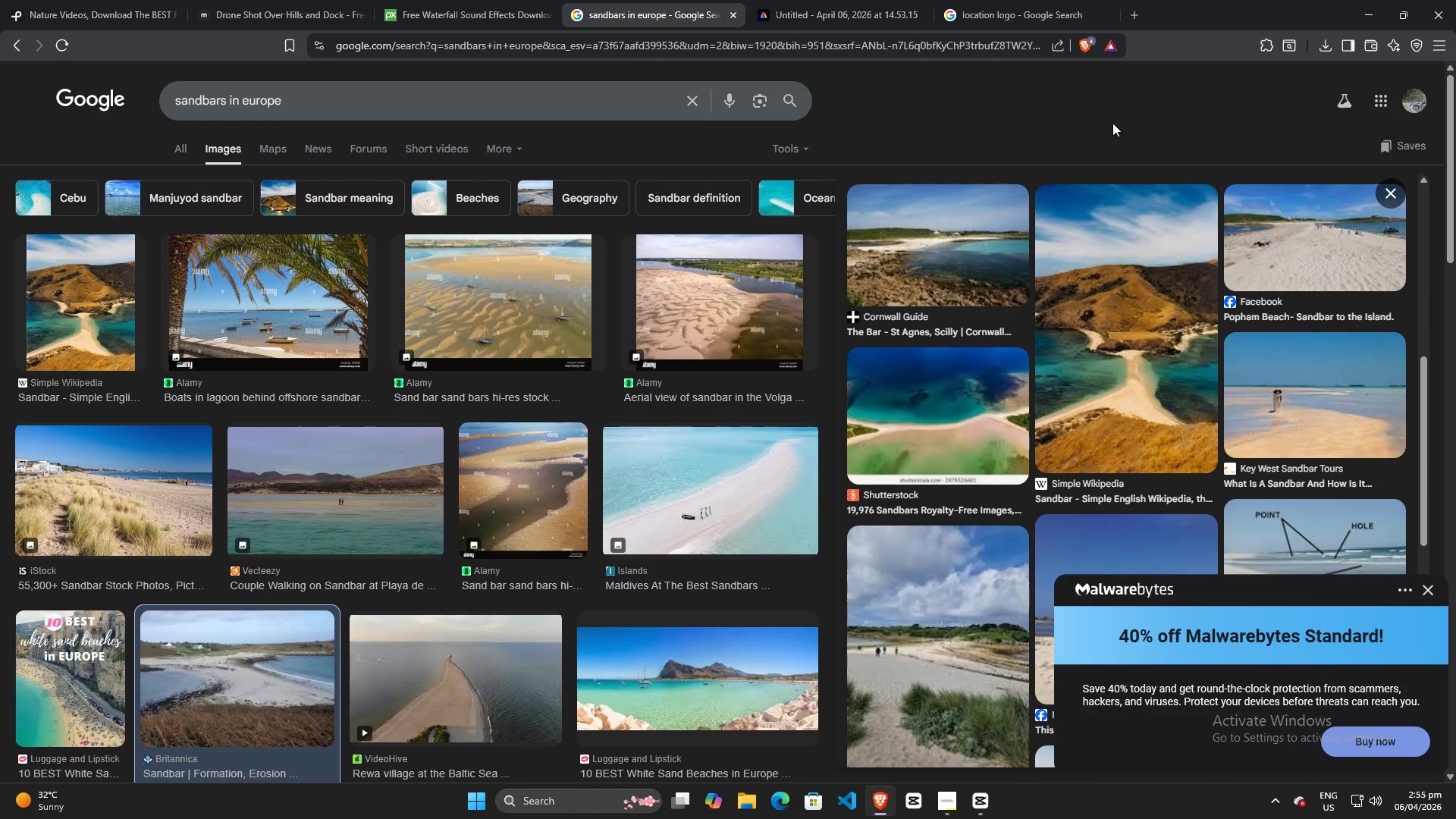 
key(Alt+AltLeft)
 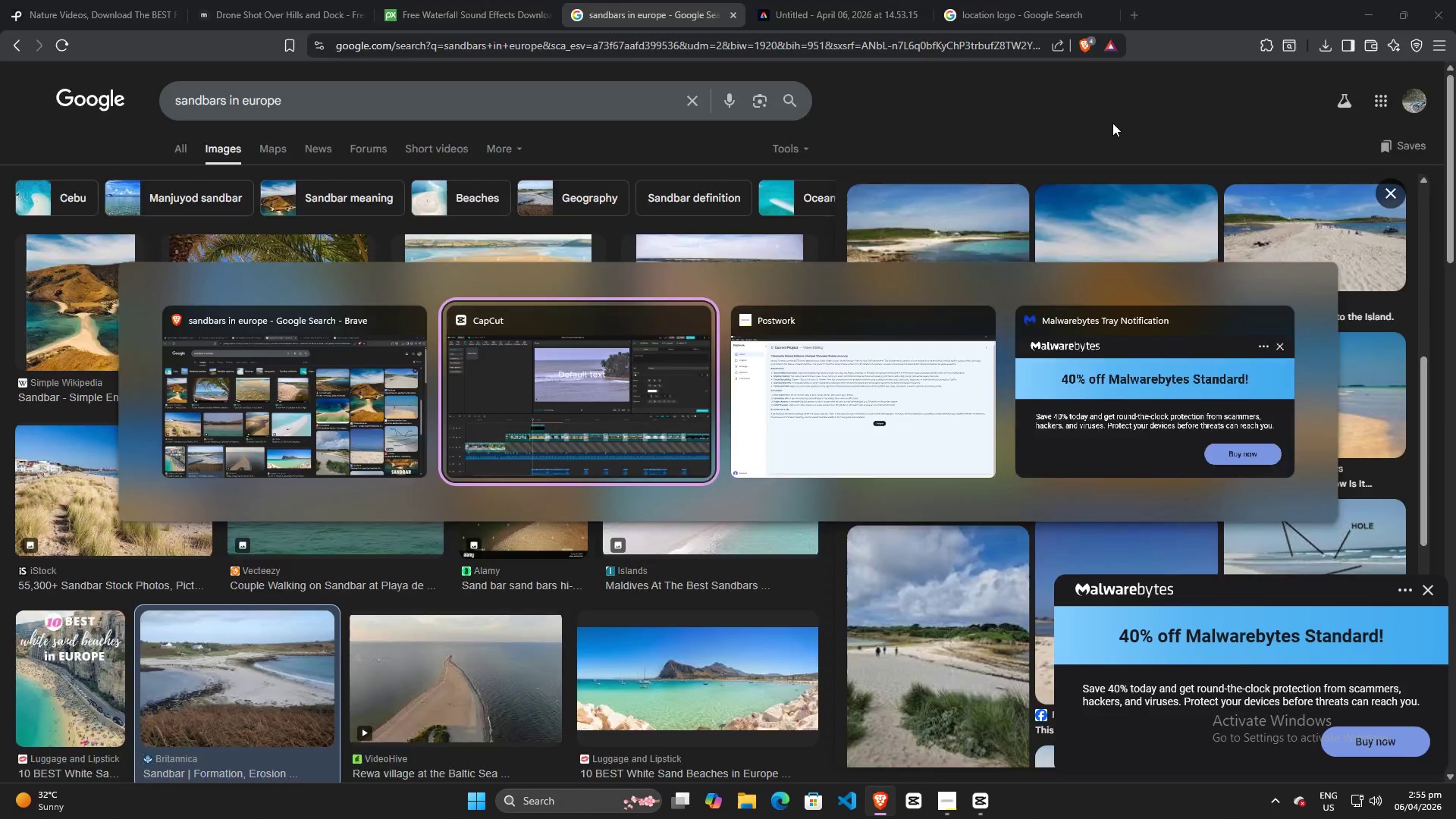 
key(Alt+Tab)
 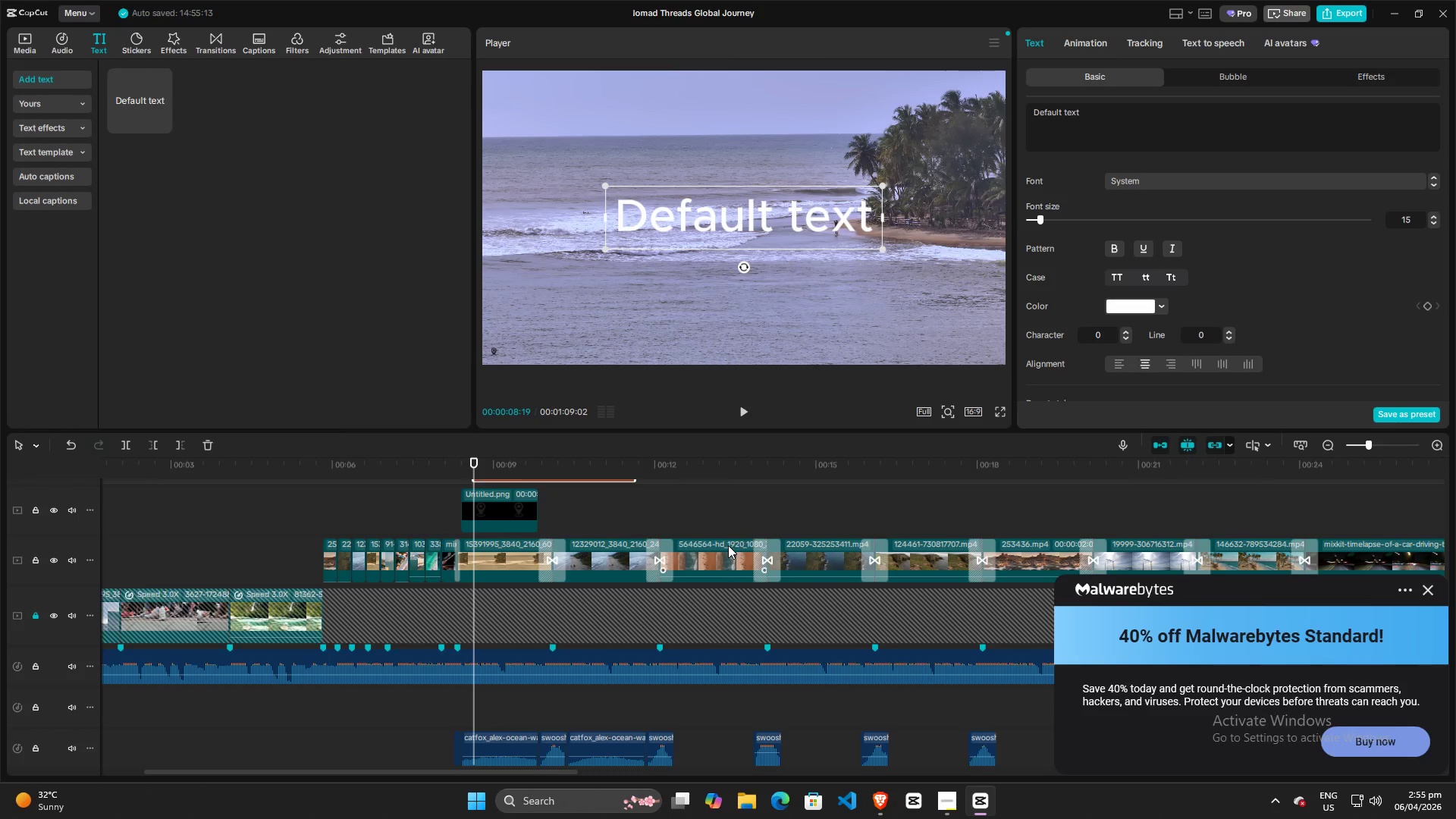 
left_click([708, 525])
 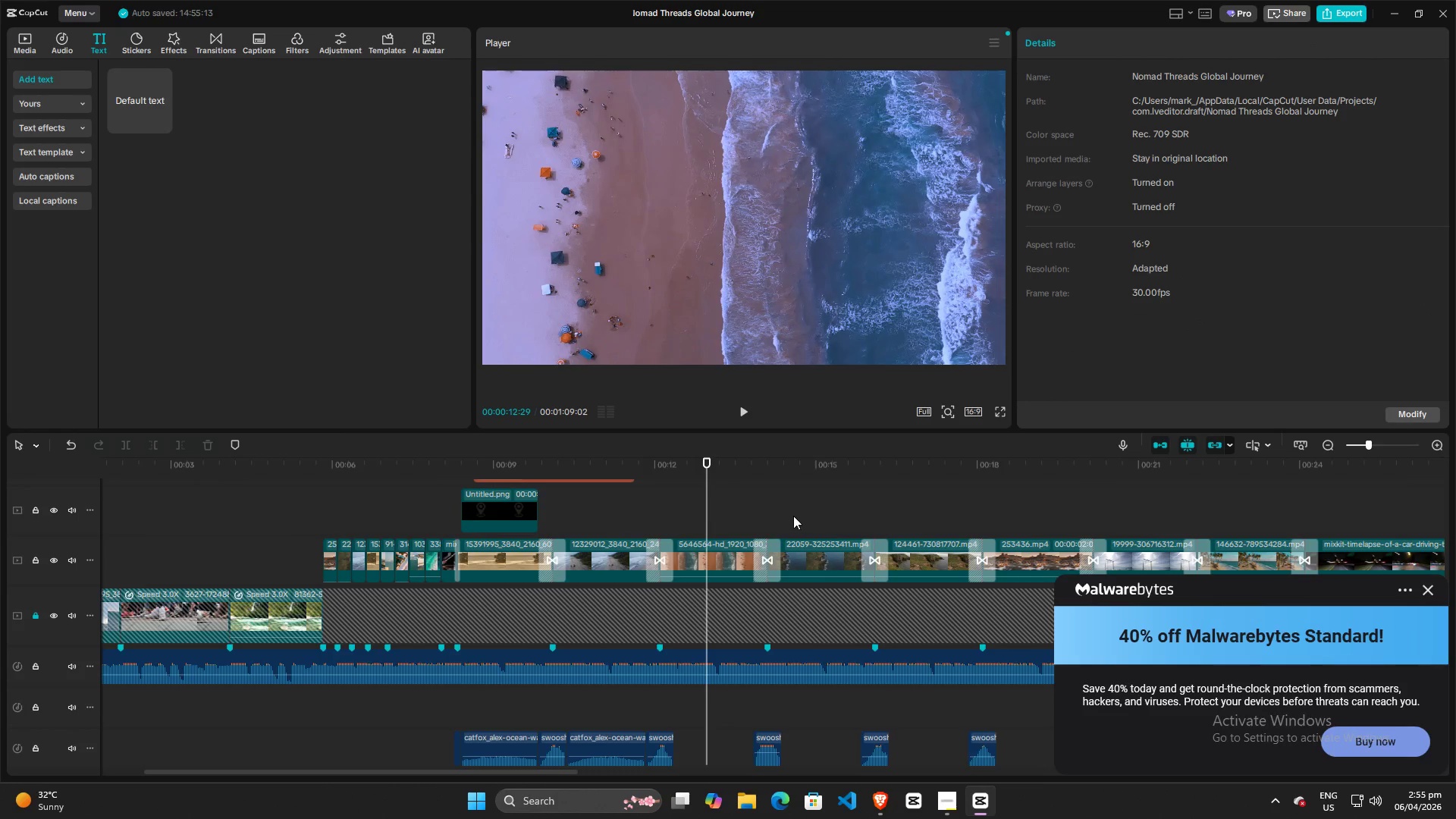 
left_click([793, 516])
 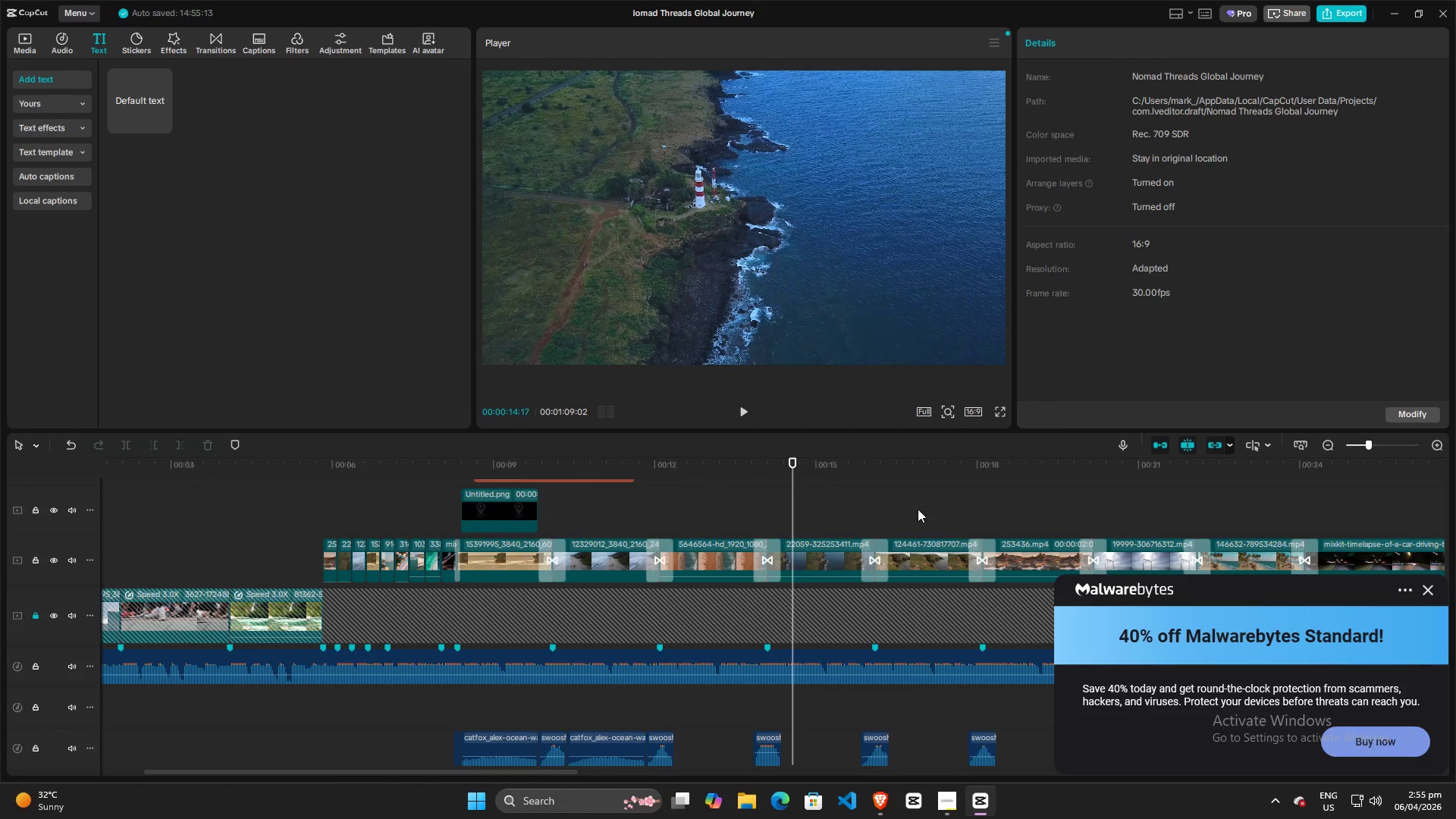 
left_click([925, 509])
 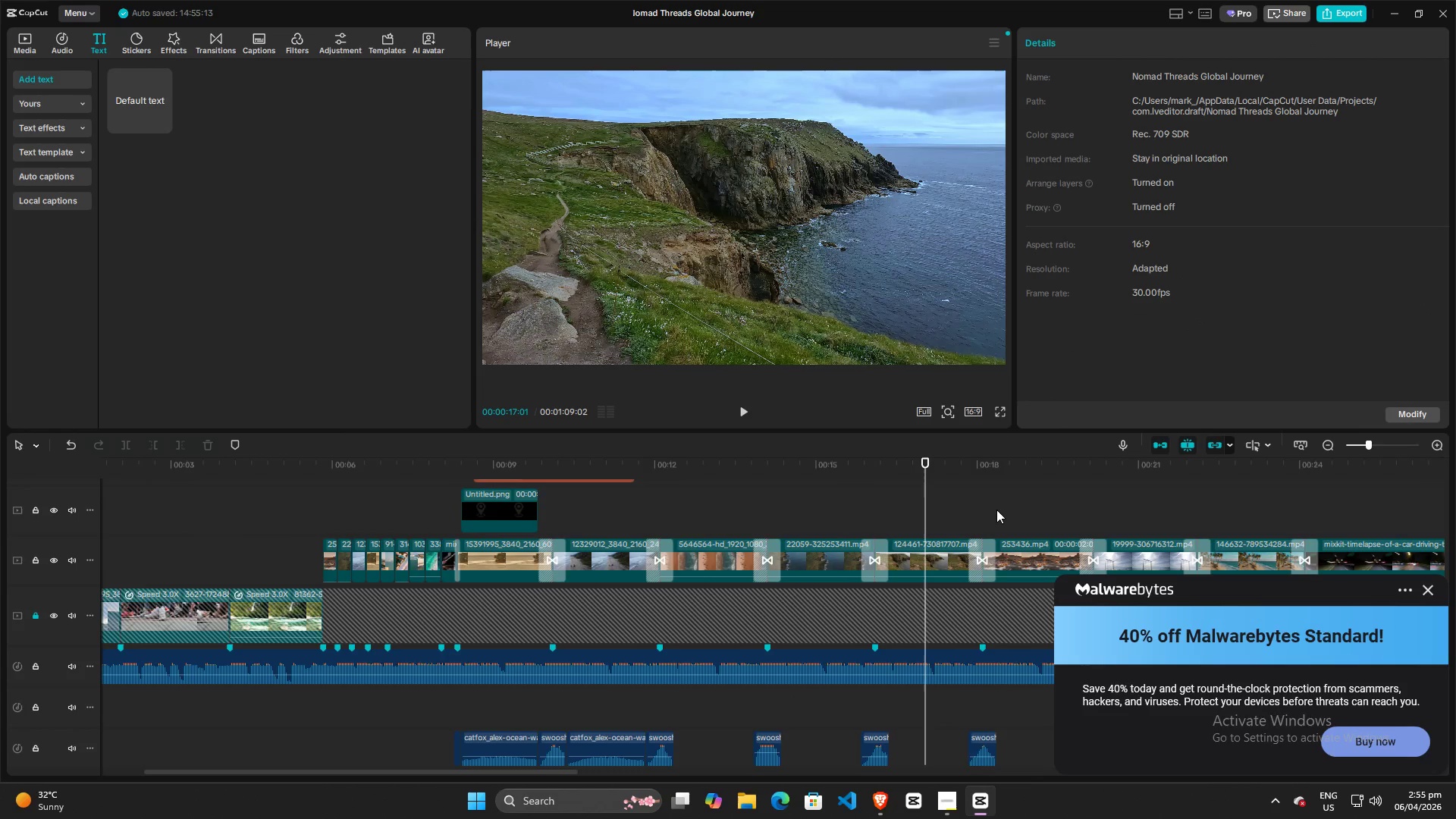 
left_click([1004, 509])
 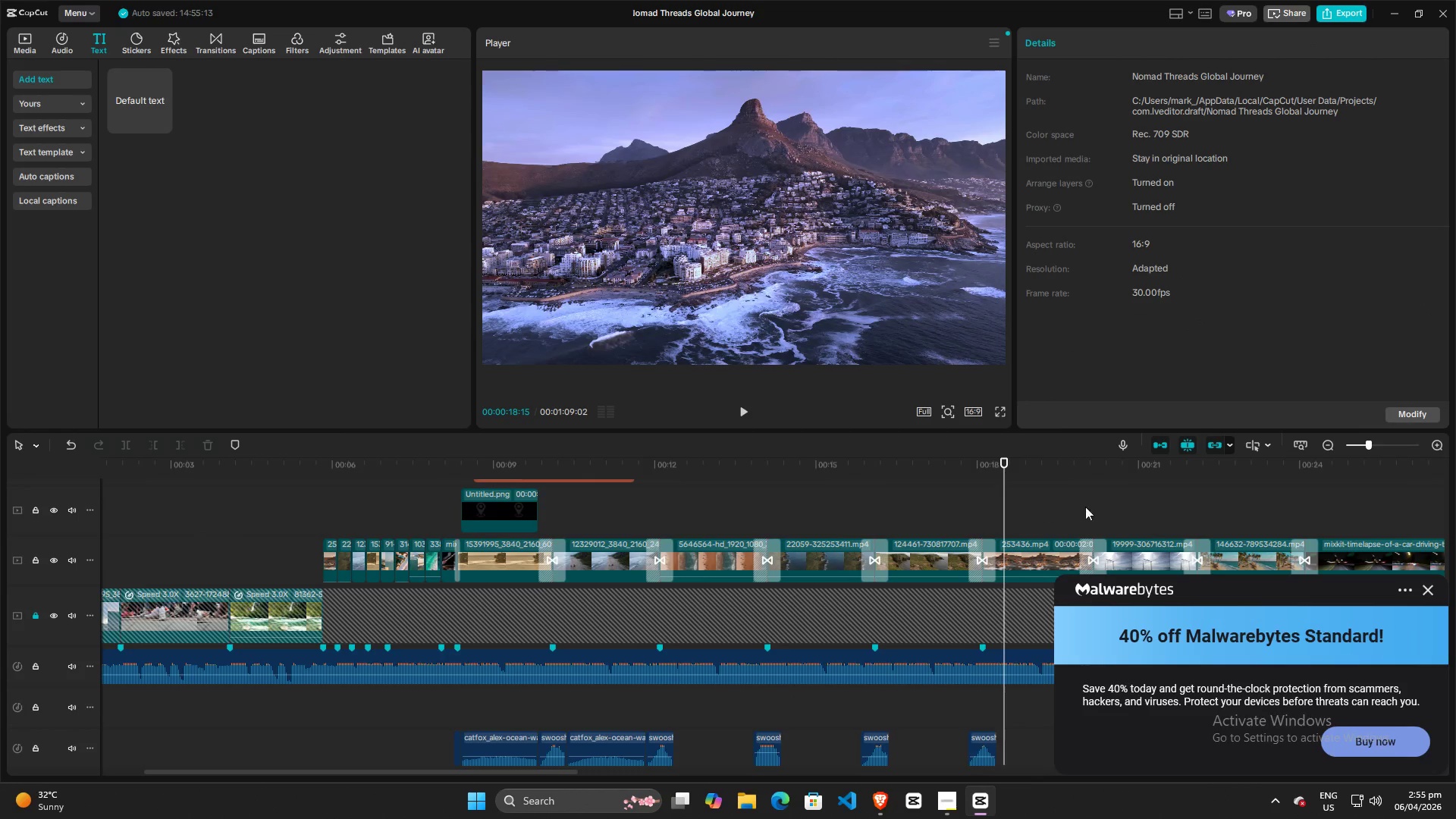 
left_click([1124, 507])
 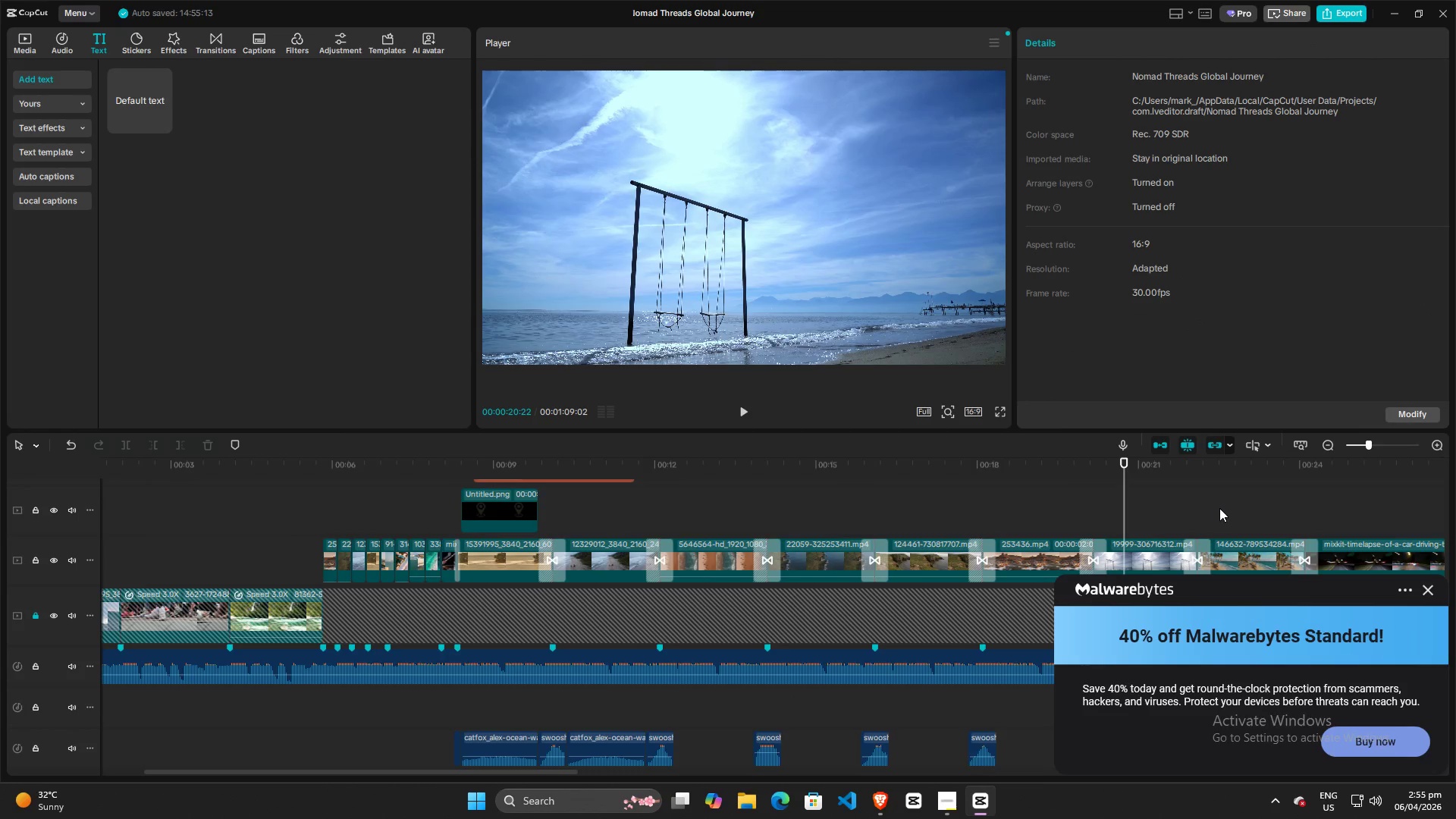 
left_click([1219, 508])
 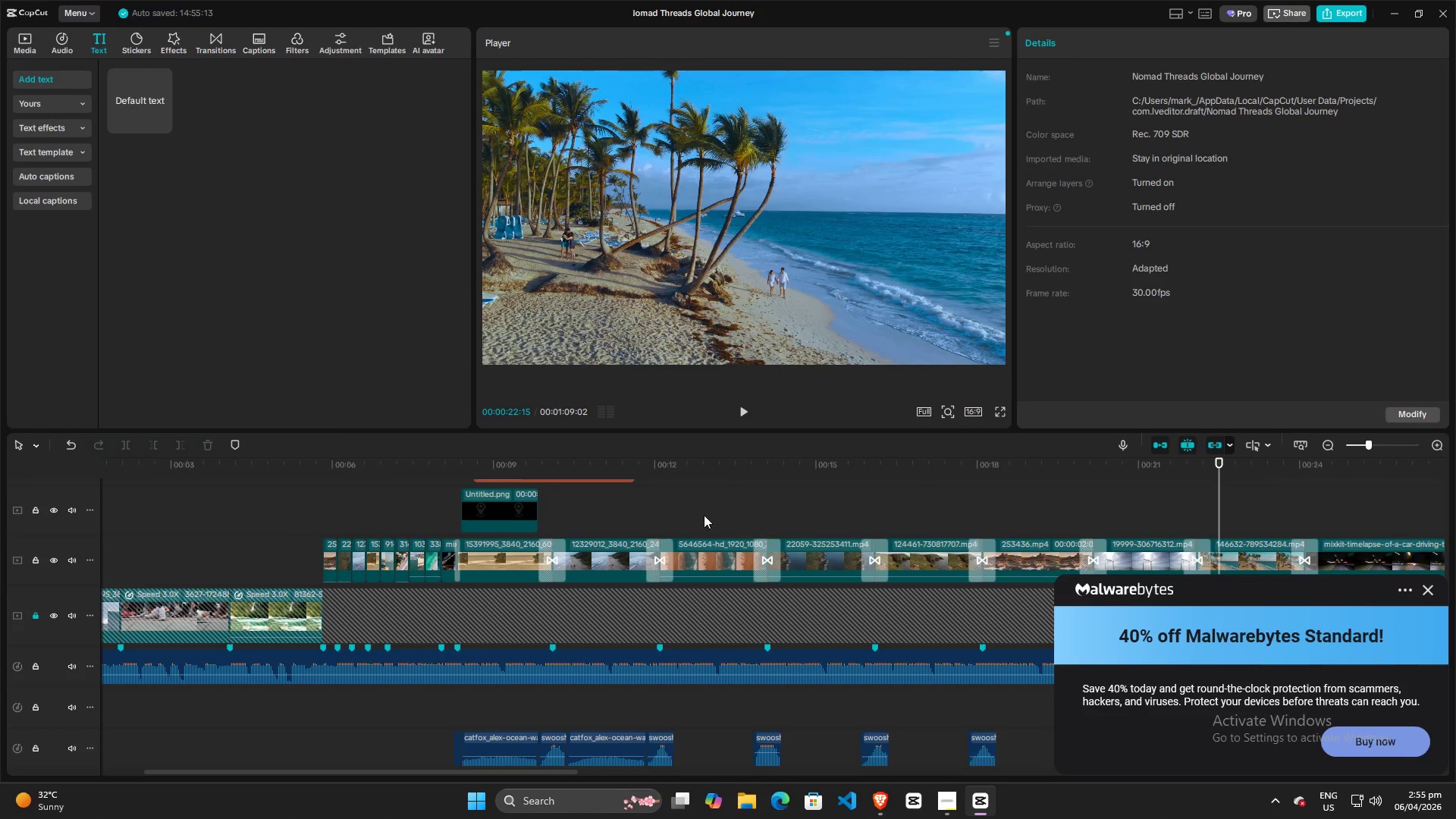 
double_click([633, 510])
 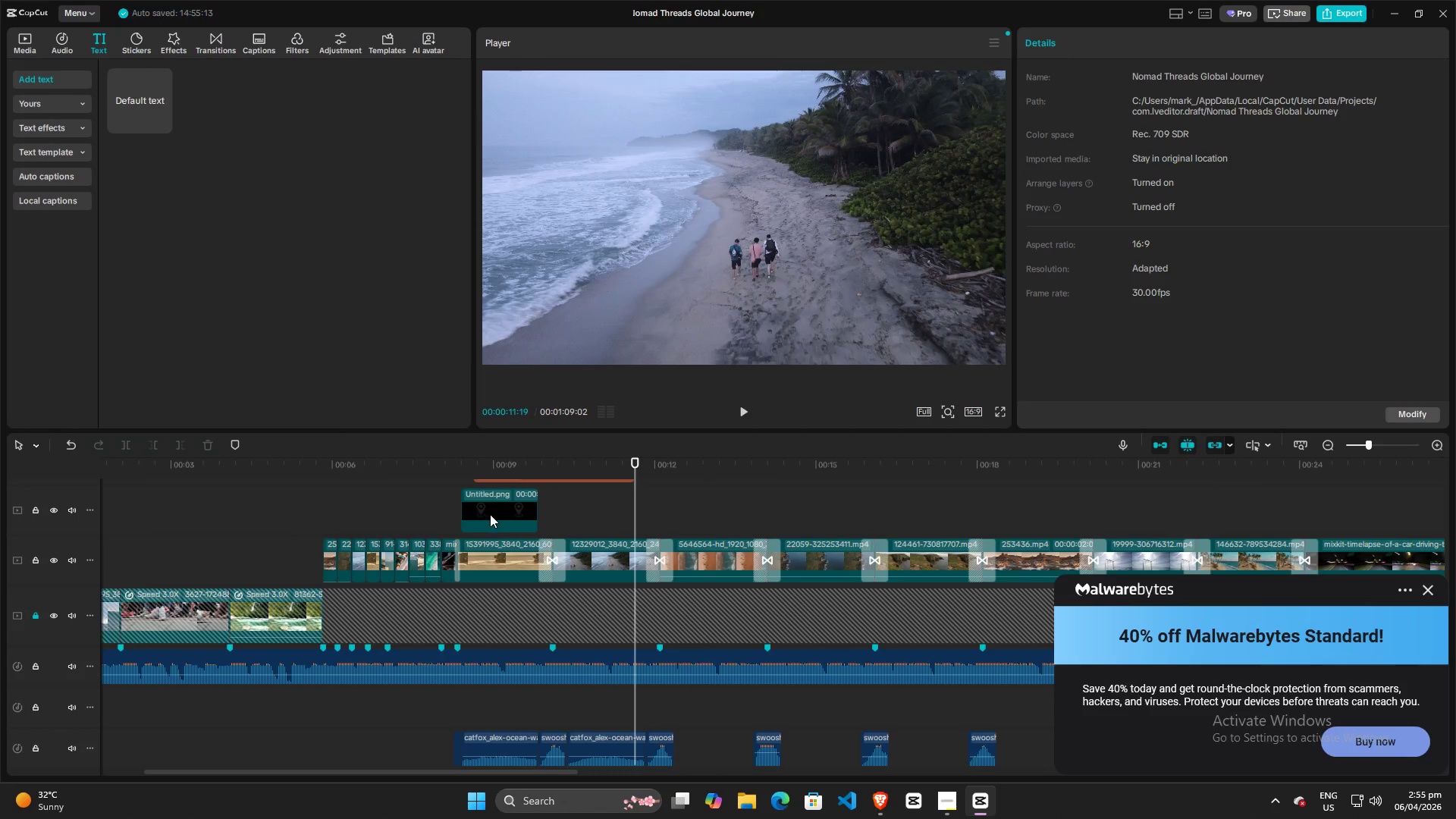 
left_click([491, 514])
 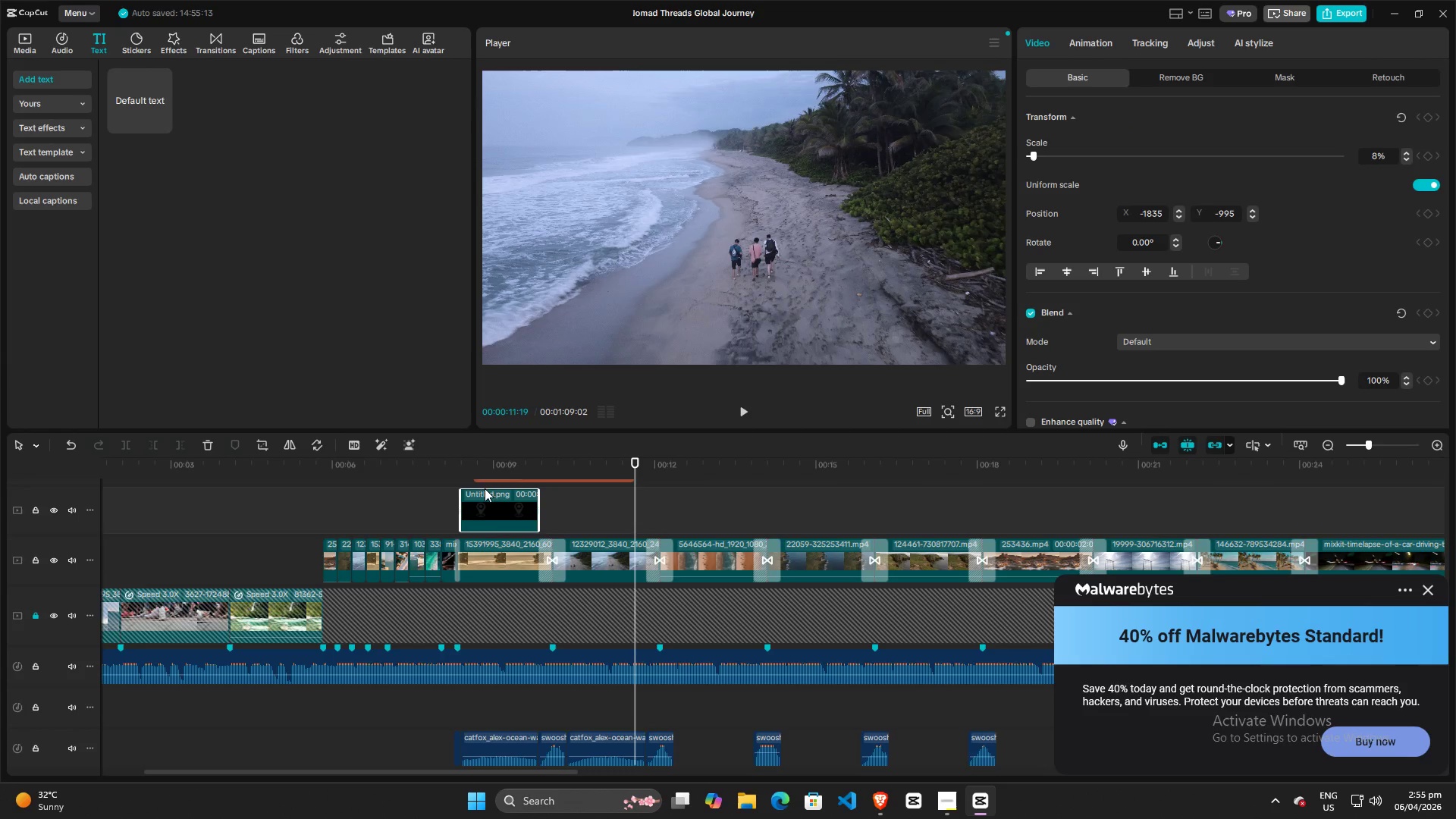 
left_click([427, 492])
 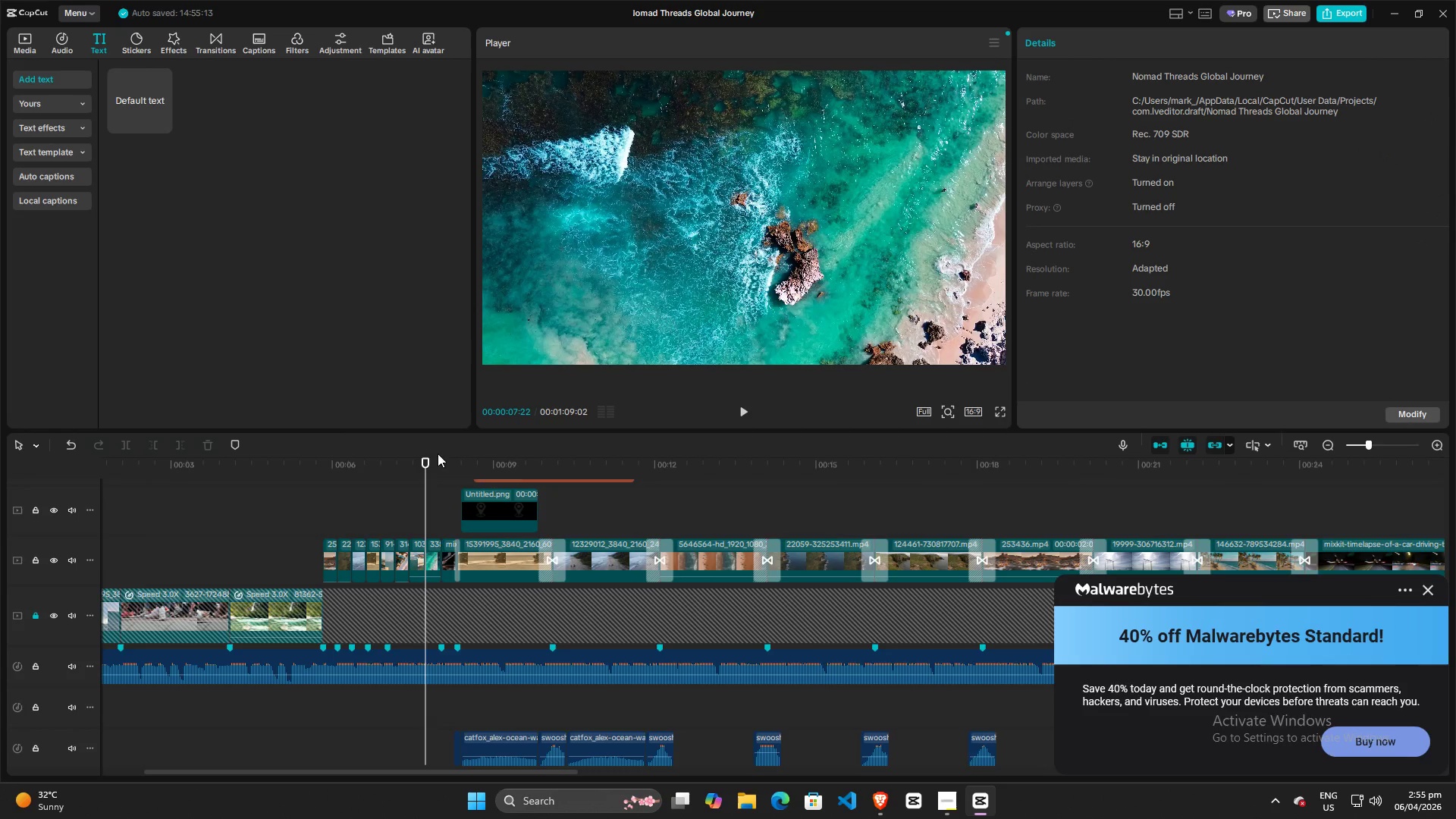 
left_click_drag(start_coordinate=[425, 459], to_coordinate=[476, 472])
 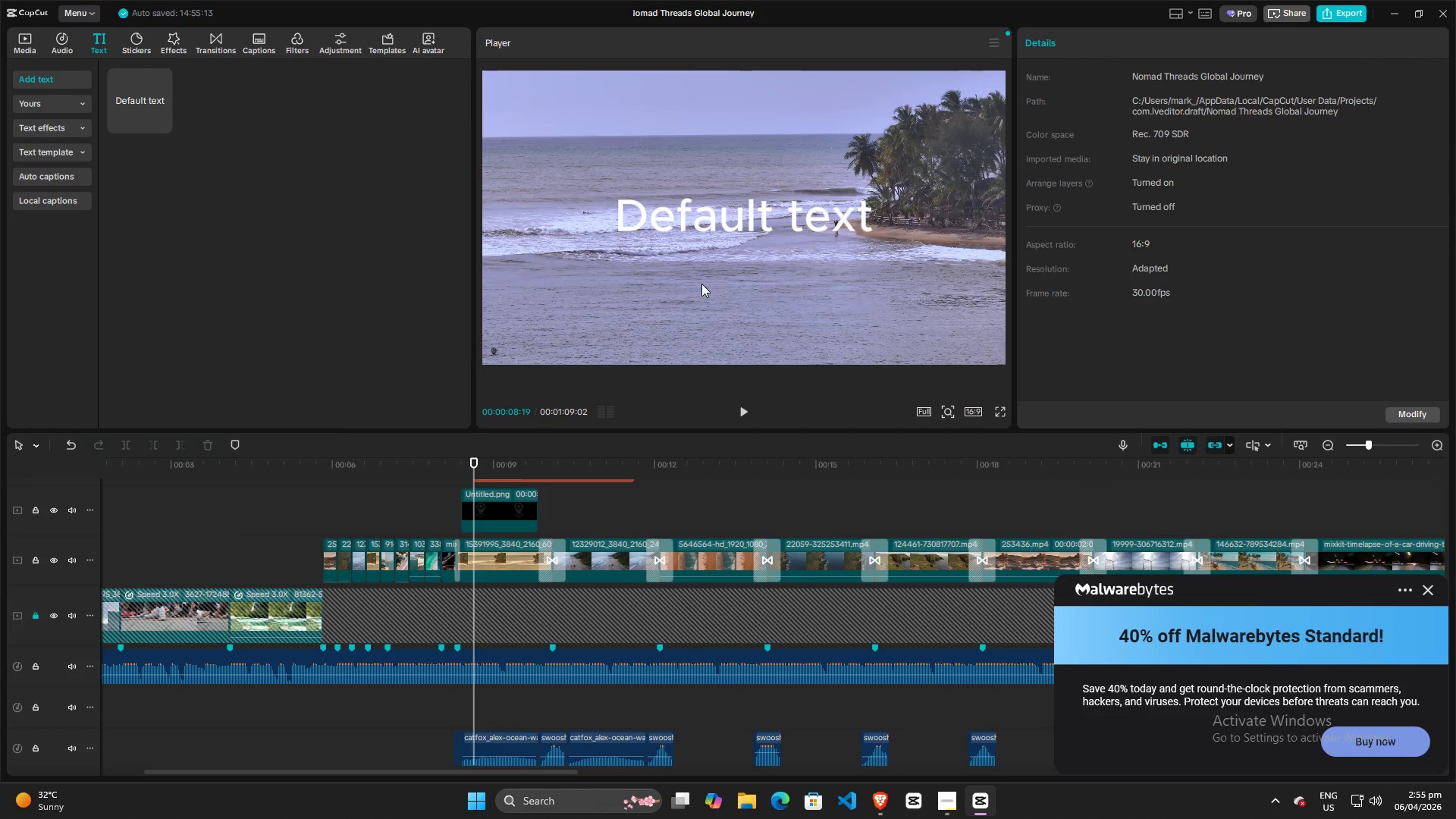 
key(Alt+AltLeft)
 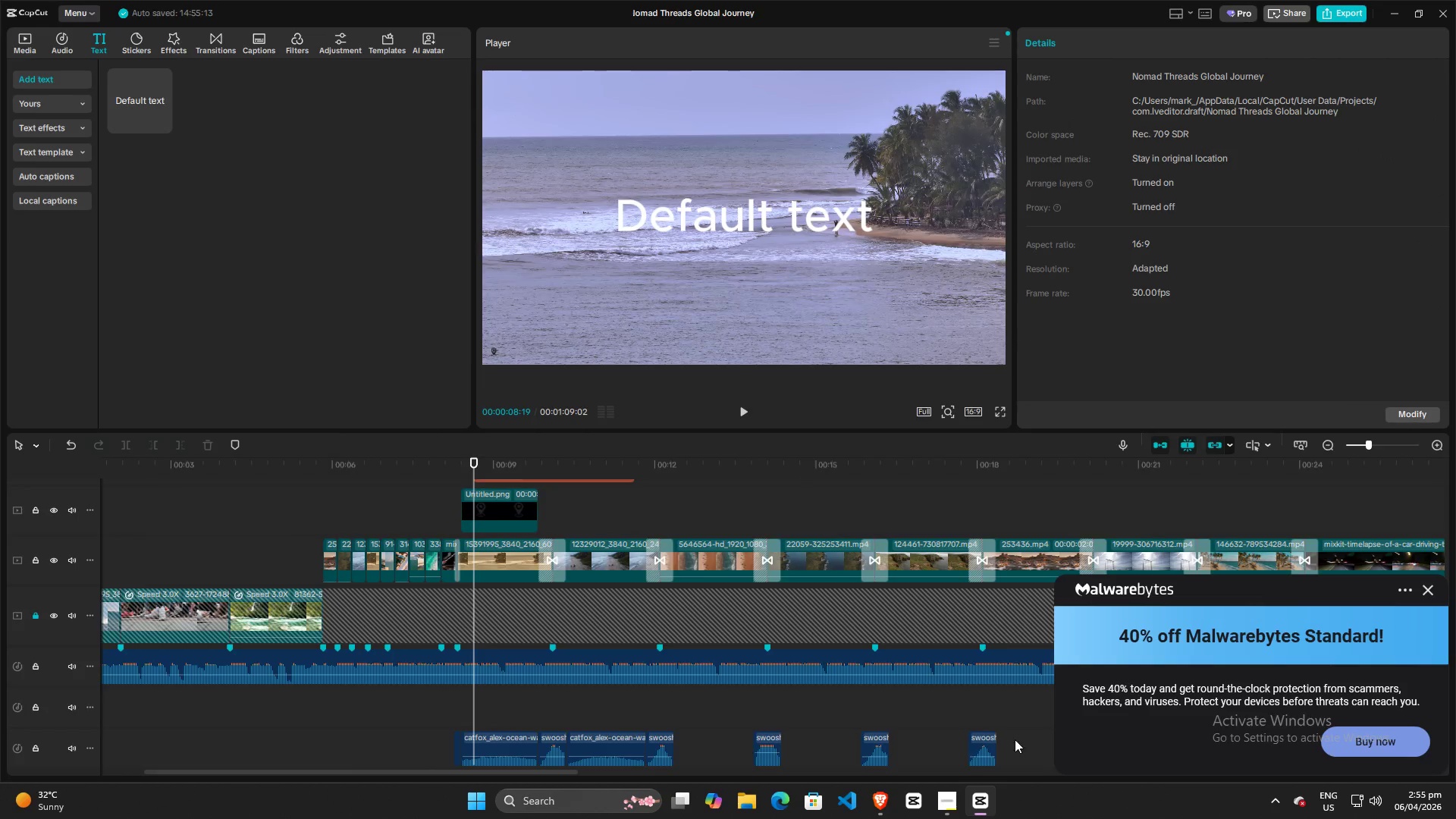 
key(Alt+Tab)
 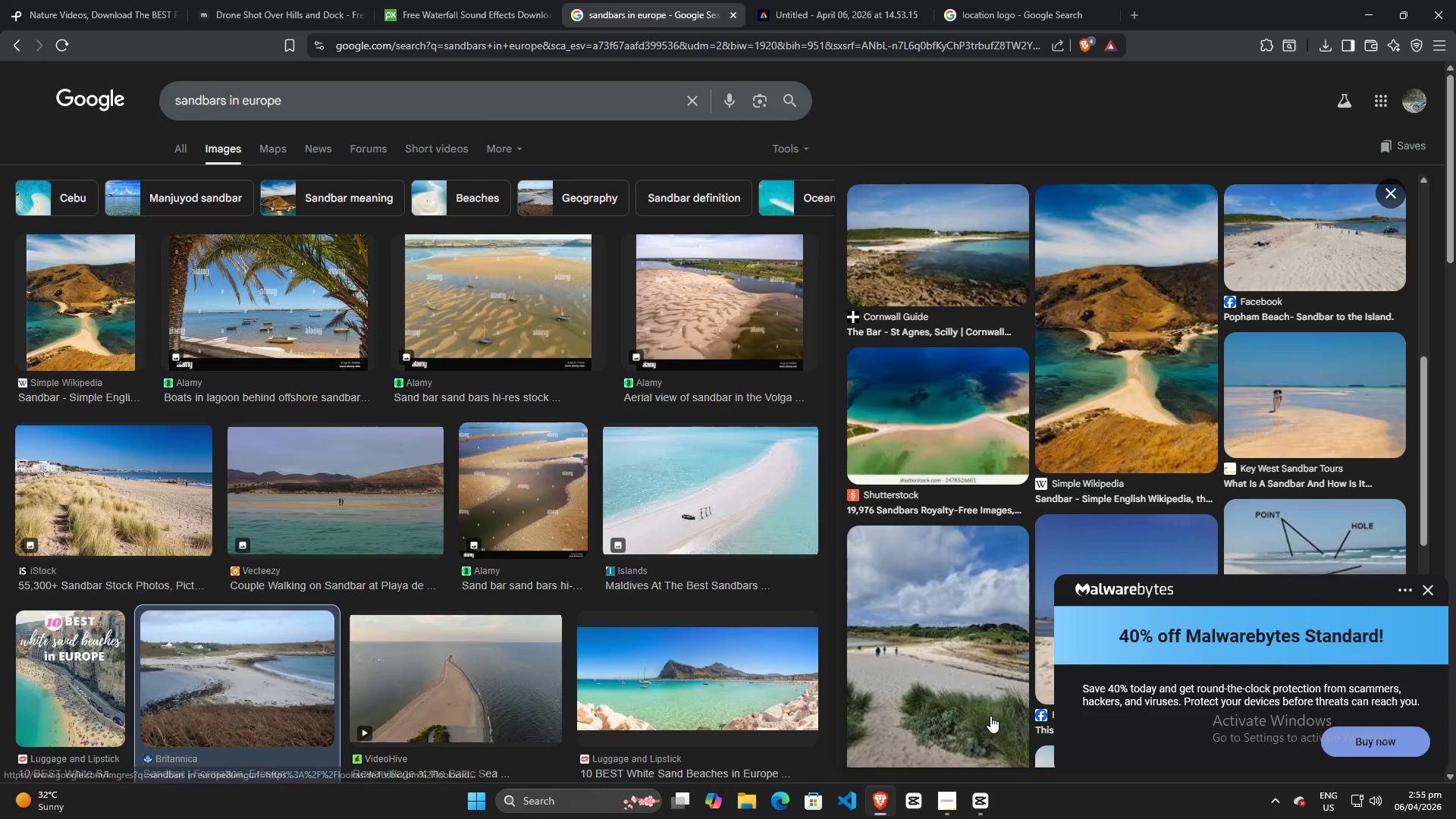 
key(Alt+AltLeft)
 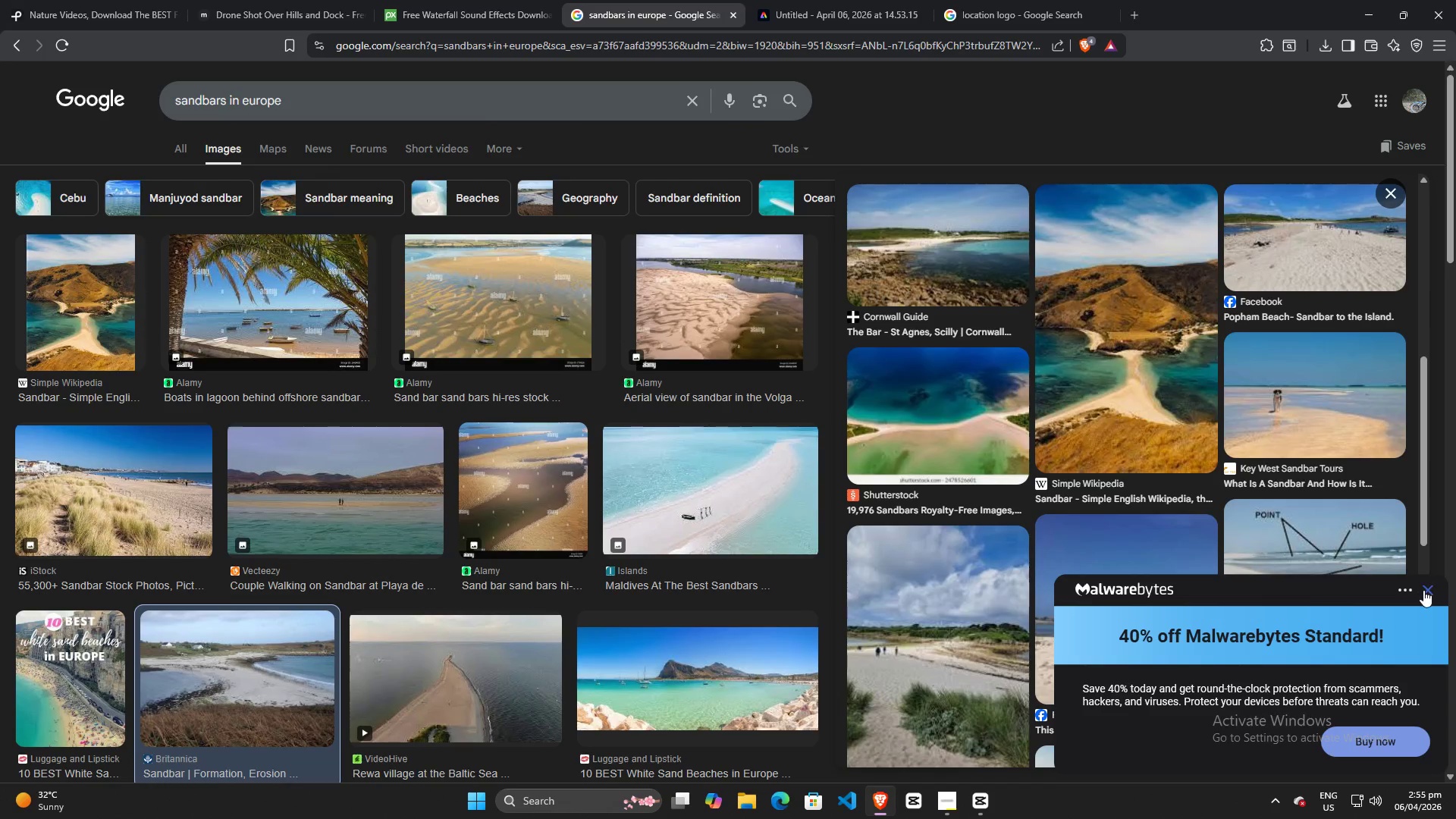 
left_click([1424, 590])
 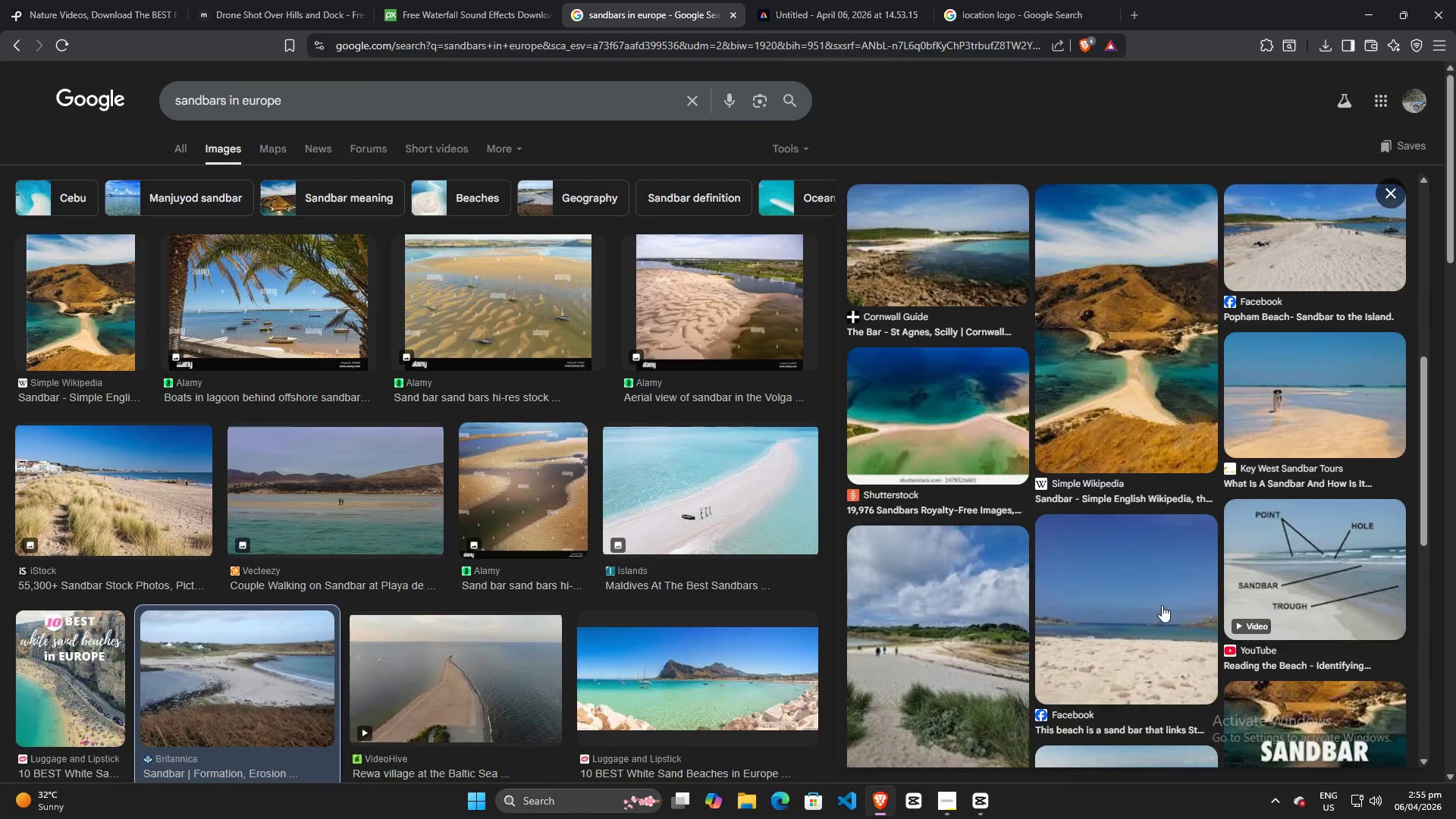 
key(Alt+AltLeft)
 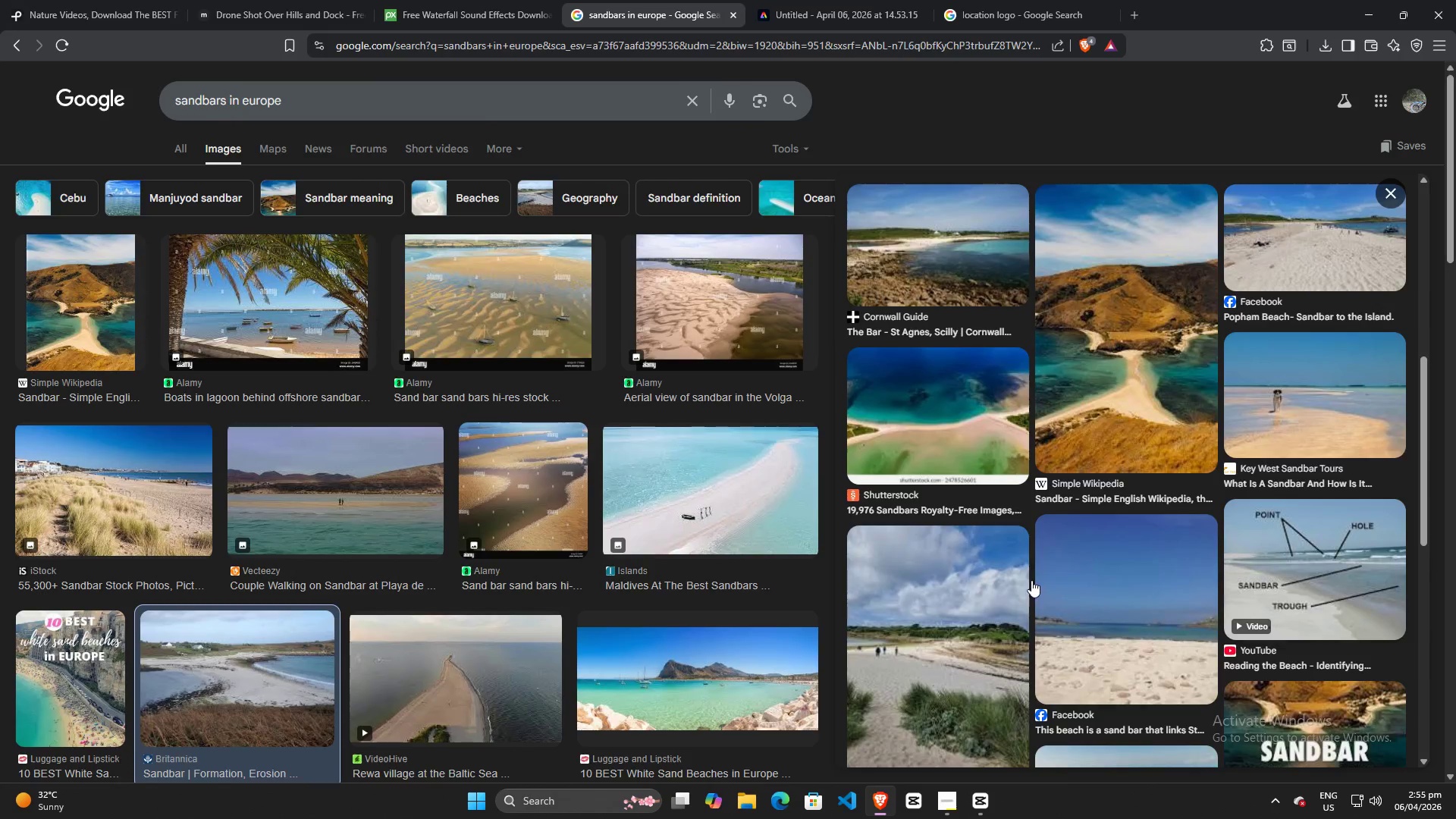 
key(Alt+Tab)
 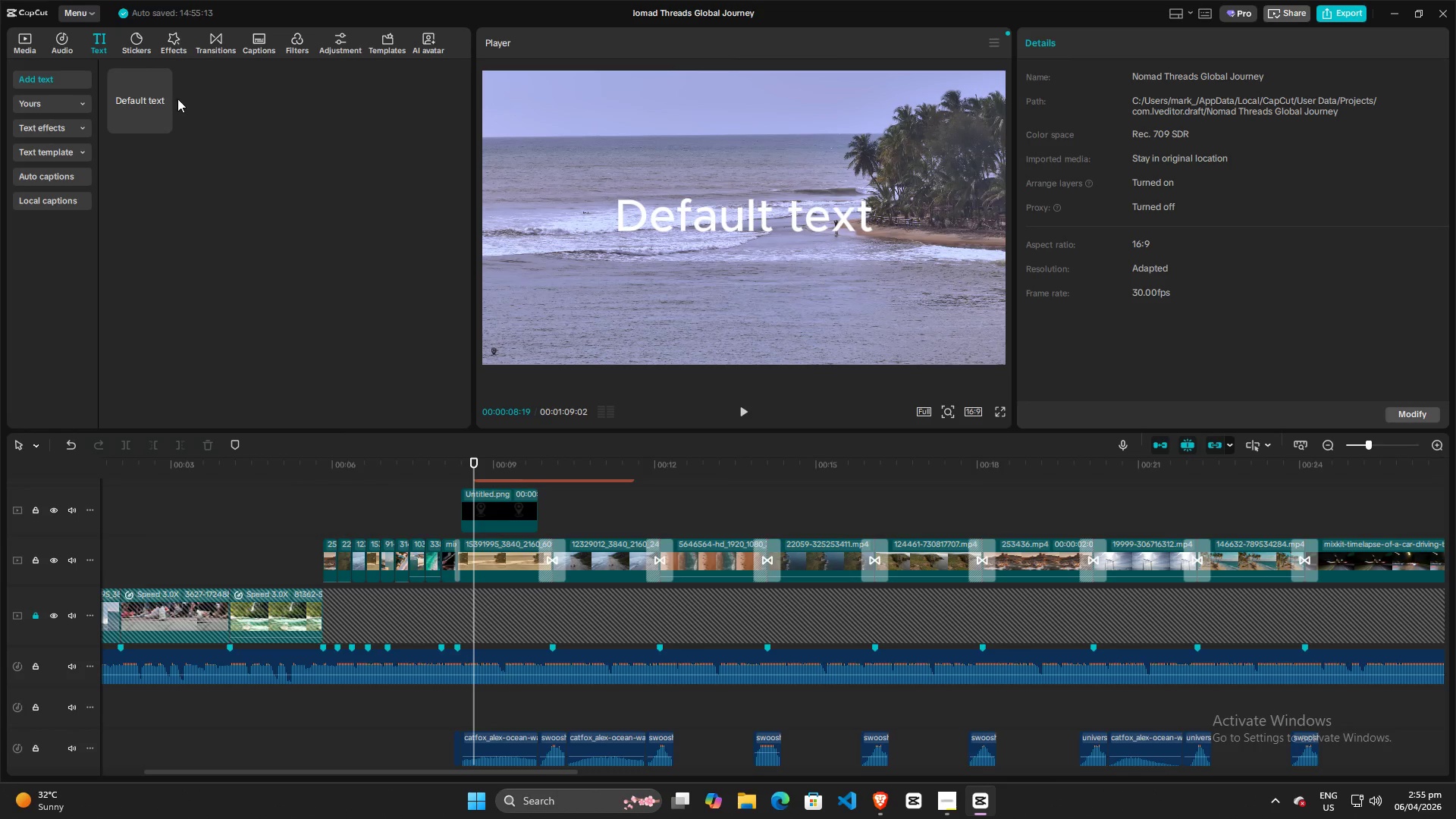 
left_click([140, 108])
 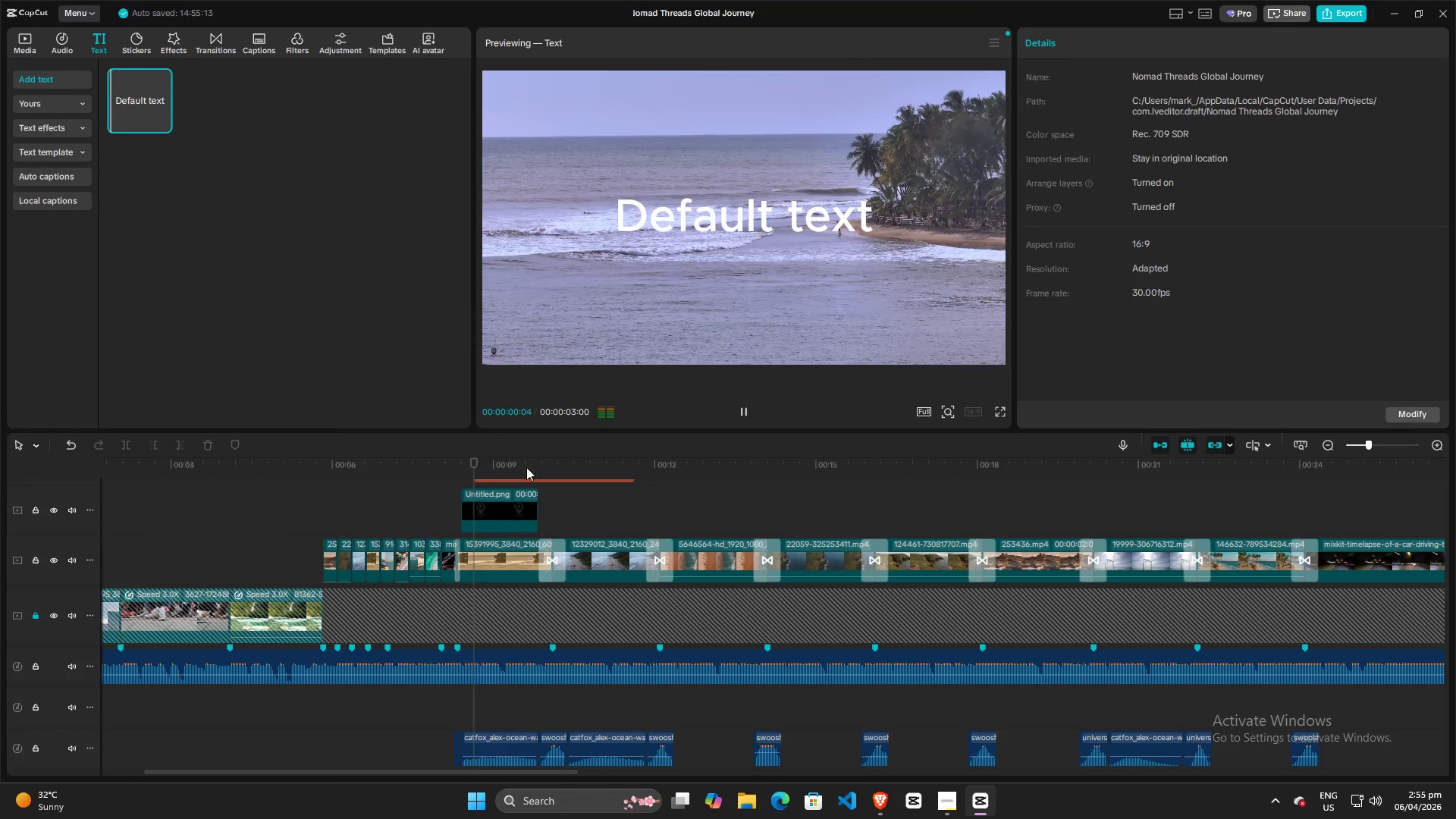 
key(Space)
 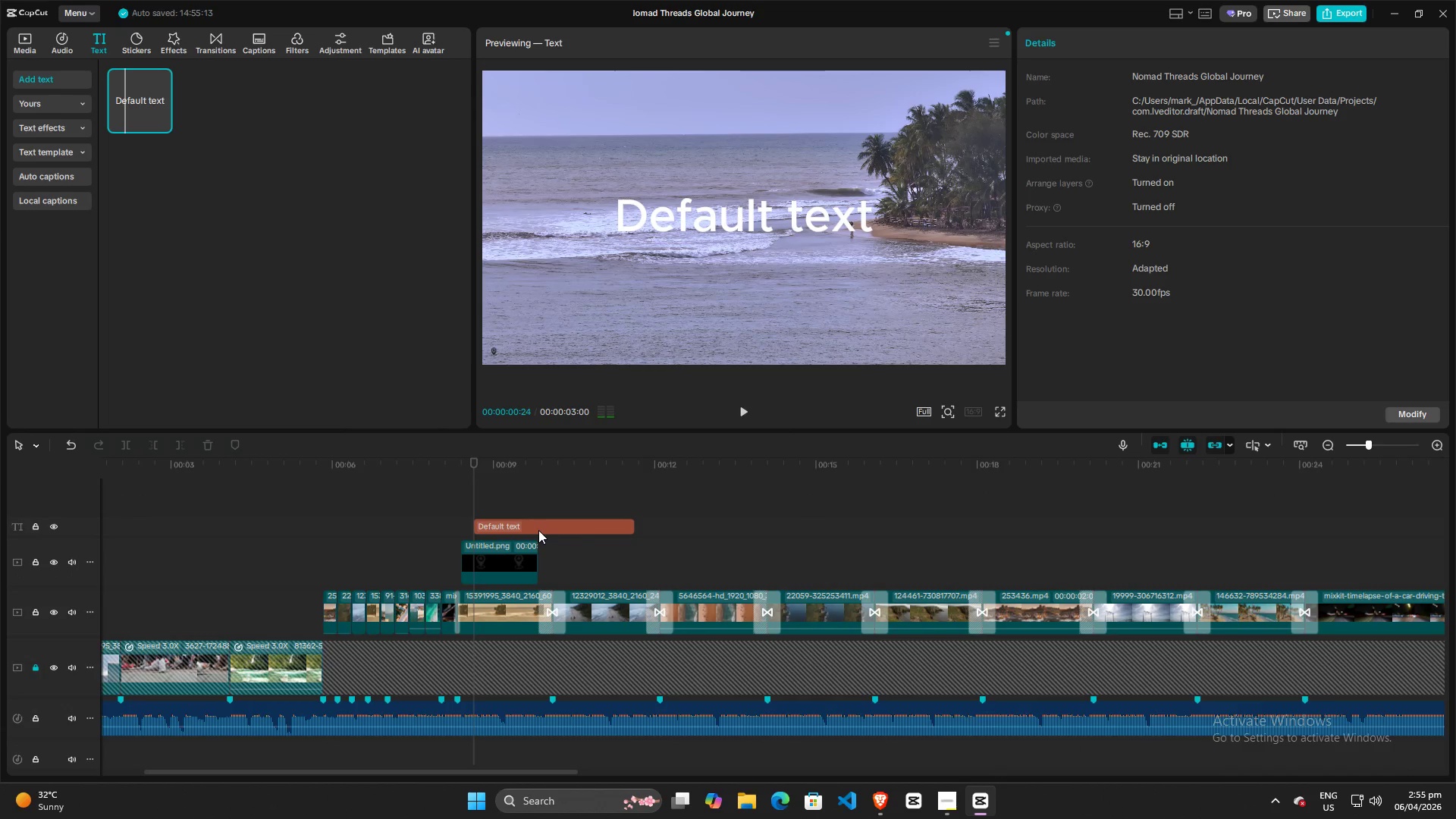 
scroll: coordinate [548, 497], scroll_direction: up, amount: 3.0
 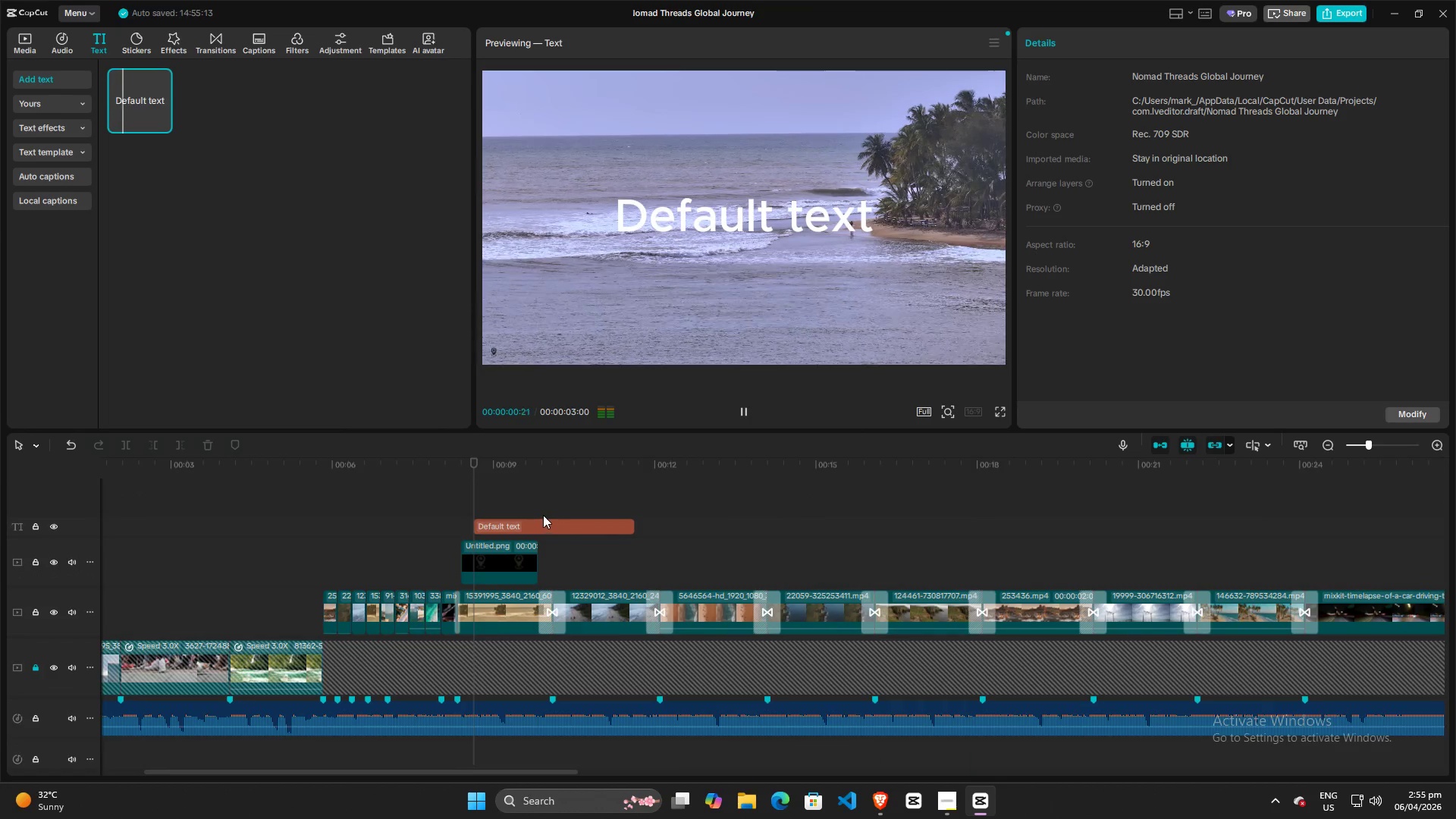 
left_click([538, 529])
 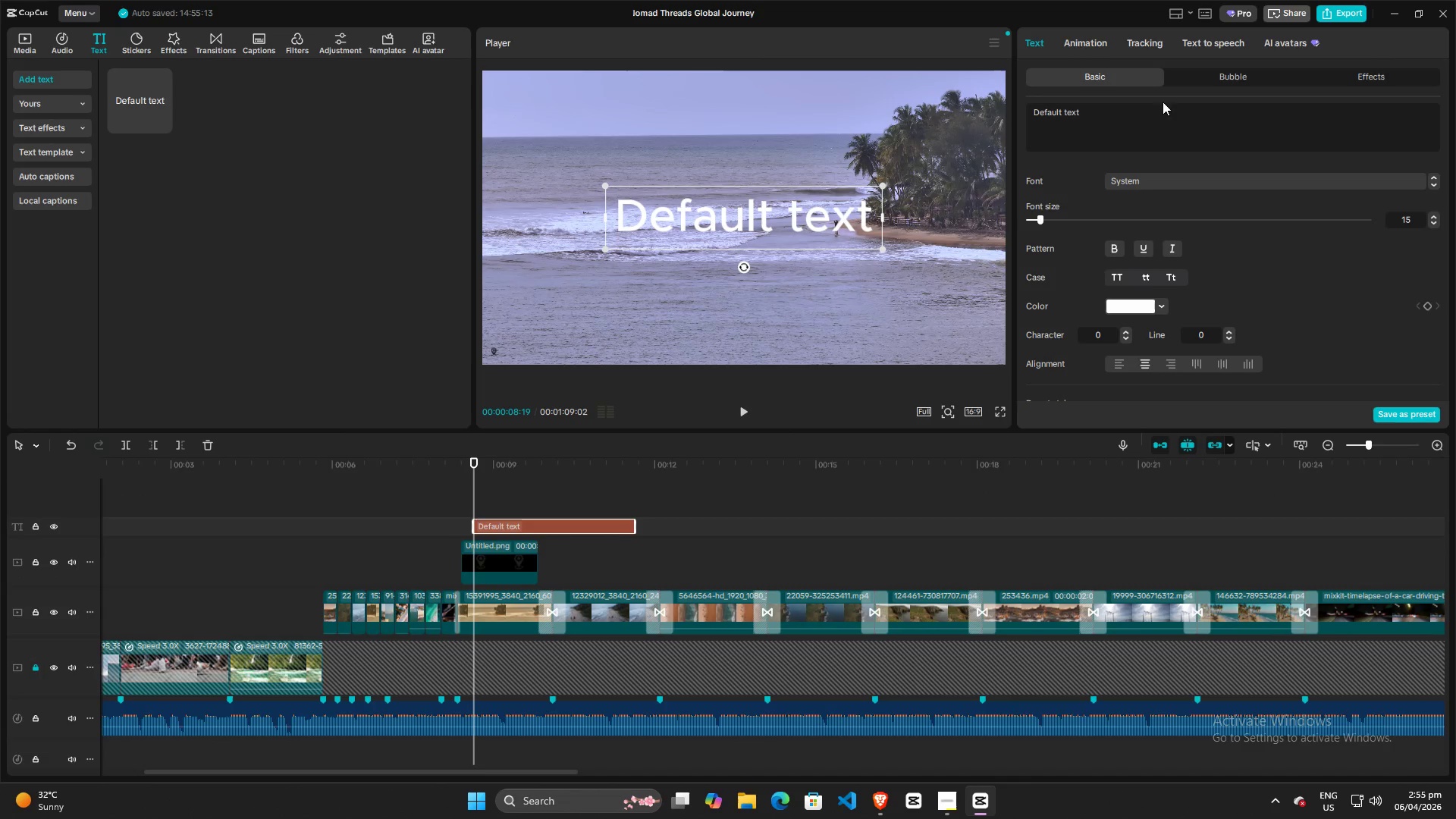 
left_click_drag(start_coordinate=[1142, 110], to_coordinate=[936, 111])
 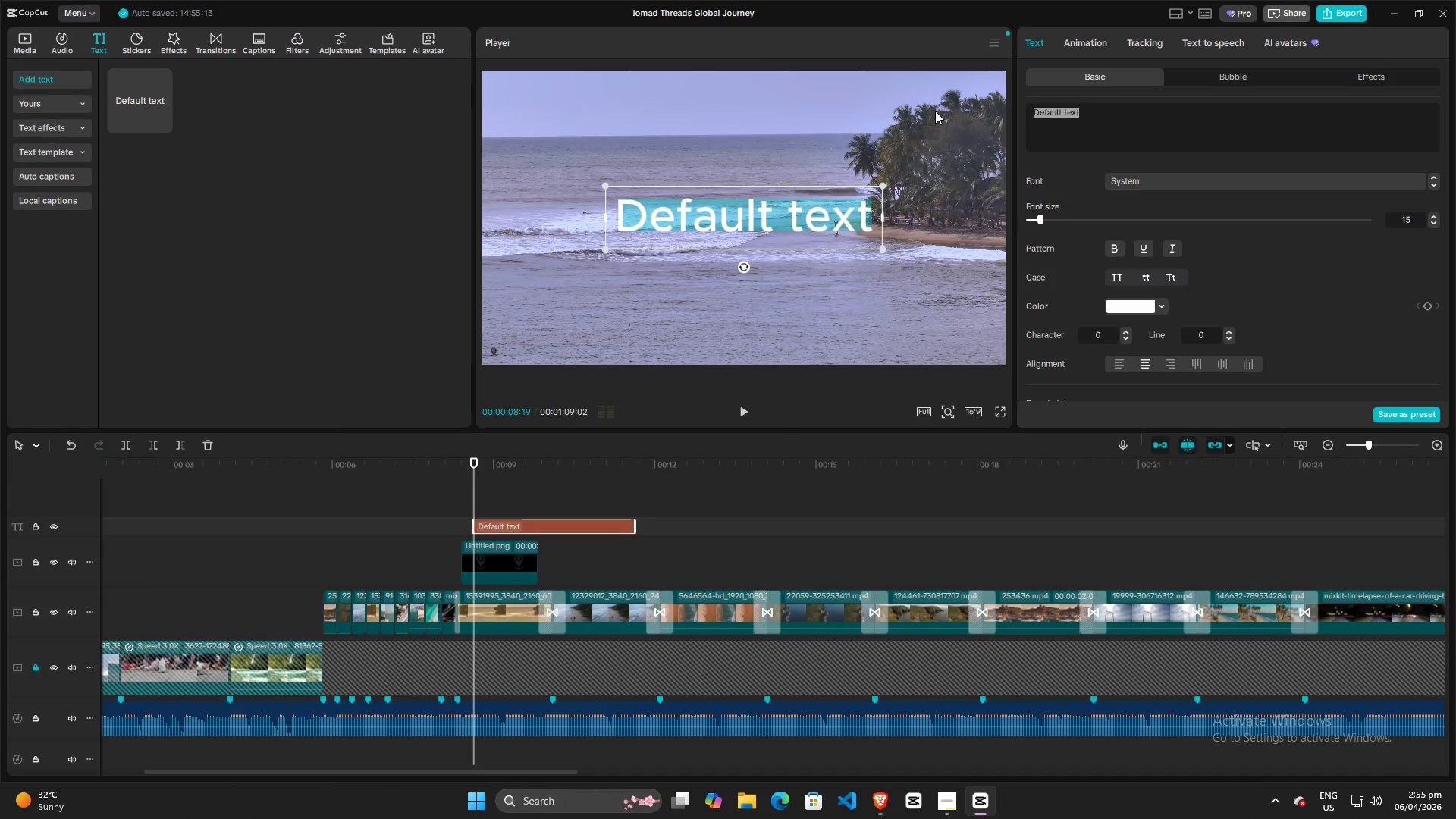 
type(St. A)
key(Backspace)
key(Backspace)
type(Ang)
key(Backspace)
key(Backspace)
type(gnes)
key(Backspace)
key(Backspace)
key(Backspace)
key(Backspace)
key(Backspace)
type( Agnes, Sci)
 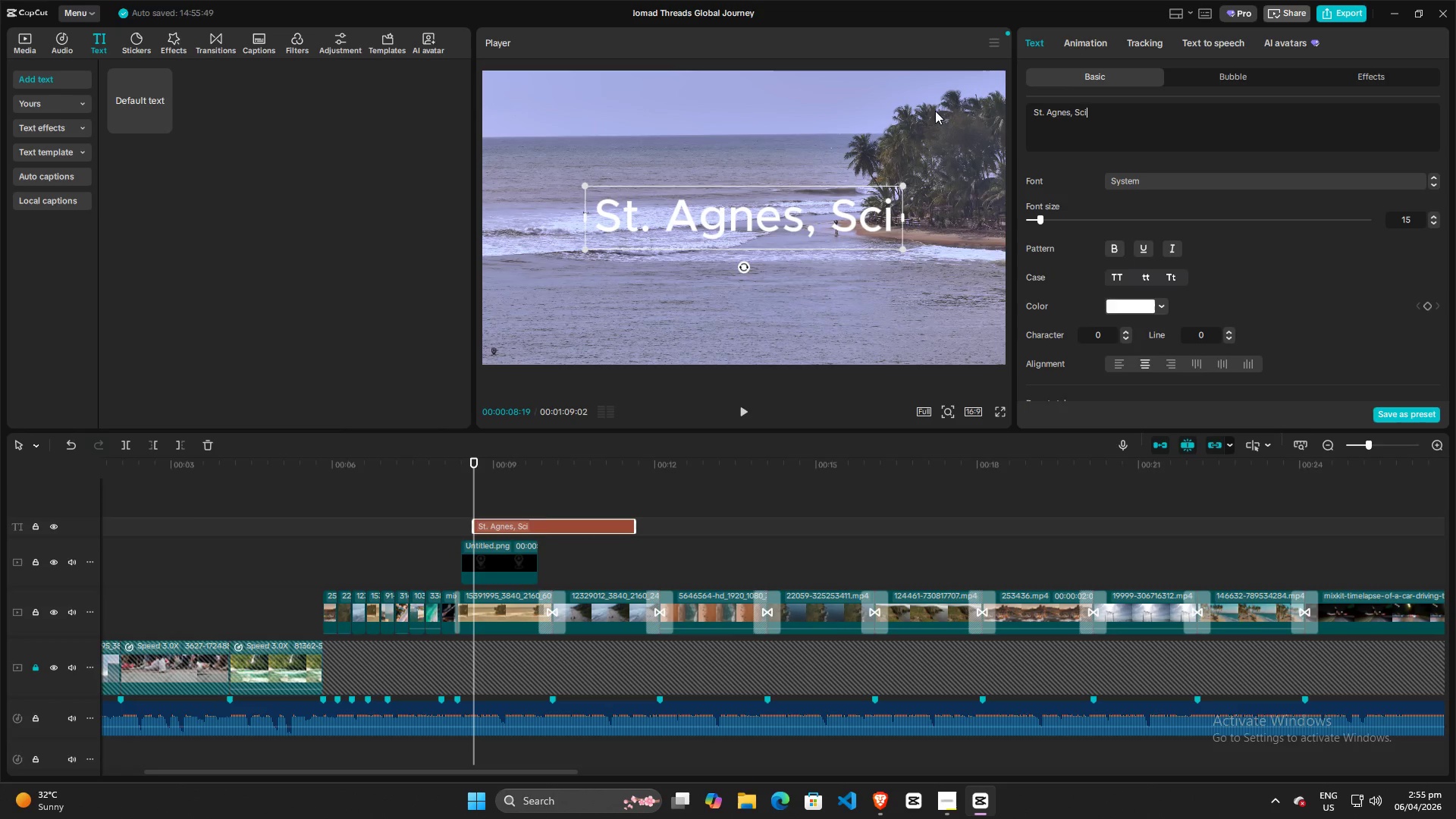 
key(Alt+AltLeft)
 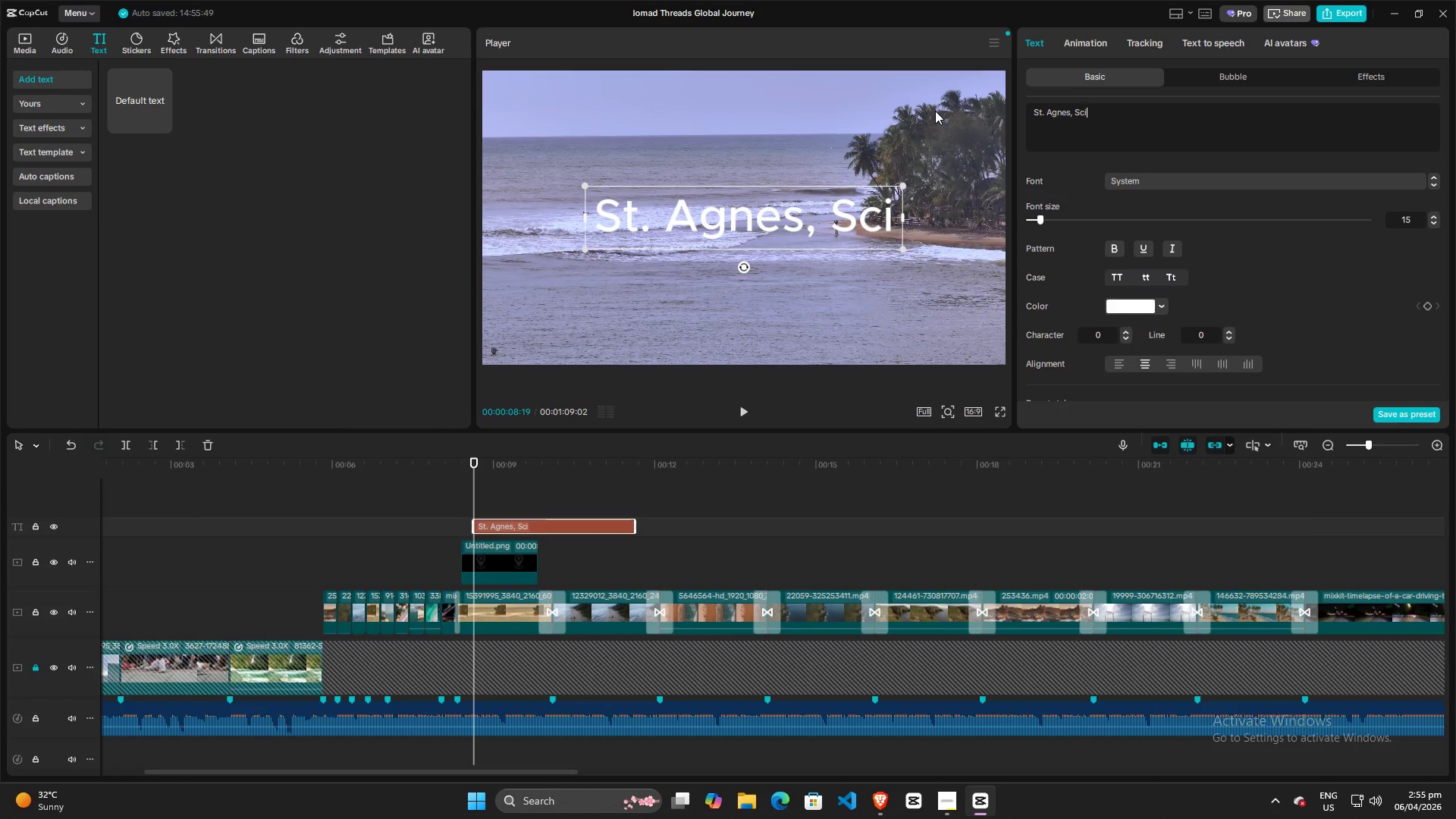 
key(Alt+Tab)
 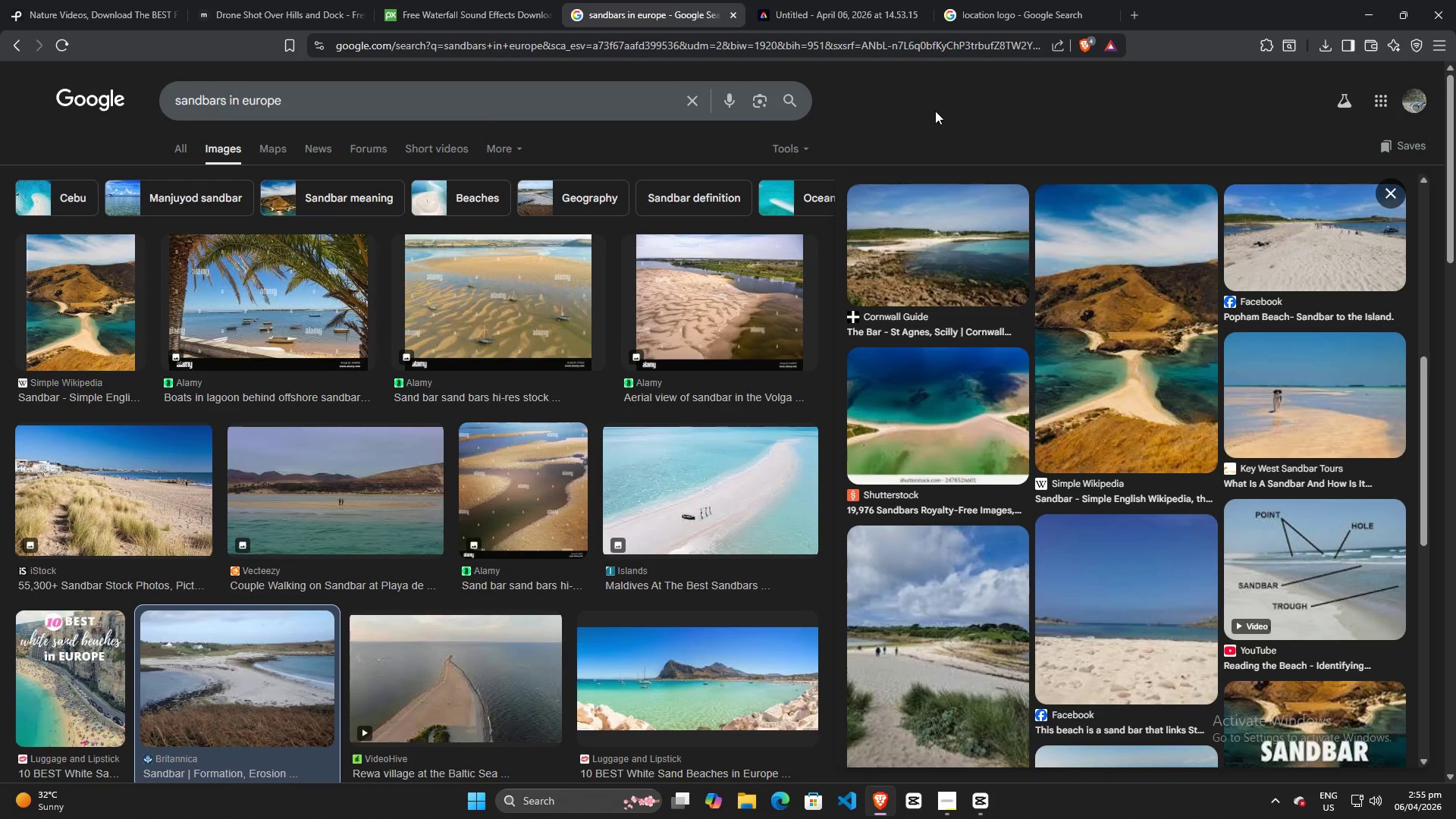 
key(Alt+AltLeft)
 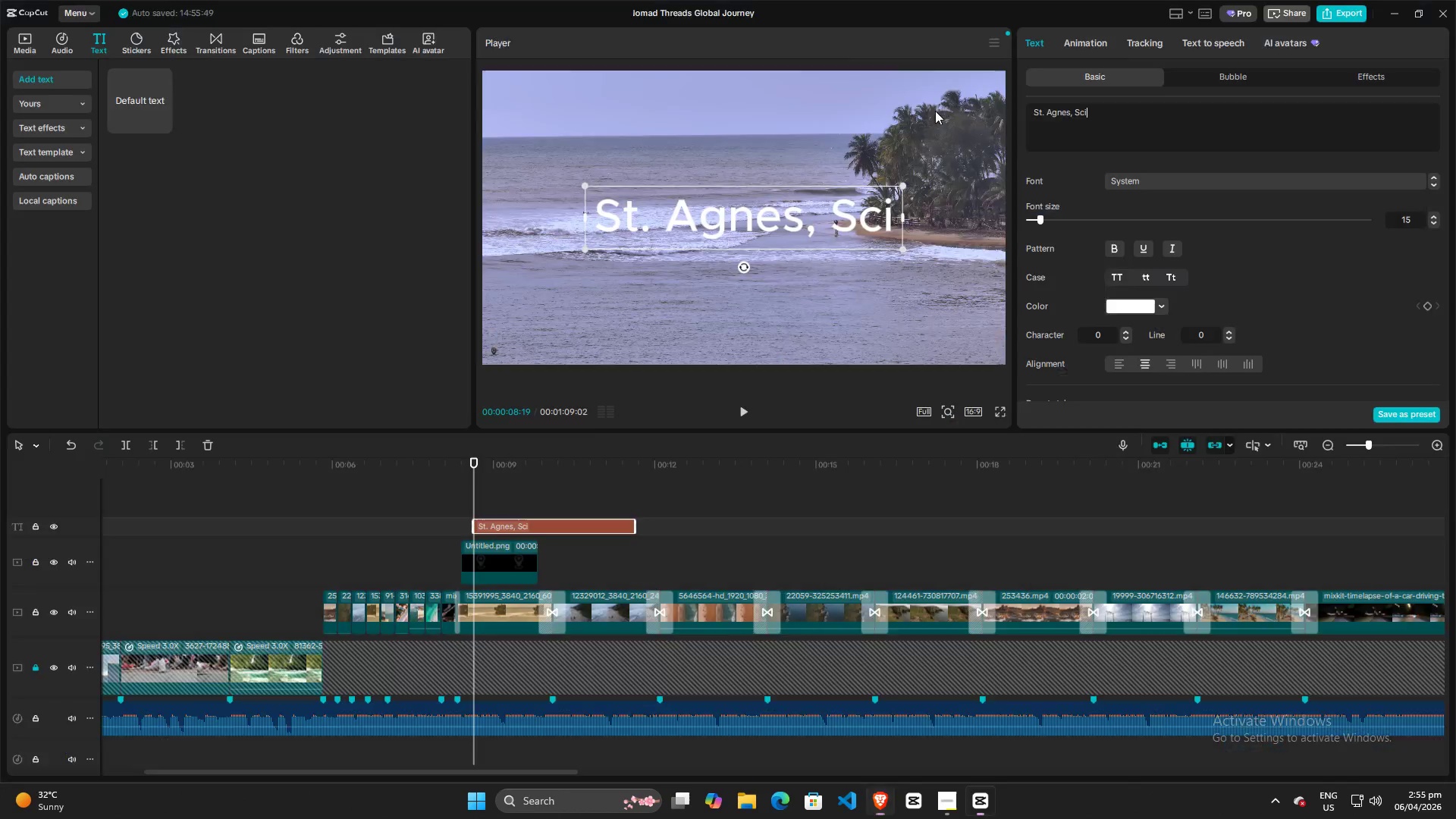 
key(Tab)
type(lly)
 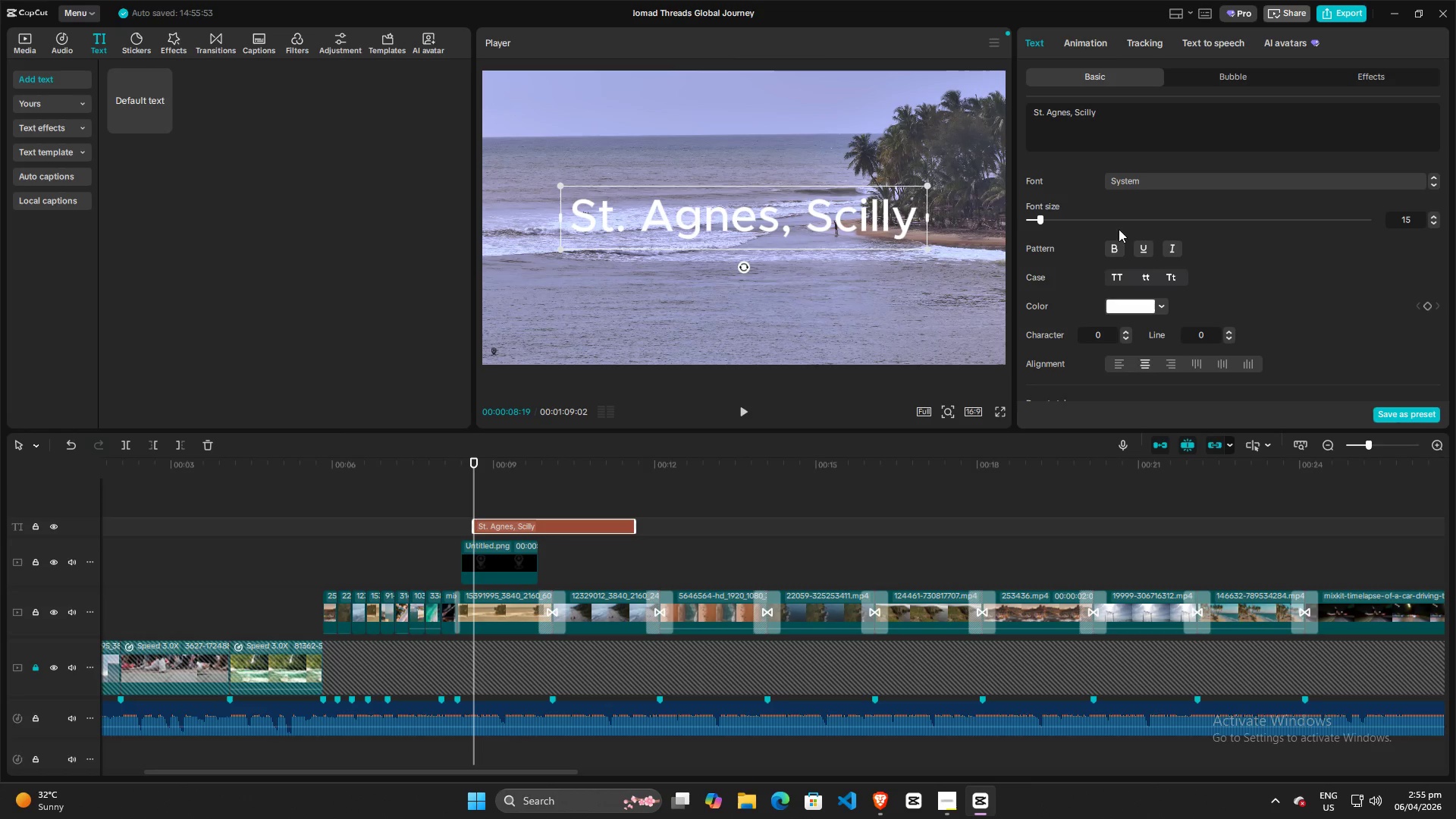 
double_click([1175, 183])
 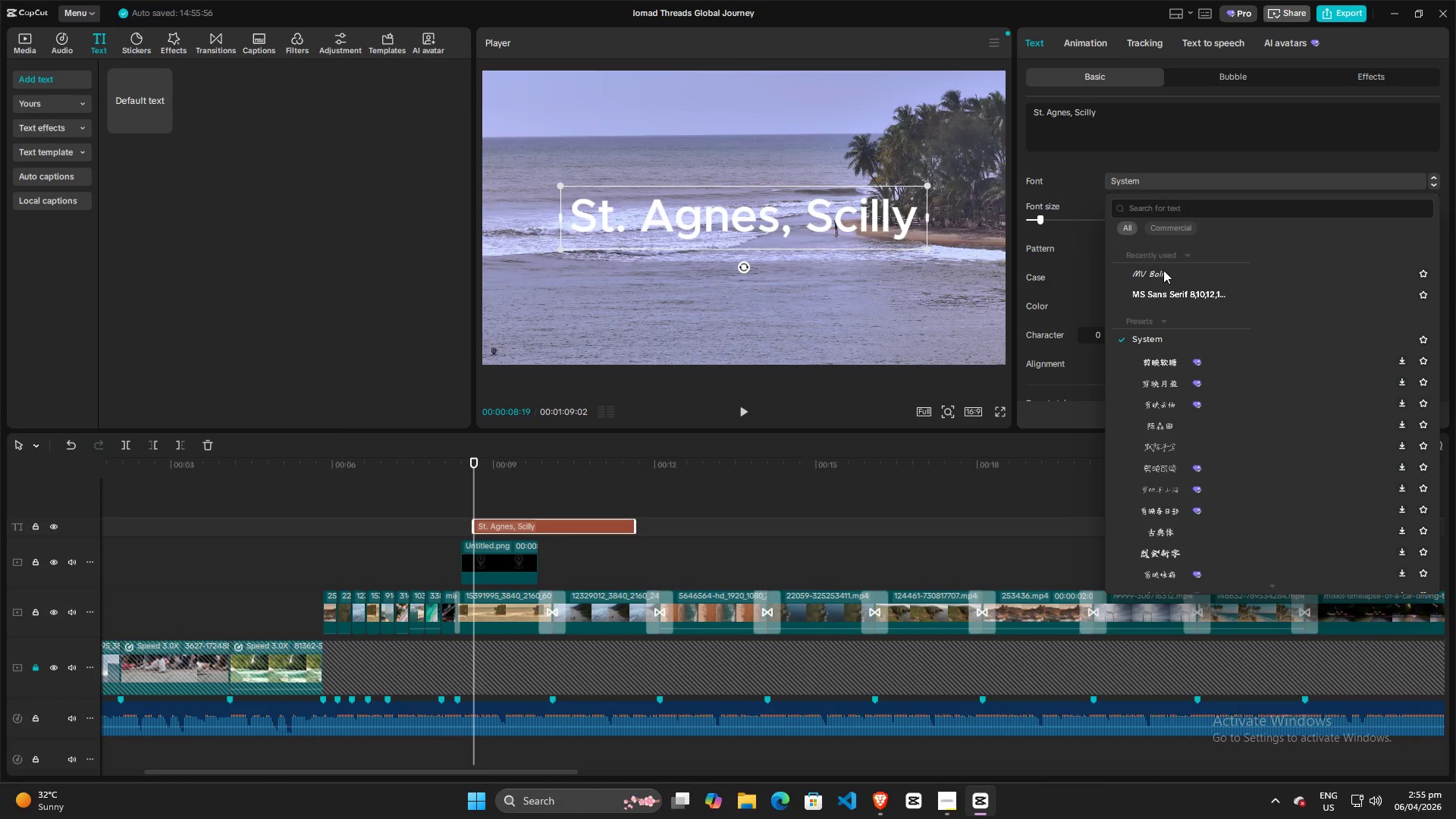 
left_click([1158, 274])
 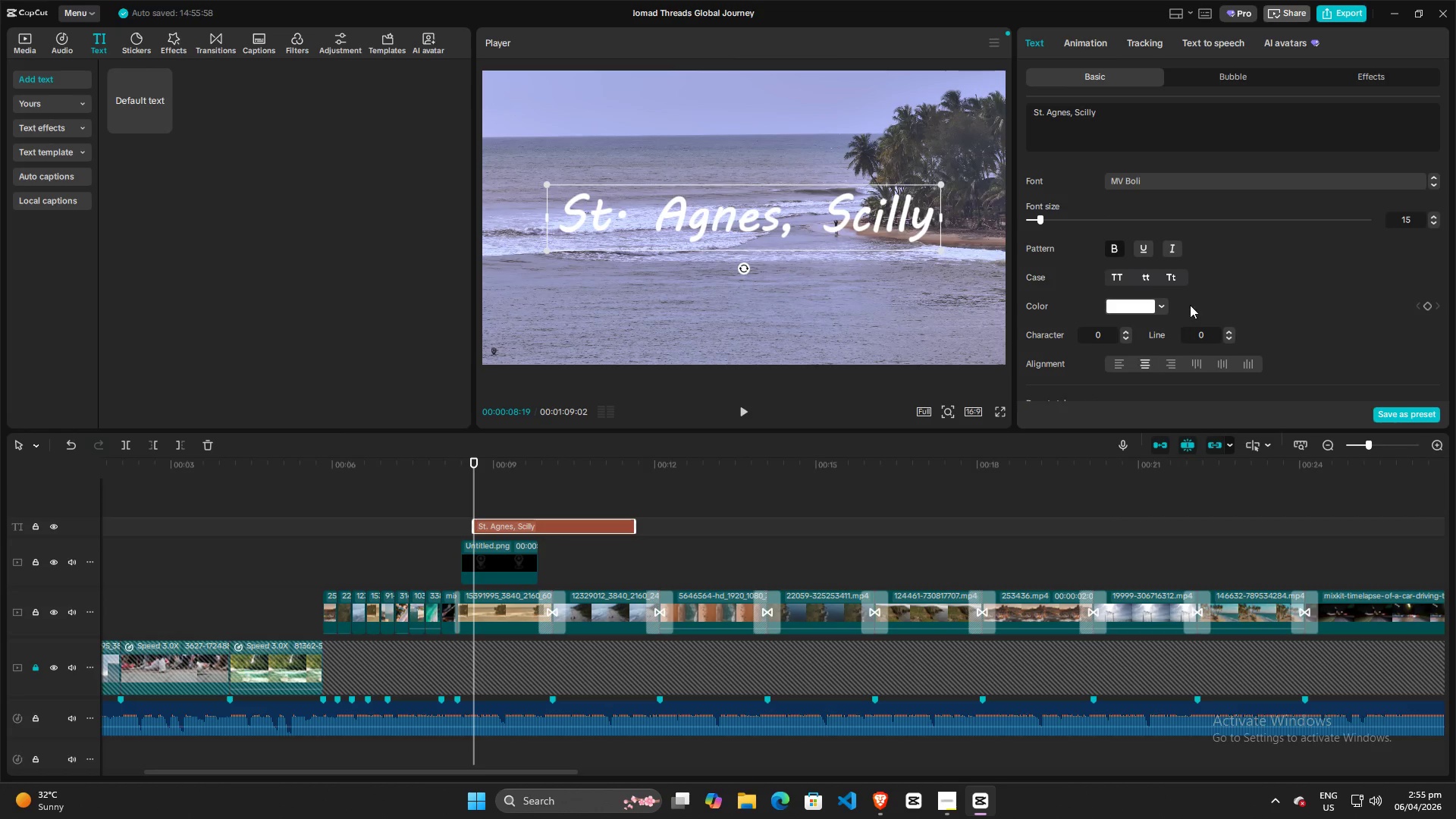 
scroll: coordinate [1197, 293], scroll_direction: down, amount: 6.0
 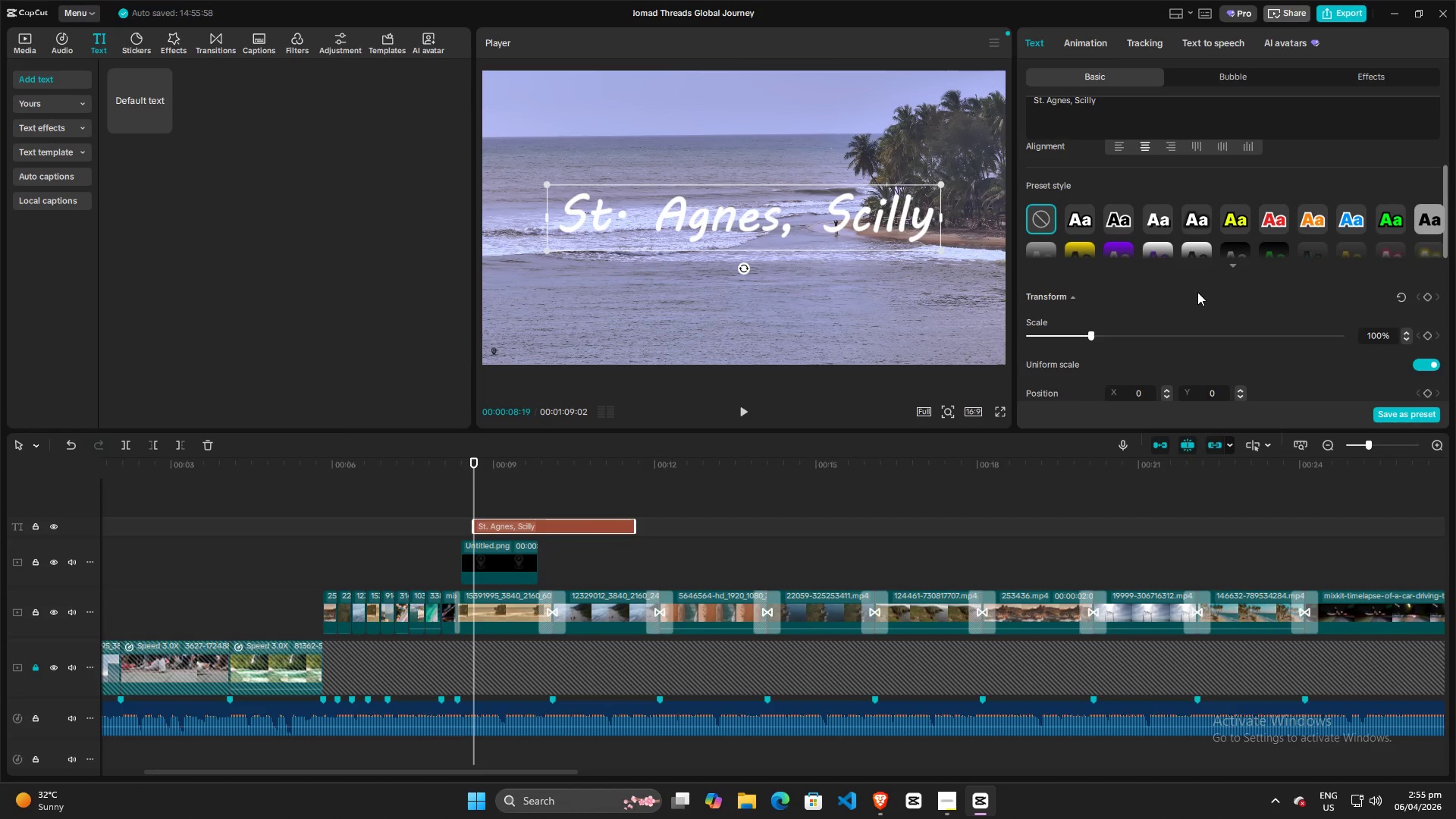 
scroll: coordinate [1199, 284], scroll_direction: up, amount: 13.0
 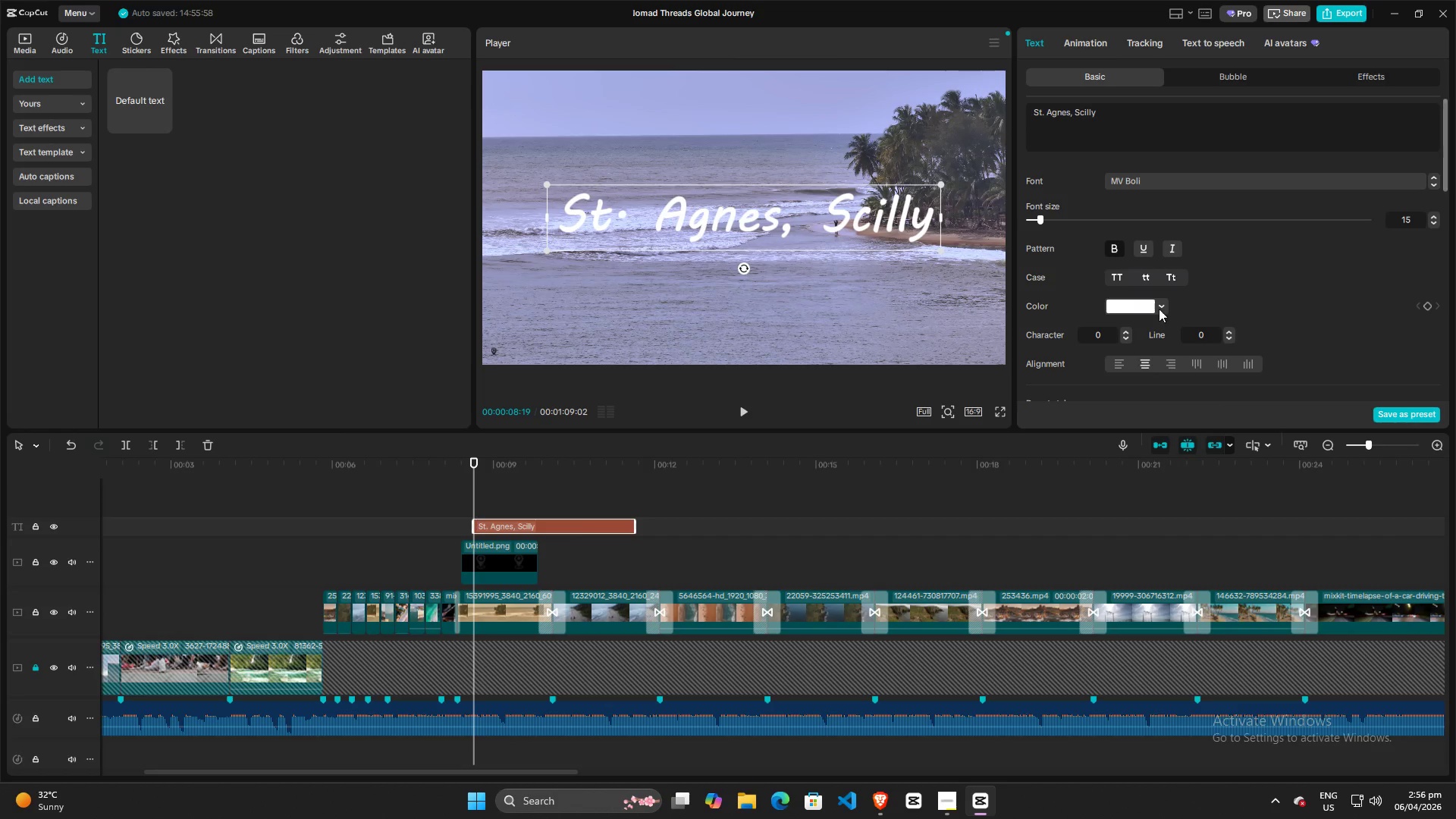 
left_click([1160, 310])
 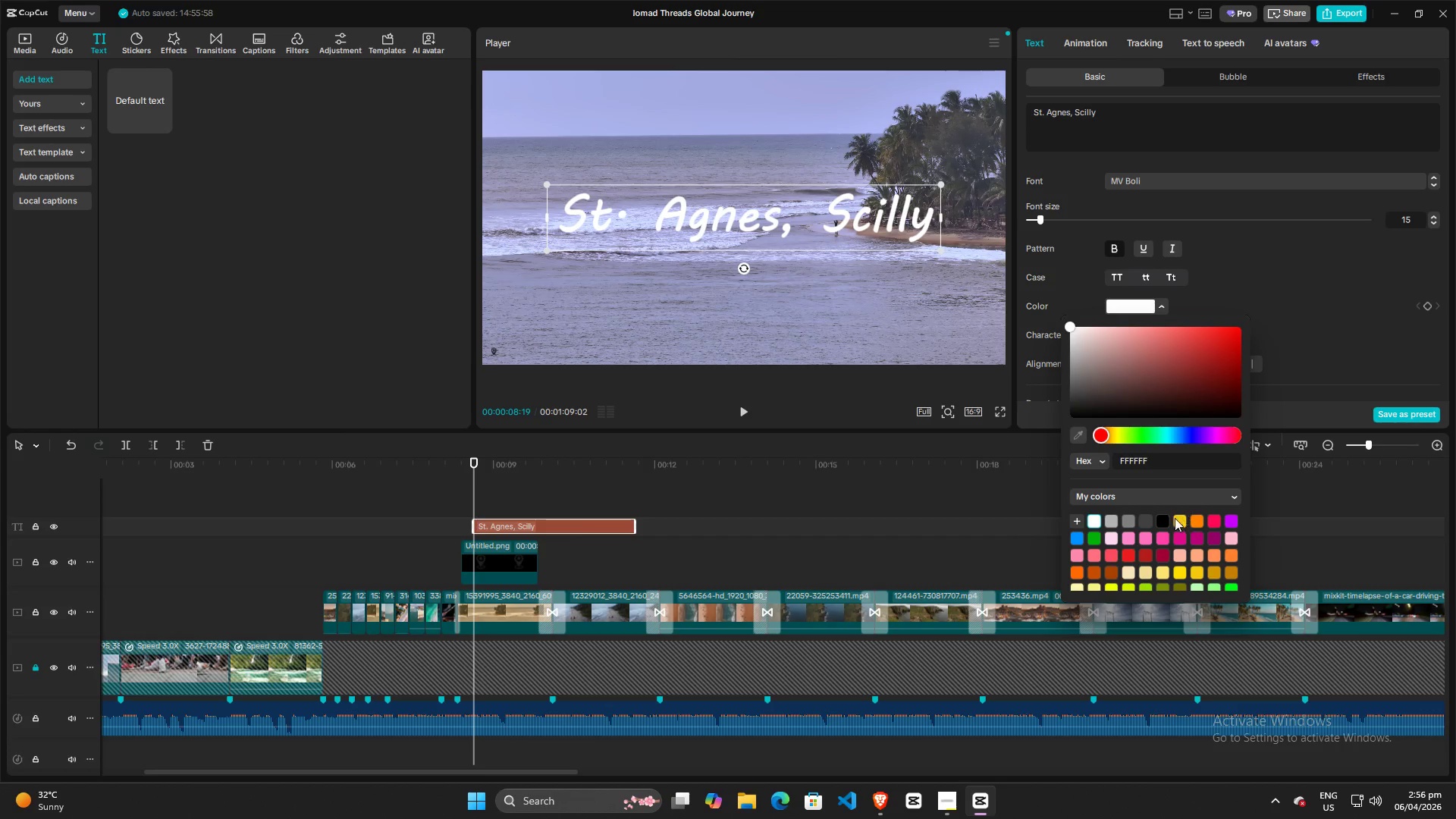 
left_click([1166, 521])
 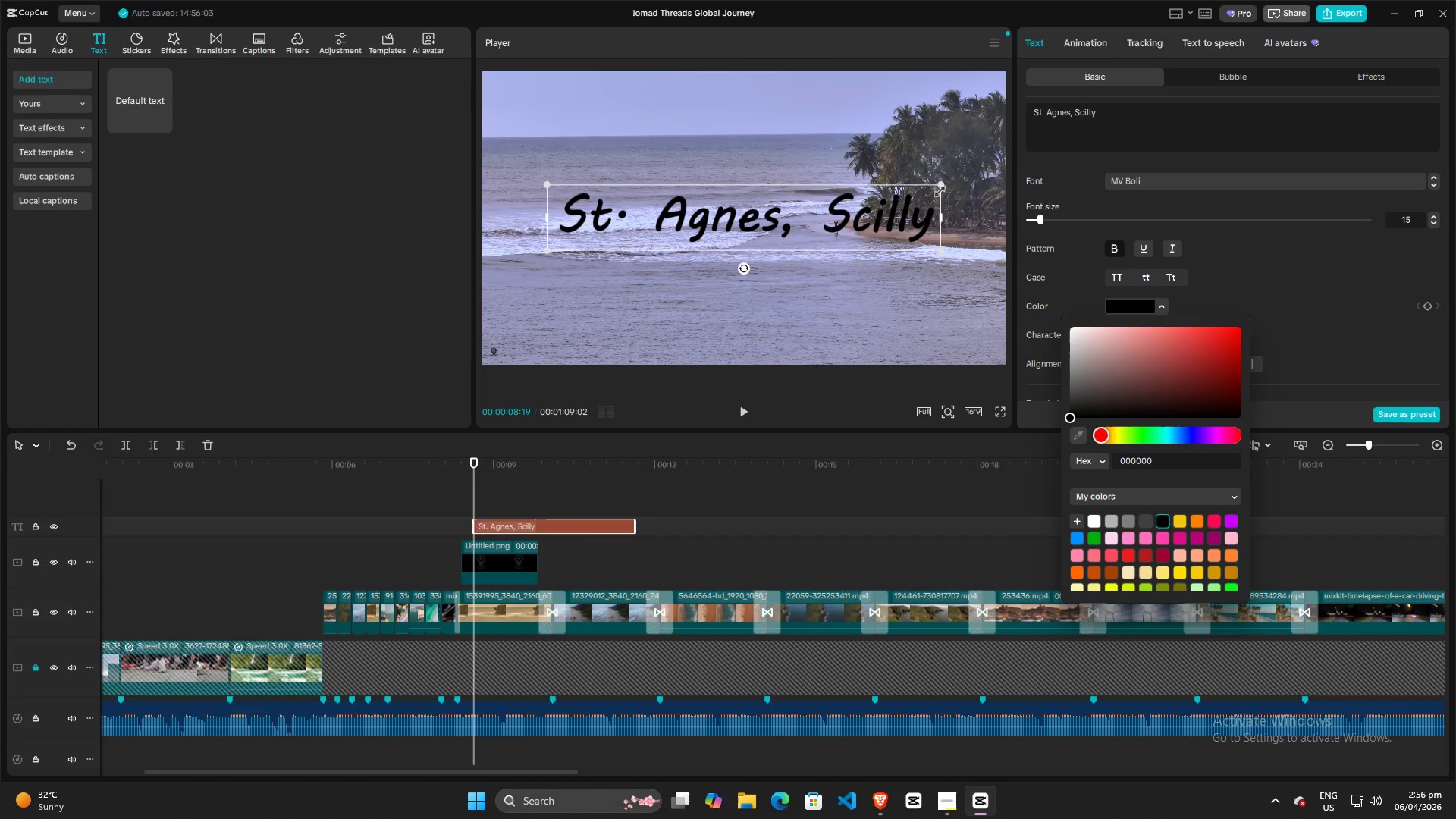 
left_click_drag(start_coordinate=[940, 184], to_coordinate=[692, 296])
 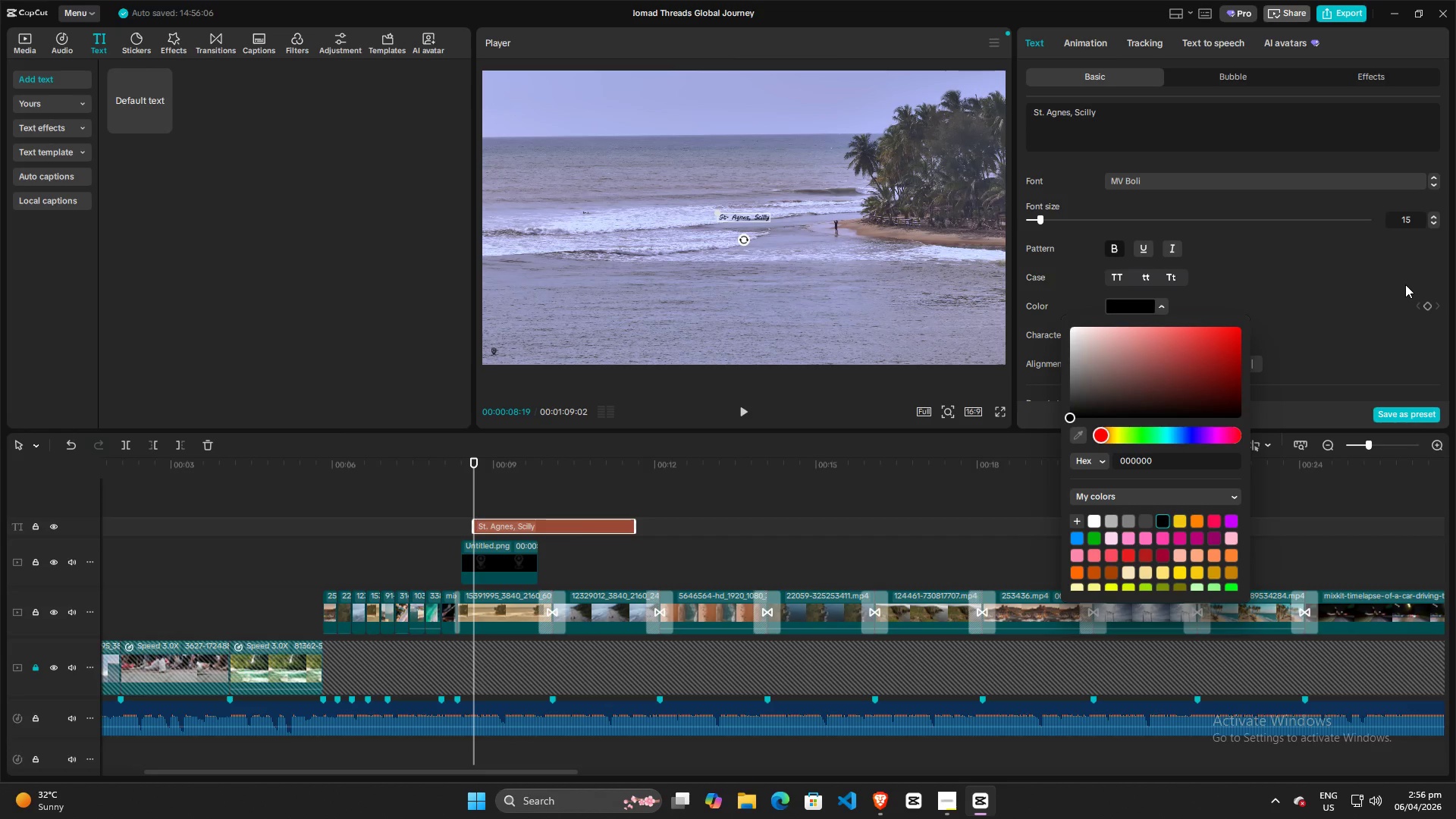 
left_click([1405, 284])
 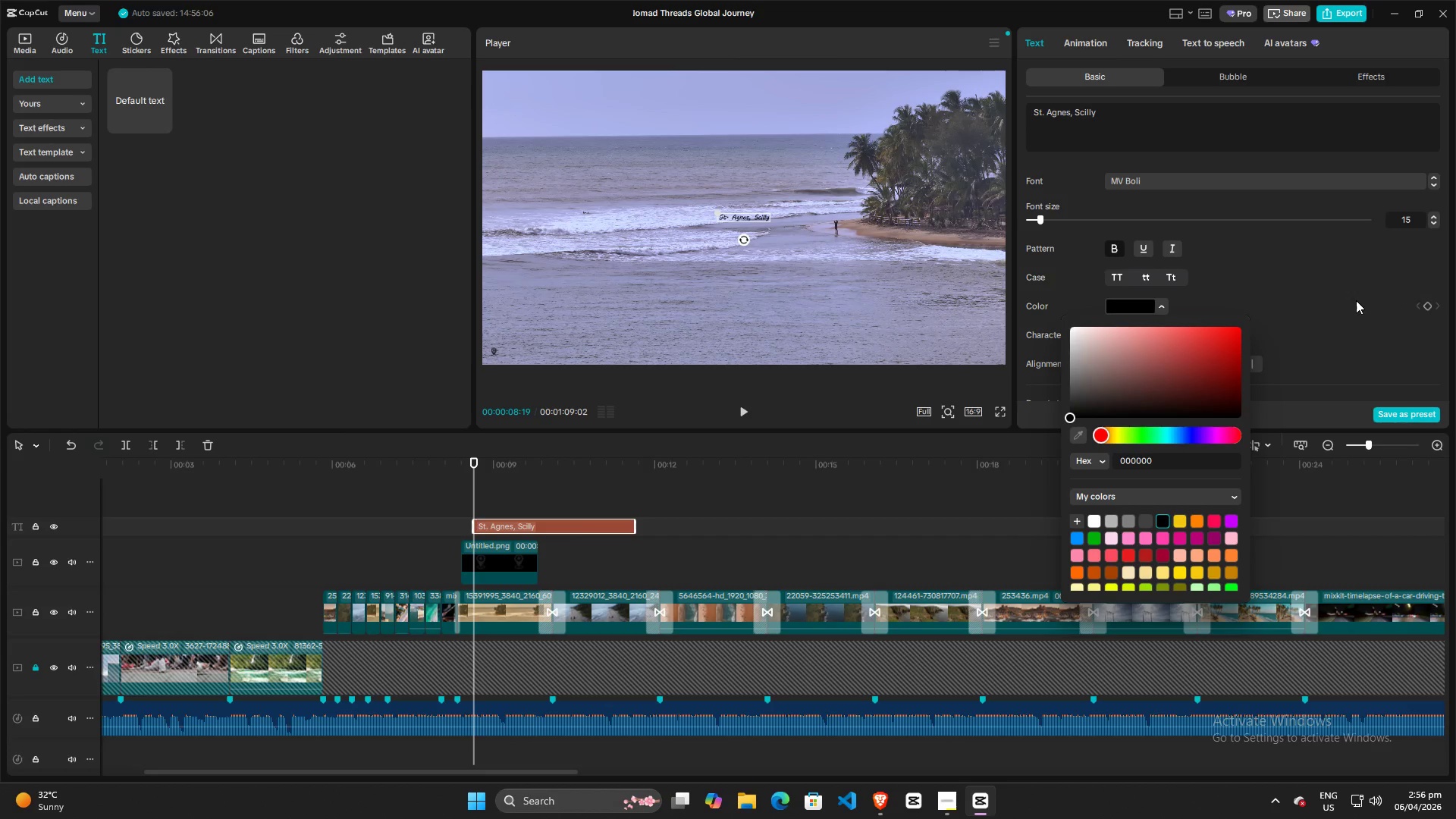 
scroll: coordinate [1351, 289], scroll_direction: down, amount: 13.0
 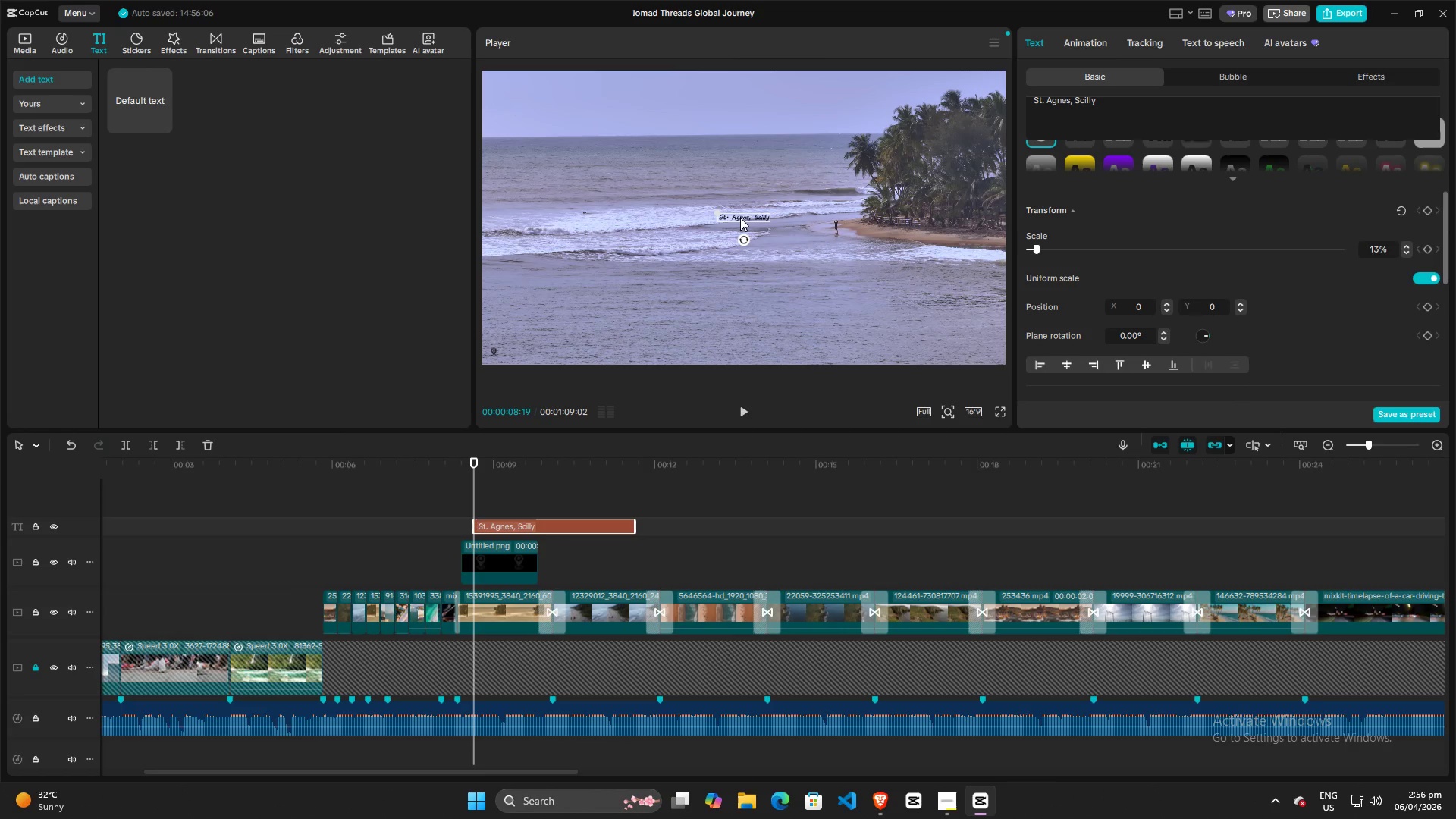 
left_click_drag(start_coordinate=[741, 218], to_coordinate=[520, 353])
 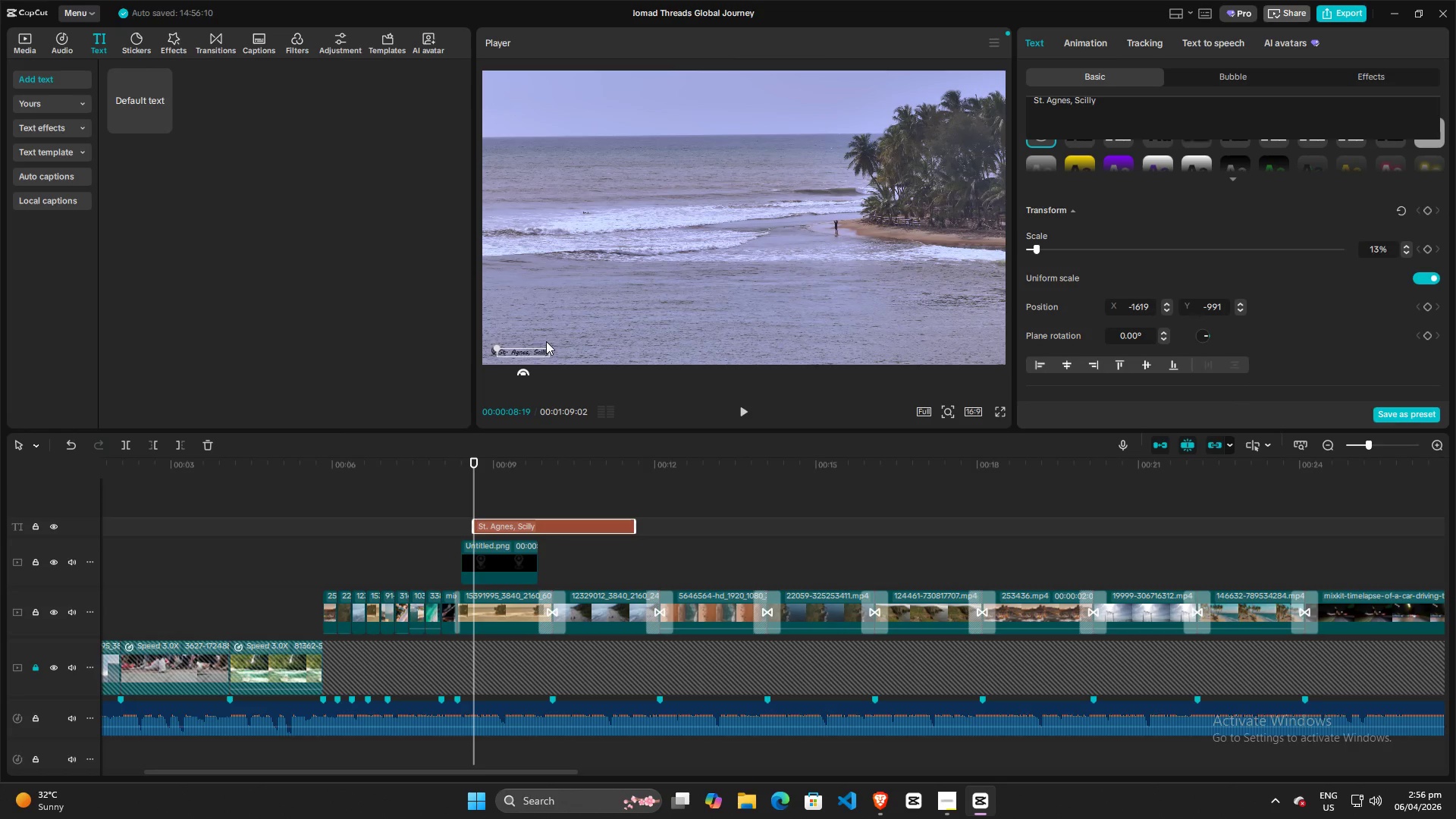 
hold_key(key=ControlLeft, duration=0.61)
 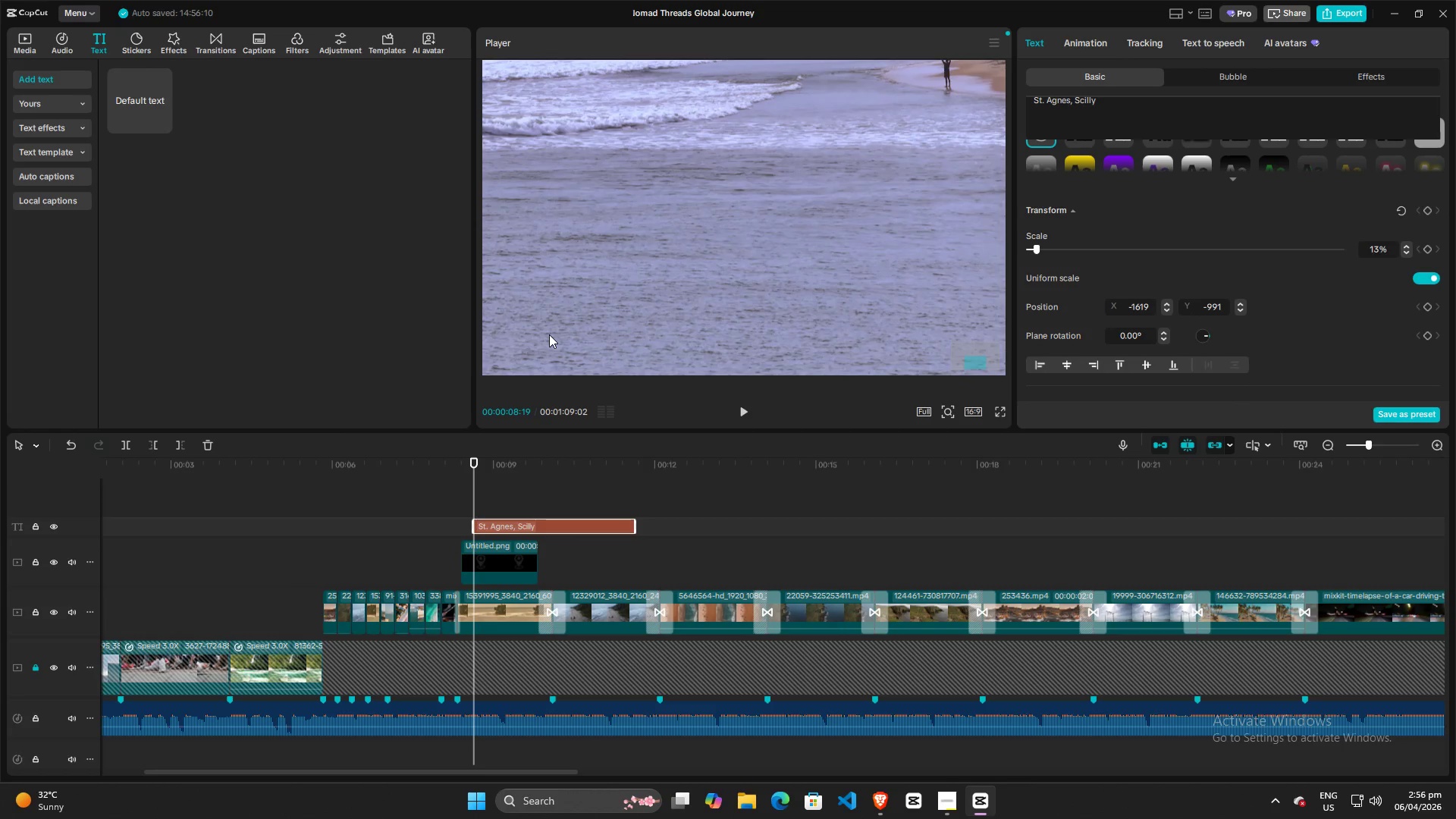 
hold_key(key=ControlLeft, duration=3.2)
 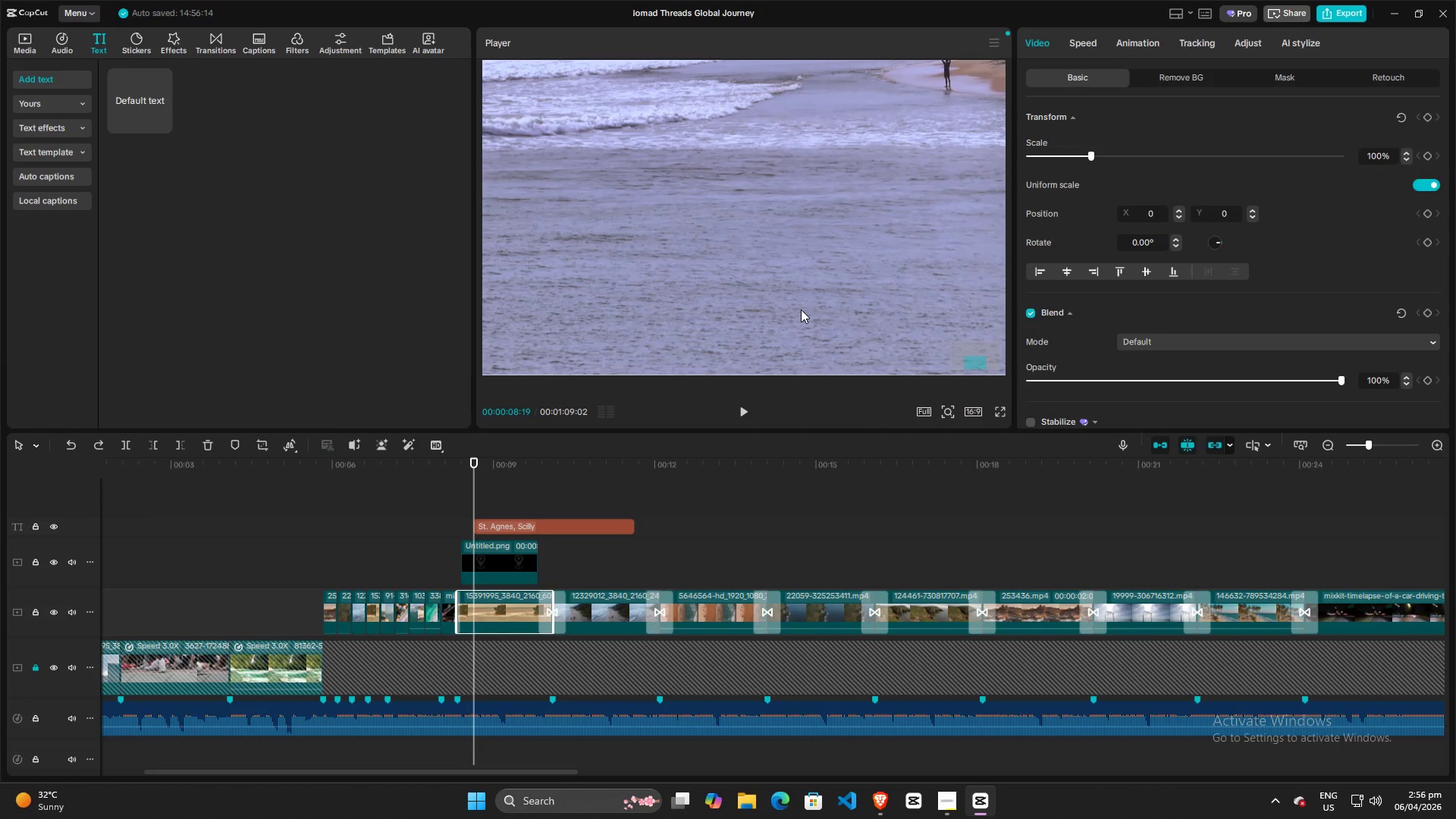 
scroll: coordinate [546, 341], scroll_direction: up, amount: 5.0
 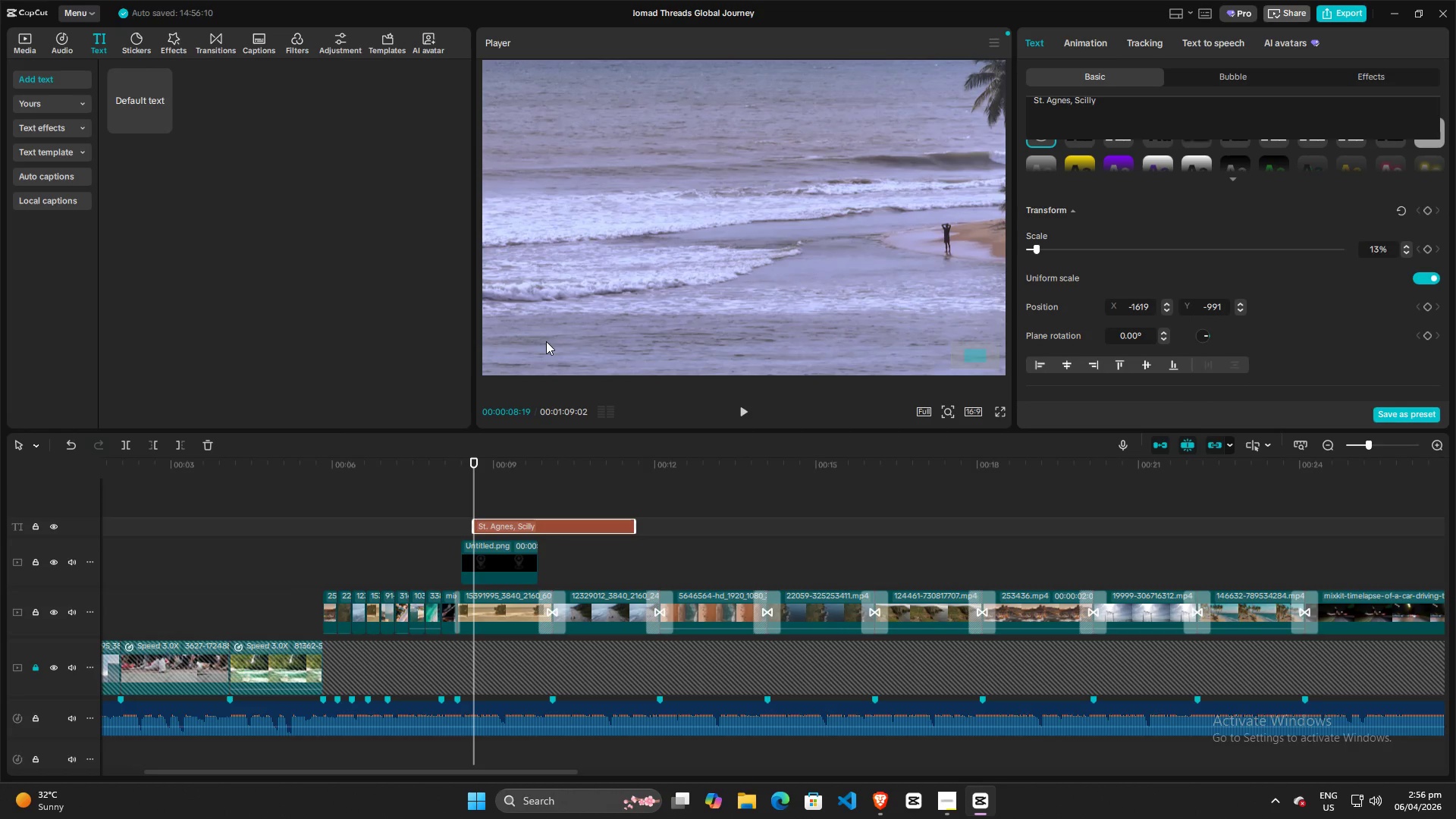 
scroll: coordinate [549, 334], scroll_direction: down, amount: 7.0
 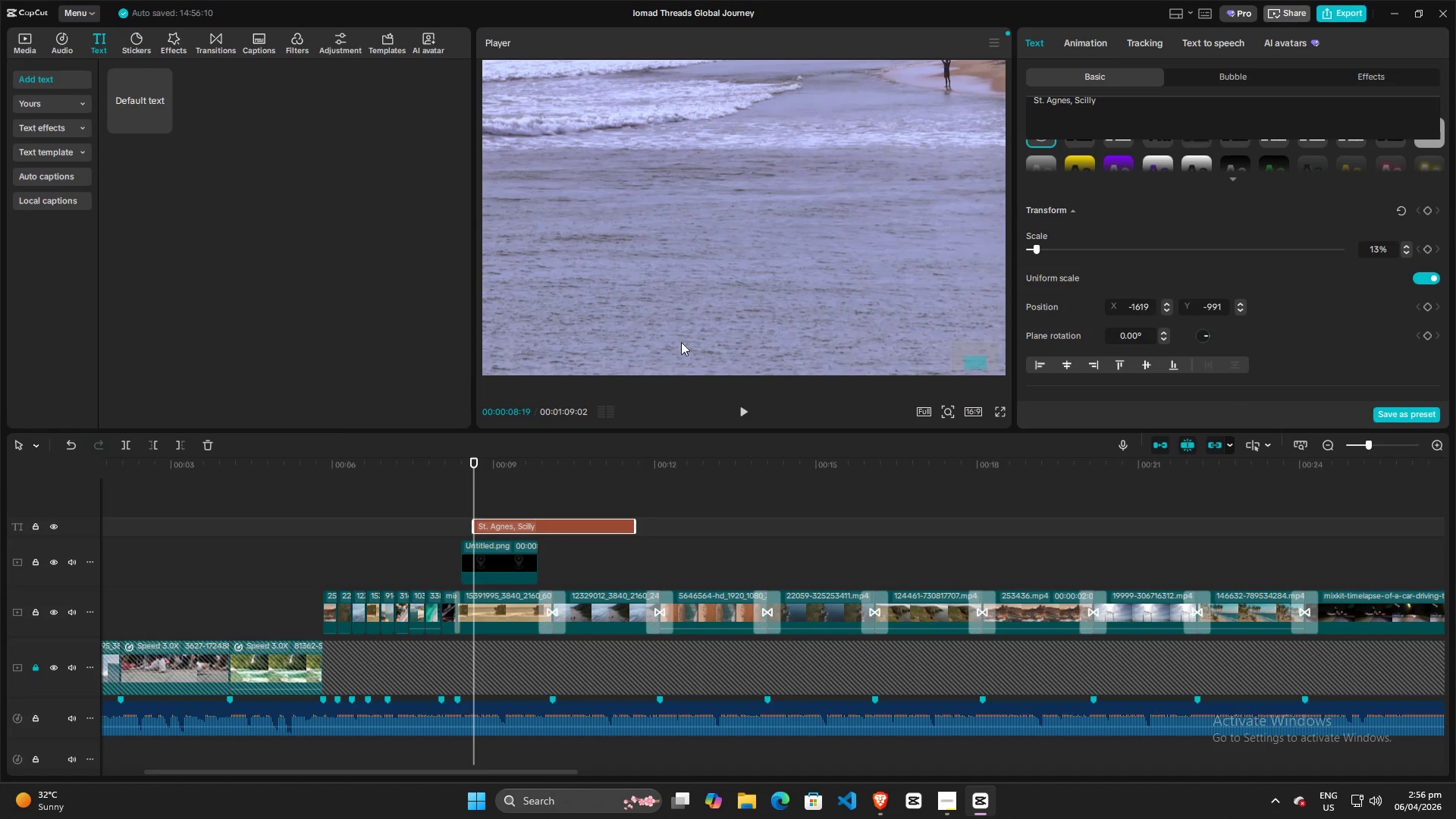 
left_click_drag(start_coordinate=[623, 325], to_coordinate=[880, 312])
 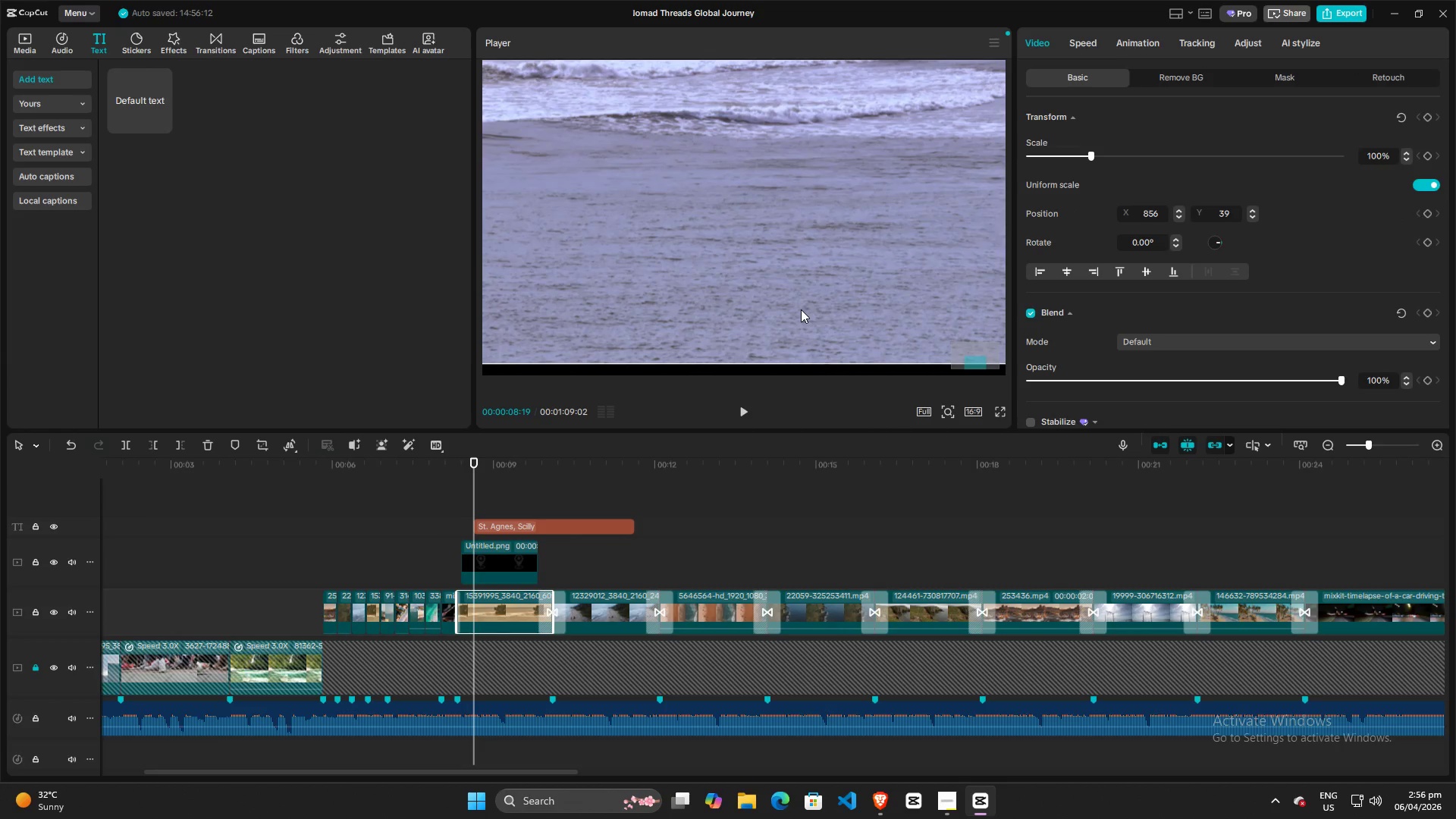 
key(Control+Z)
 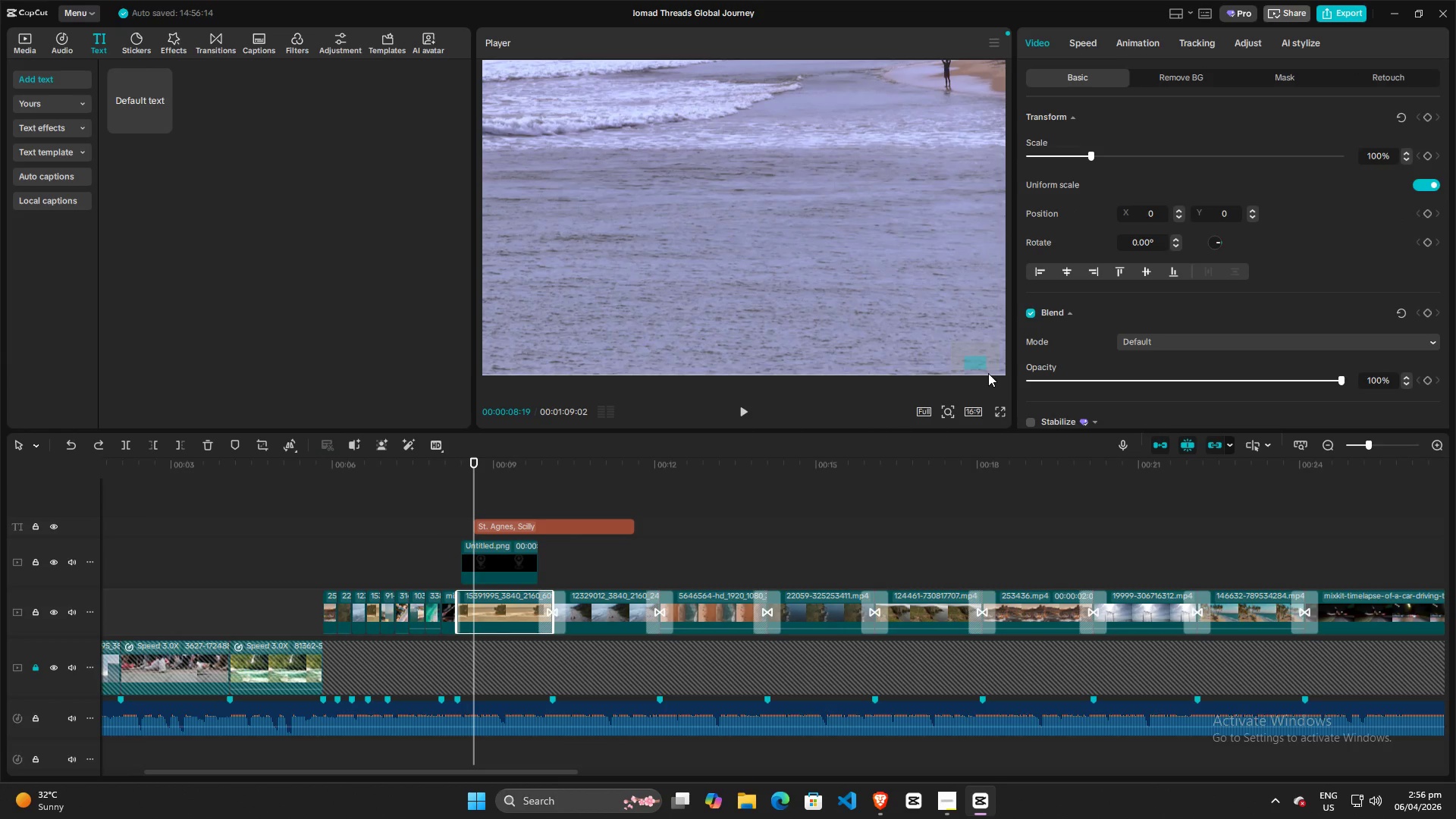 
left_click_drag(start_coordinate=[981, 362], to_coordinate=[945, 362])
 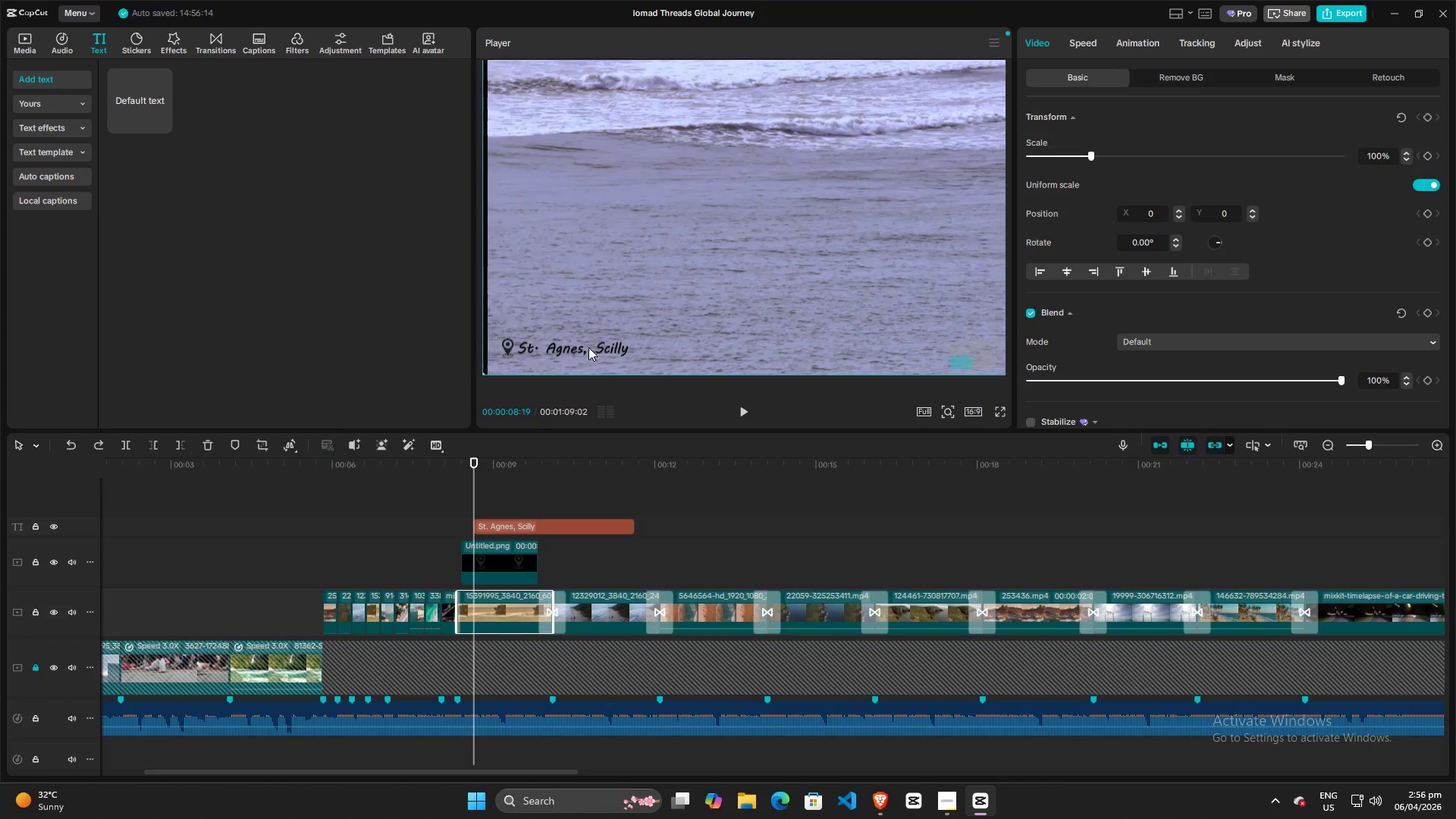 
left_click([578, 349])
 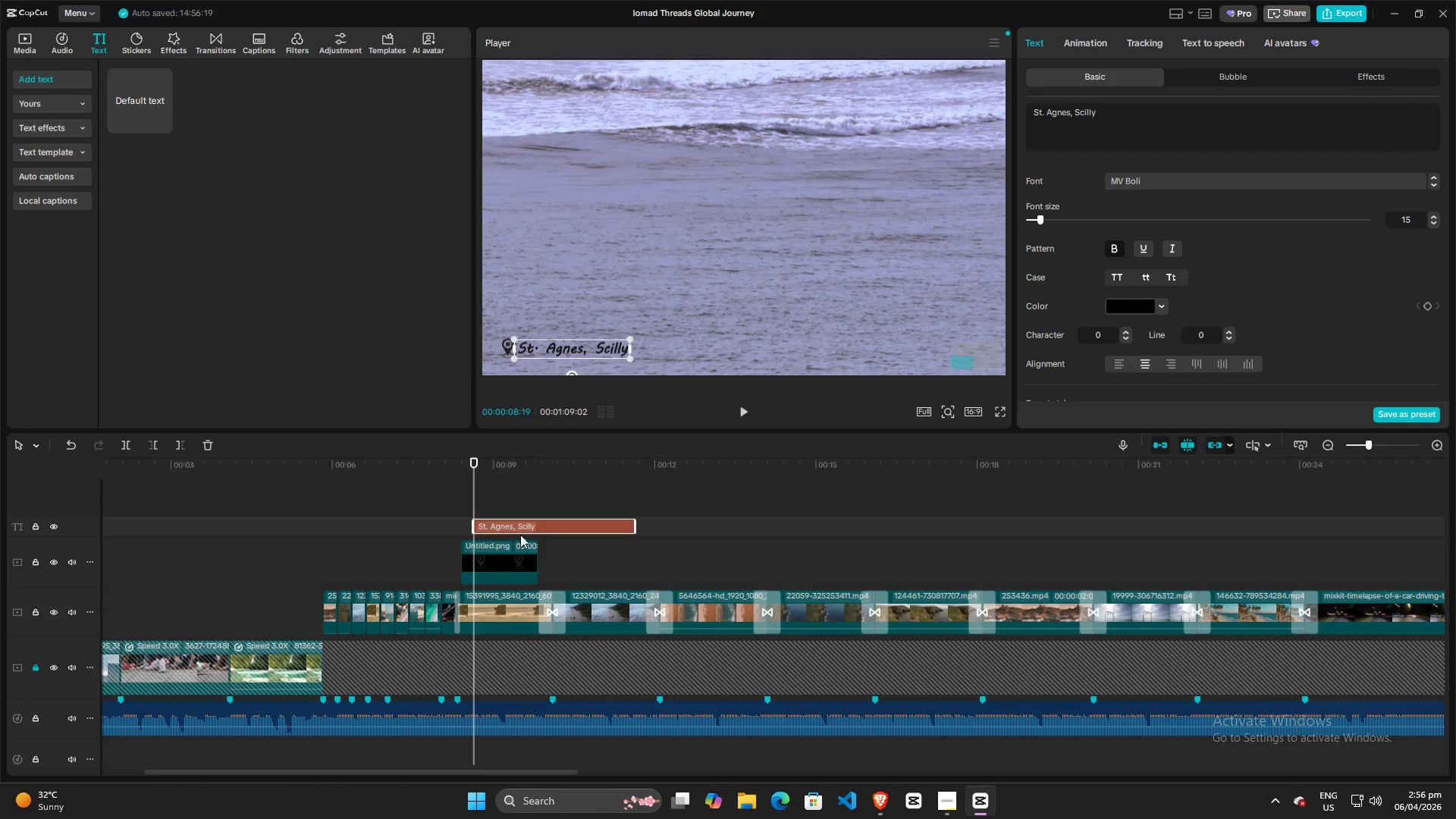 
left_click([537, 527])
 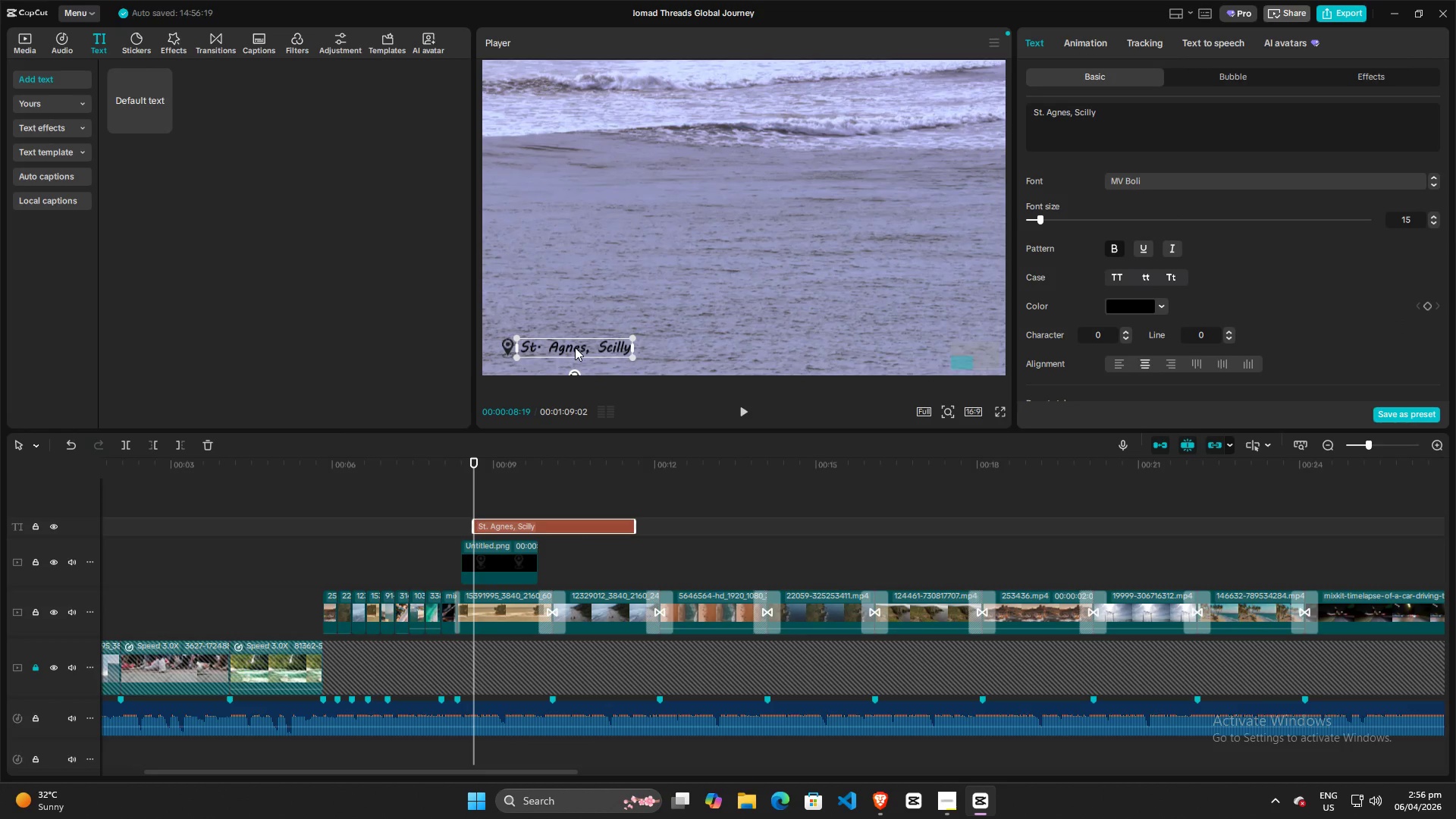 
left_click([592, 526])
 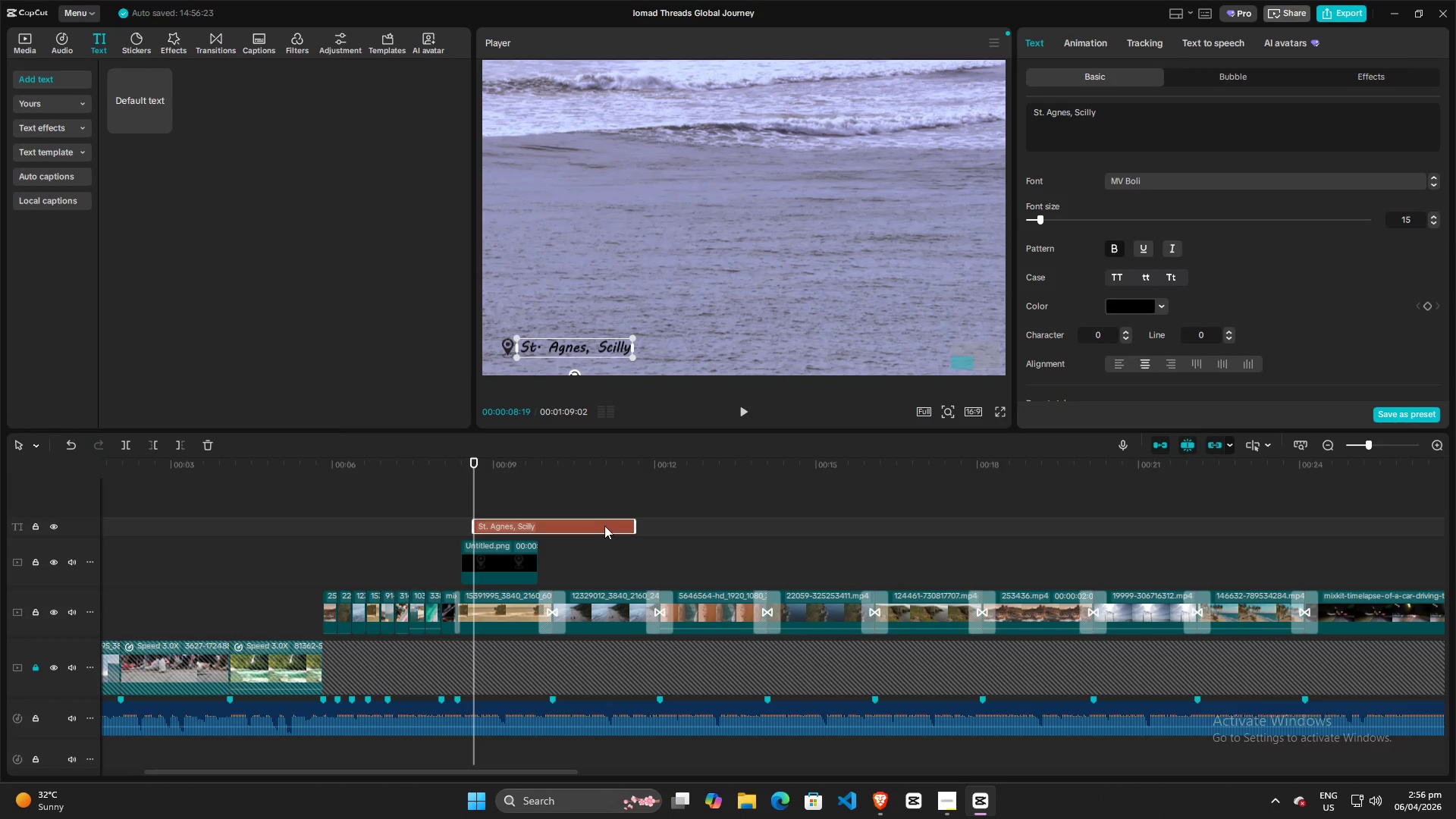 
left_click_drag(start_coordinate=[604, 526], to_coordinate=[592, 527])
 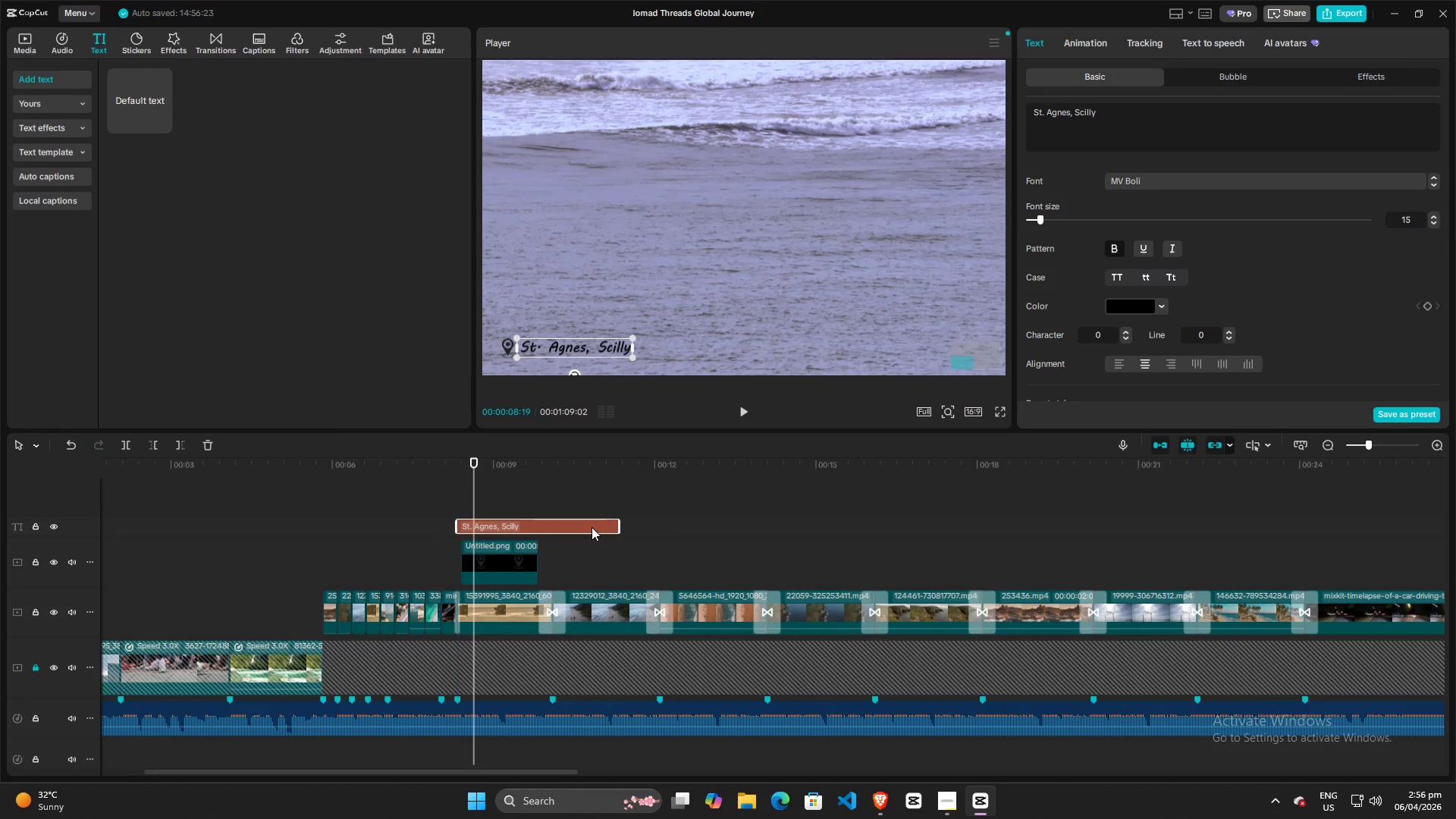 
left_click([592, 527])
 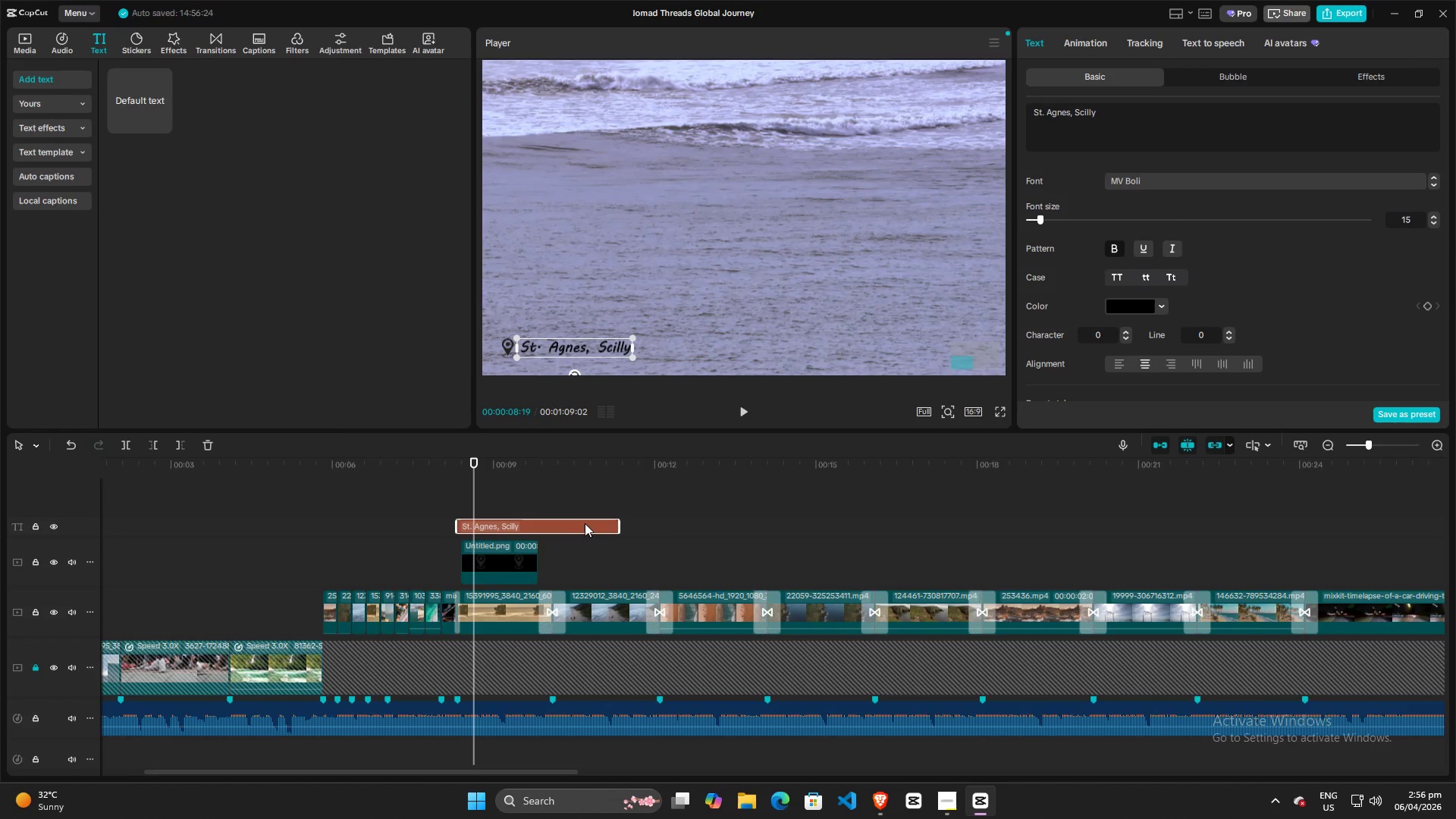 
left_click_drag(start_coordinate=[582, 522], to_coordinate=[589, 526])
 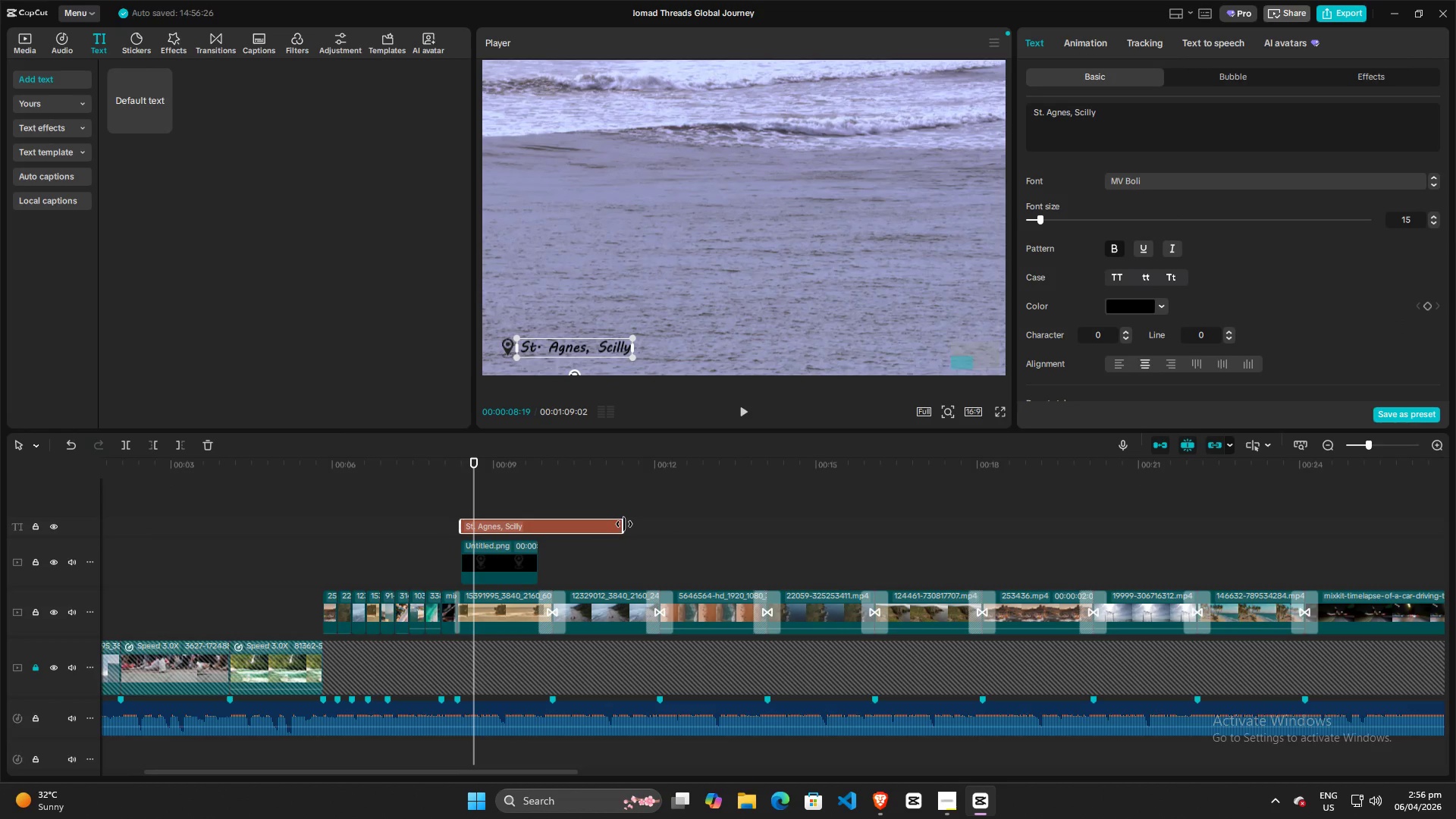 
left_click_drag(start_coordinate=[624, 524], to_coordinate=[539, 528])
 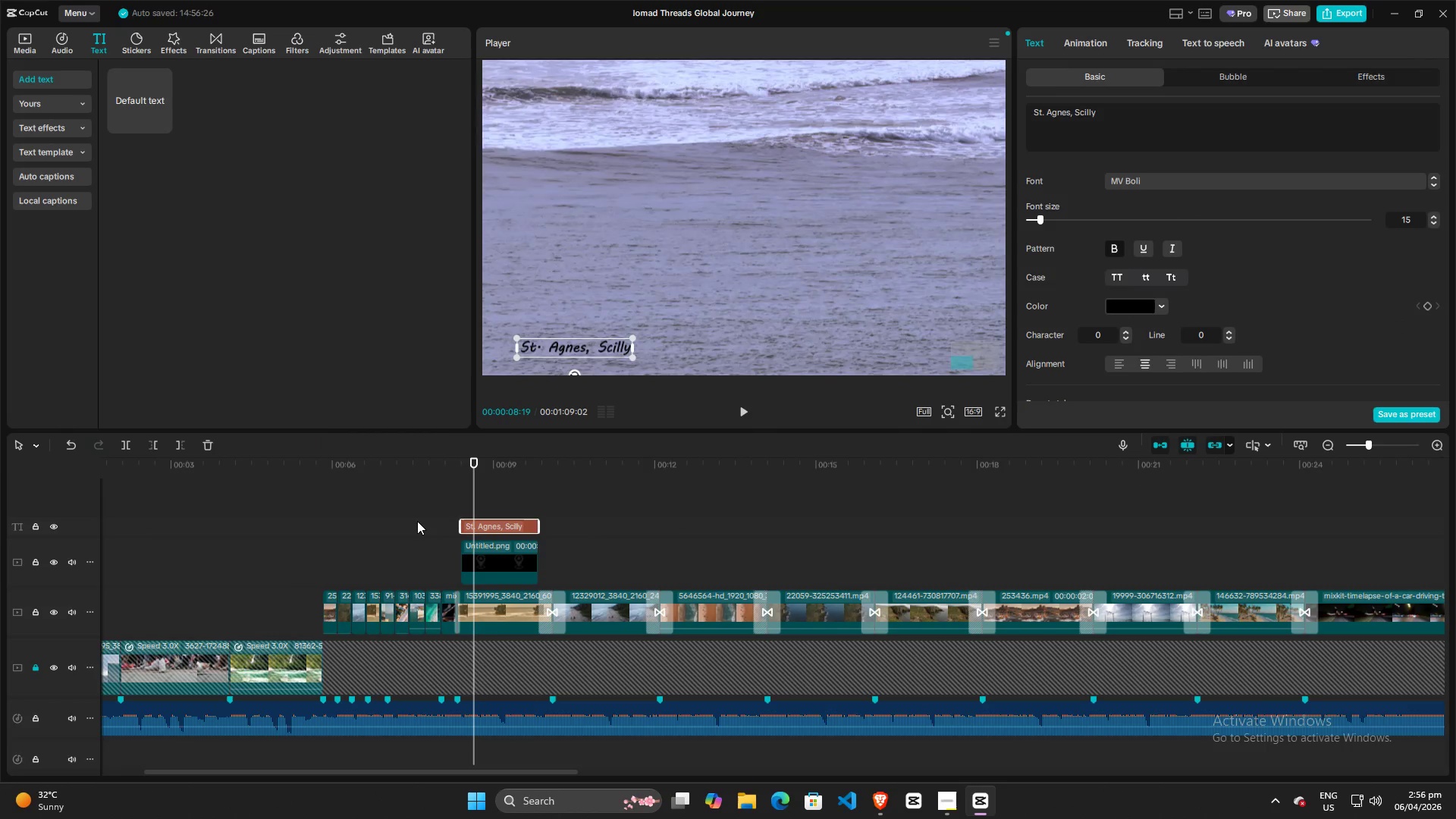 
left_click([415, 521])
 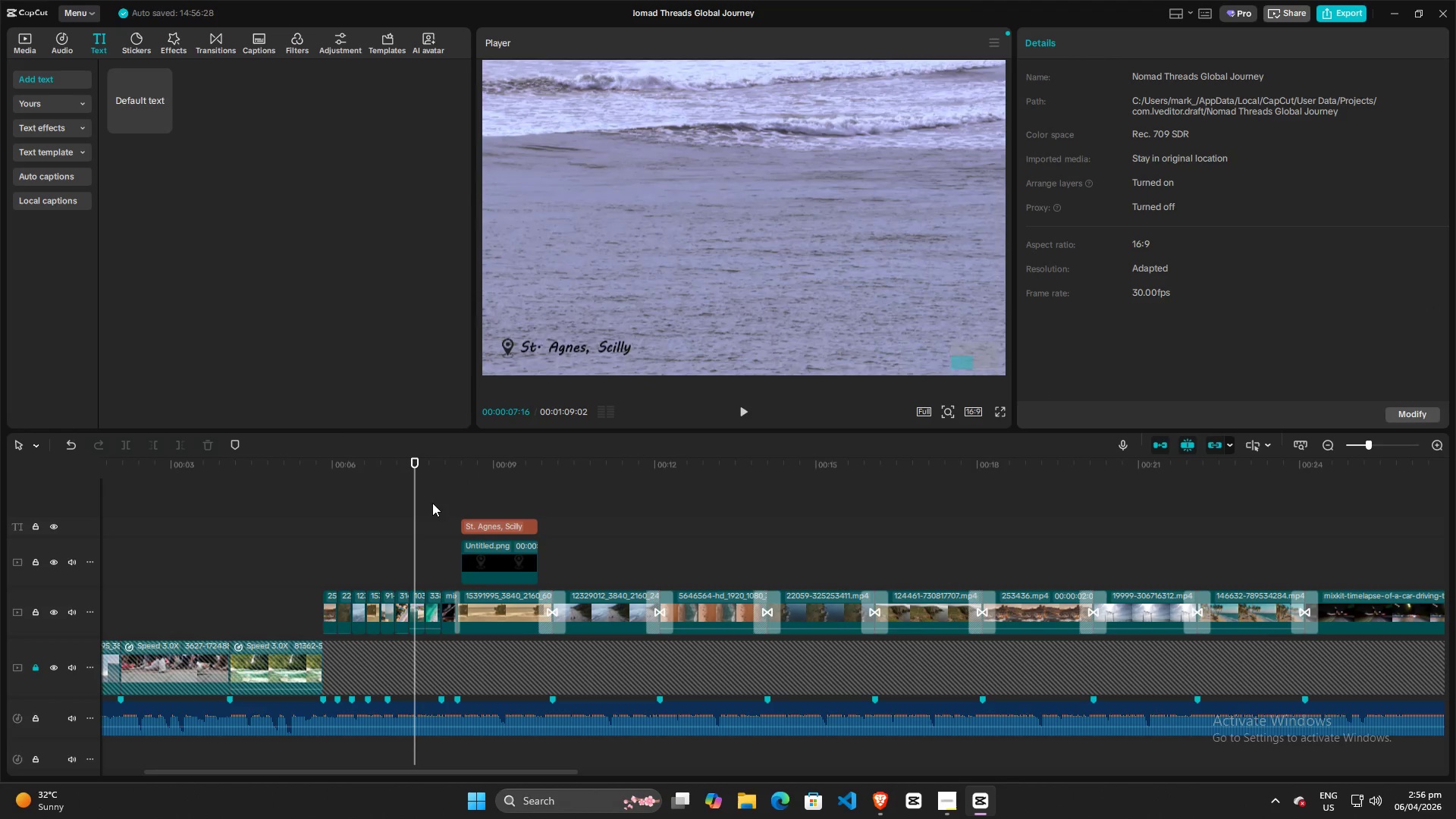 
left_click([438, 498])
 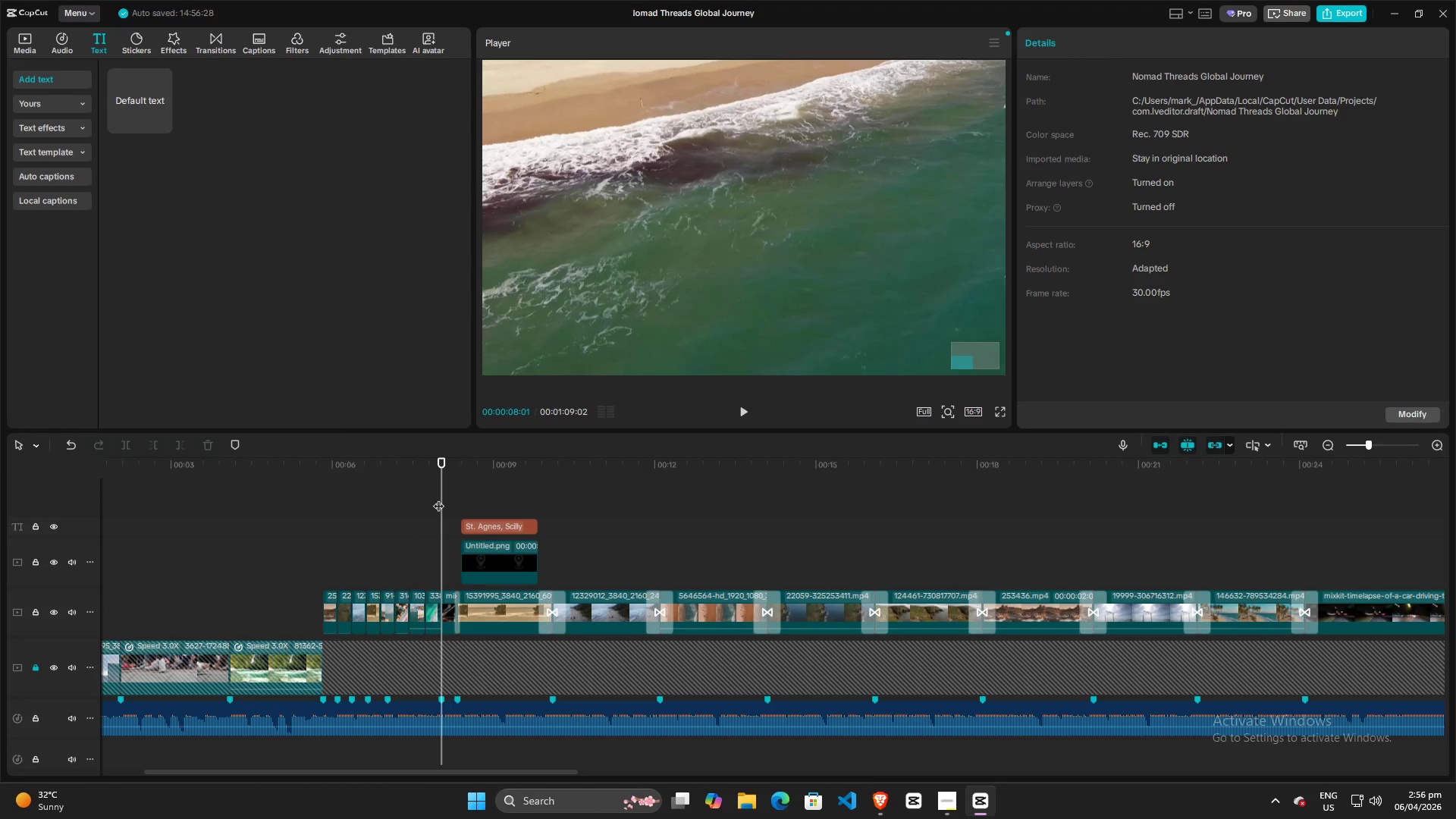 
key(Space)
 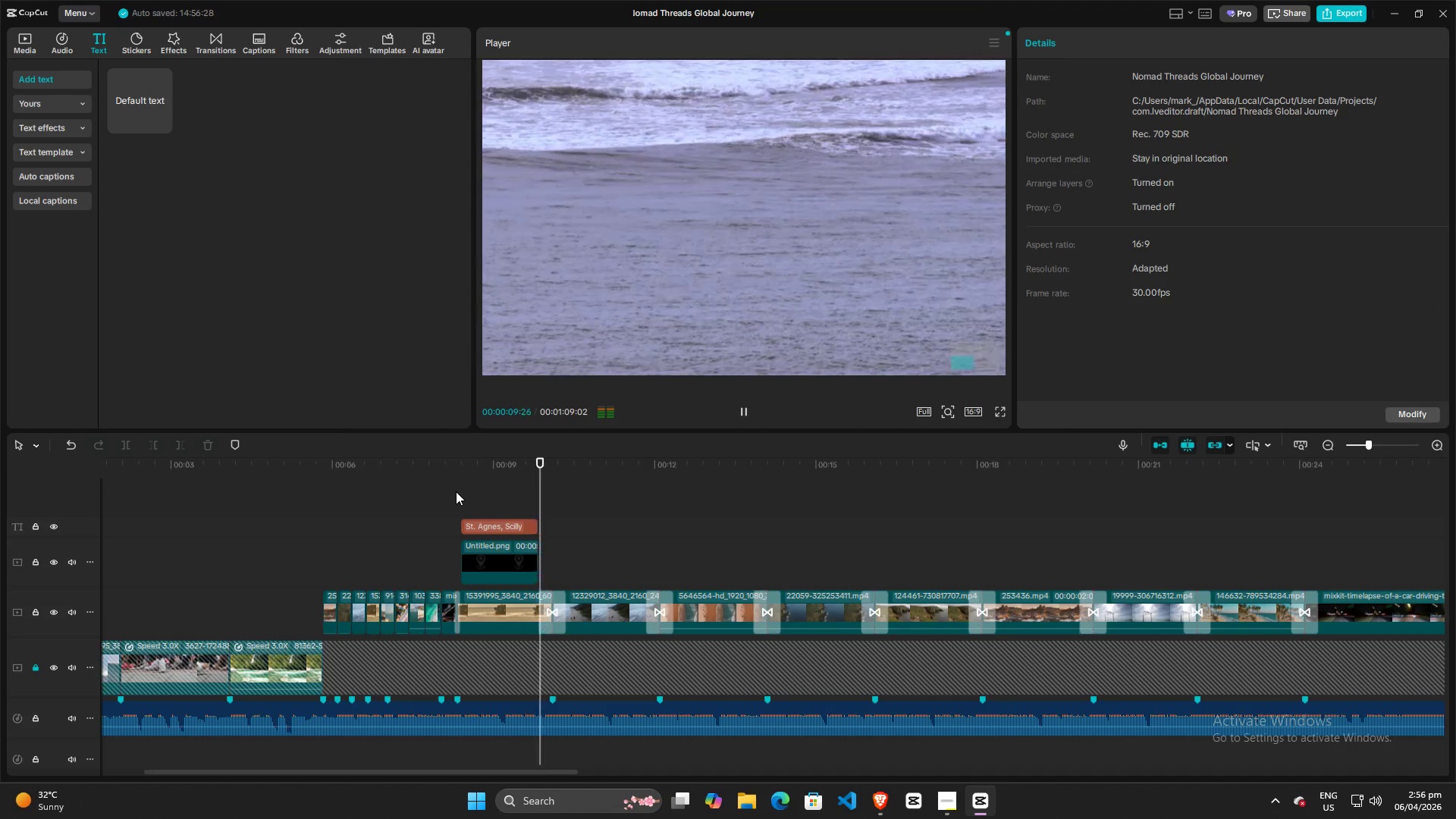 
key(Space)
 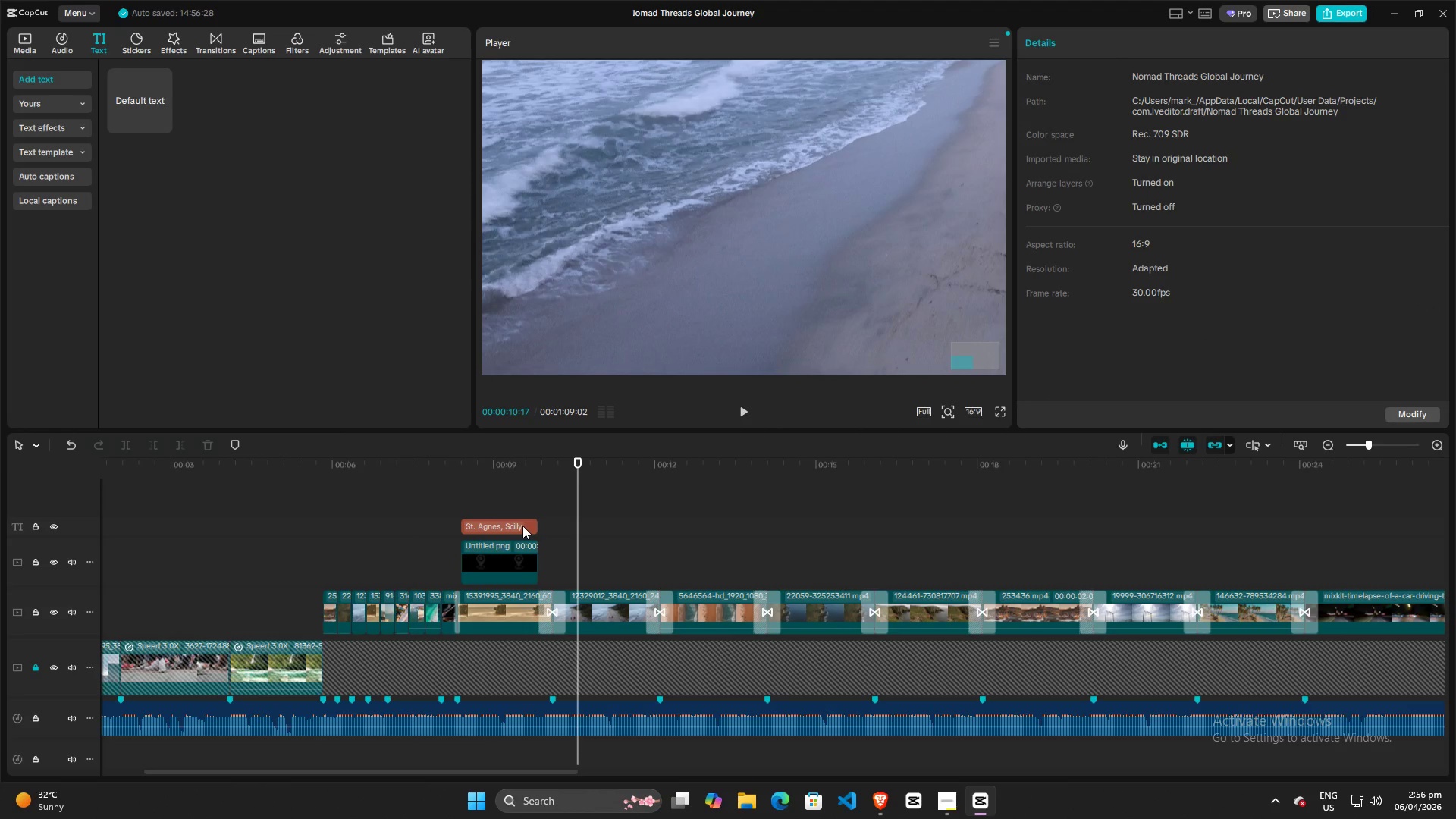 
left_click([385, 494])
 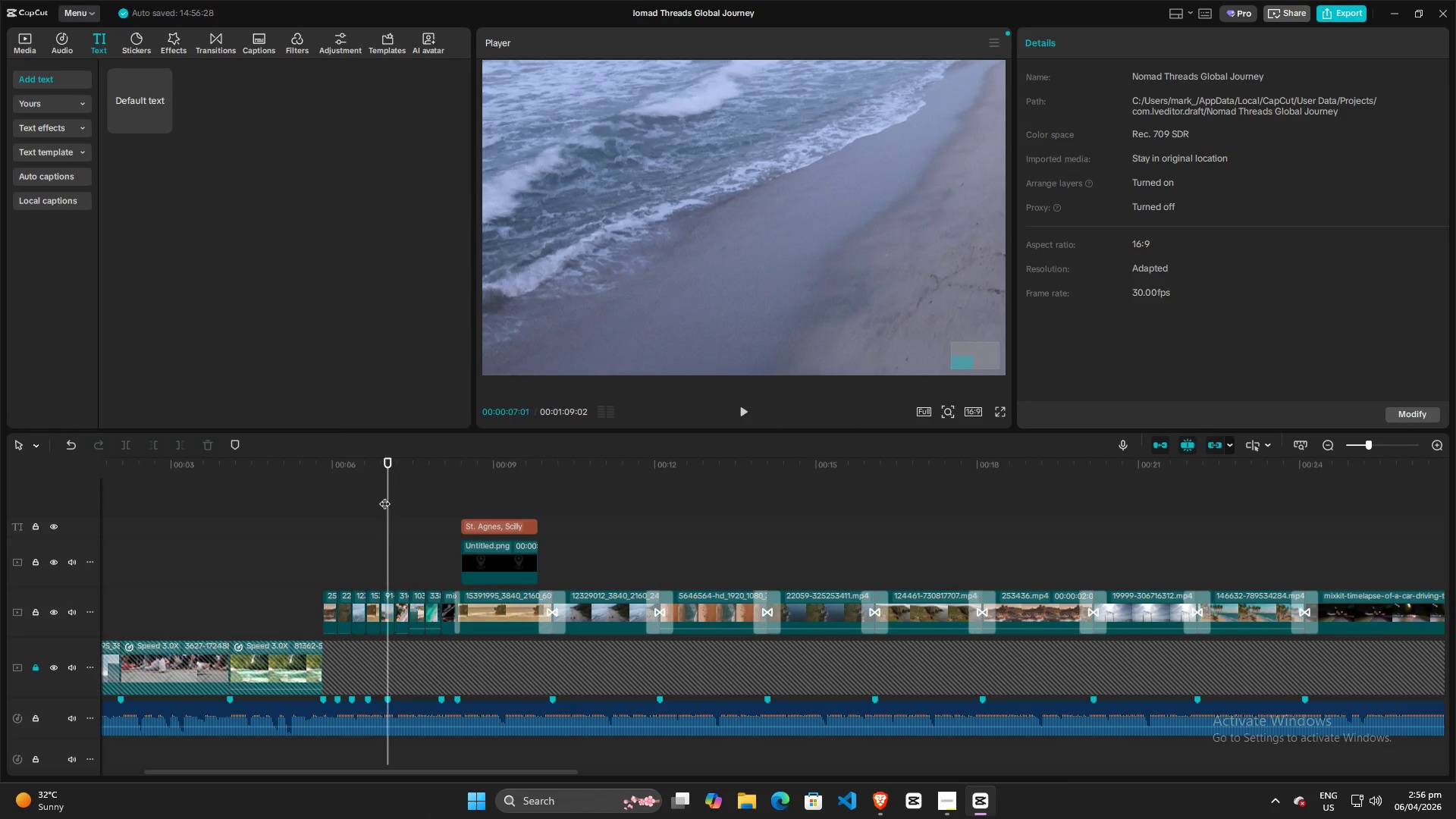 
key(Space)
 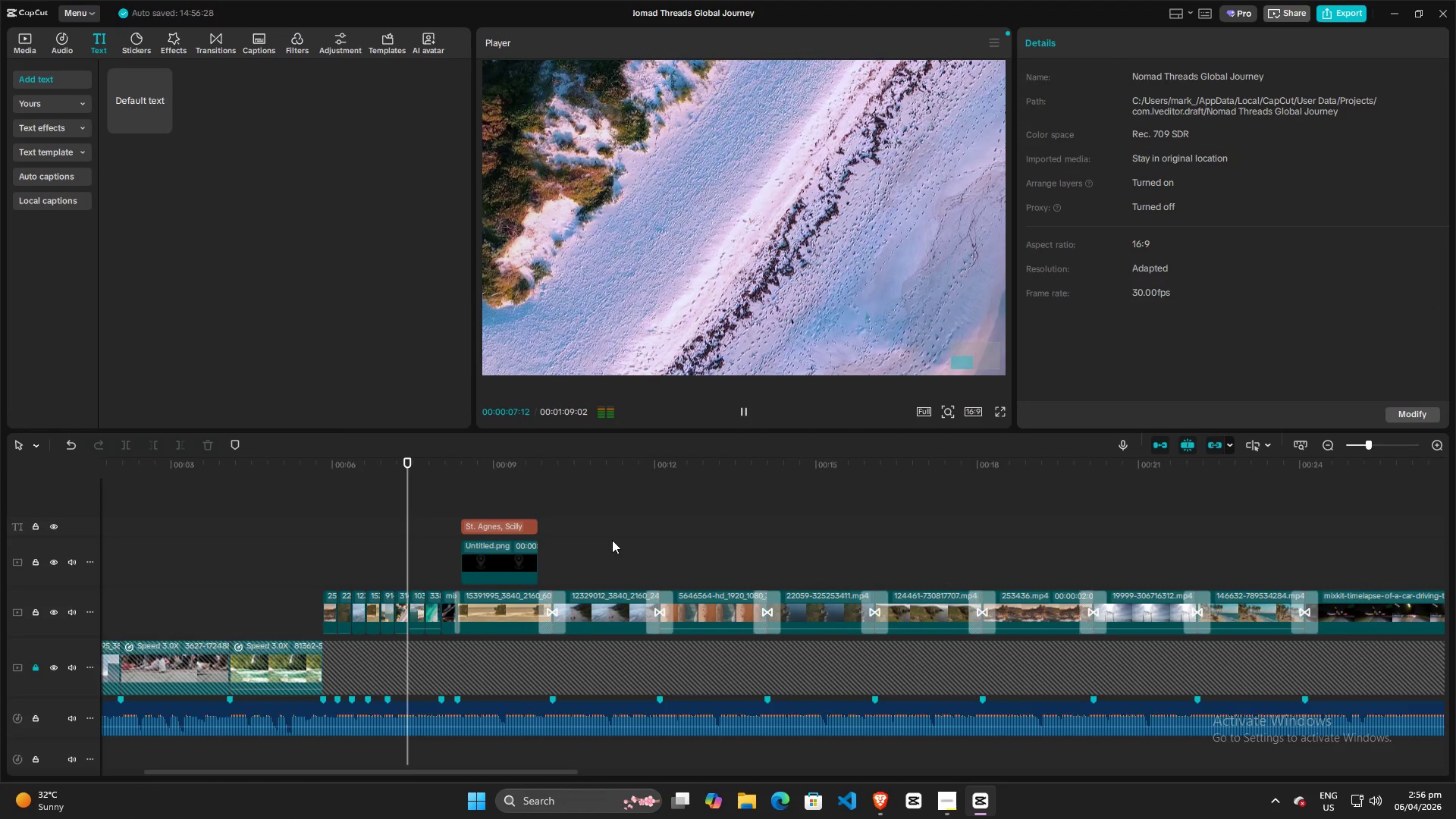 
hold_key(key=ControlLeft, duration=1.5)
 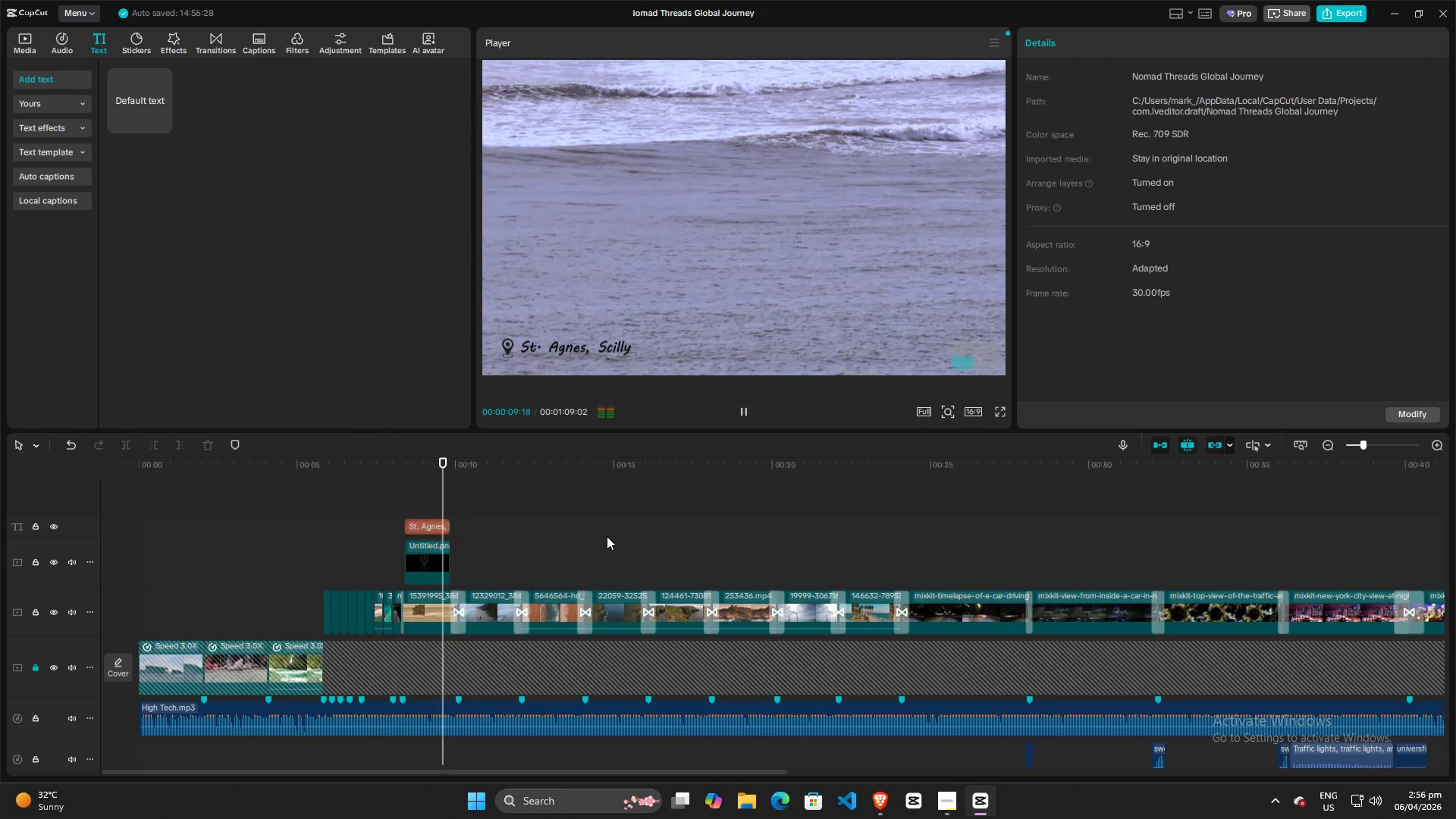 
hold_key(key=ControlLeft, duration=0.45)
 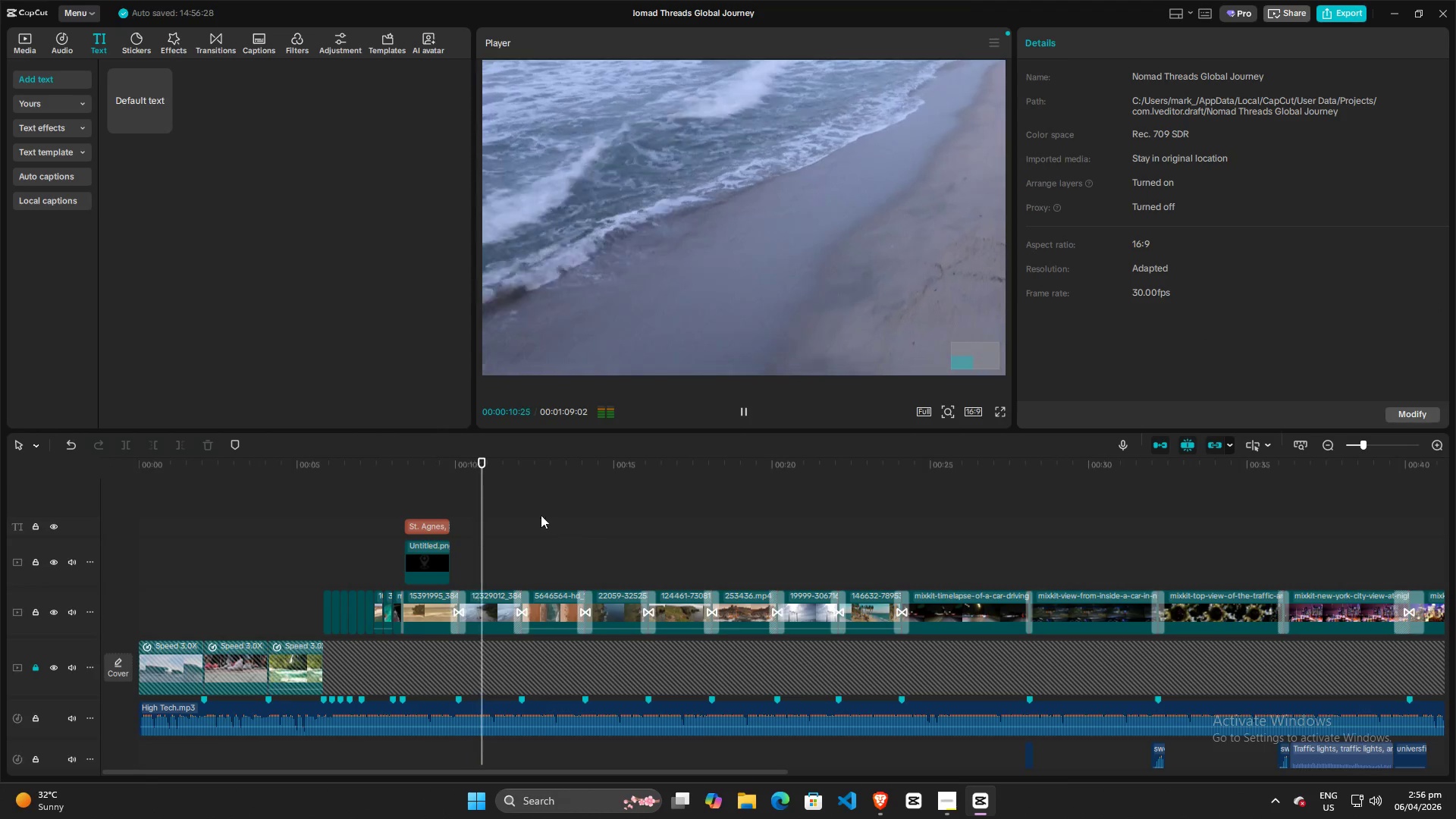 
scroll: coordinate [607, 536], scroll_direction: down, amount: 9.0
 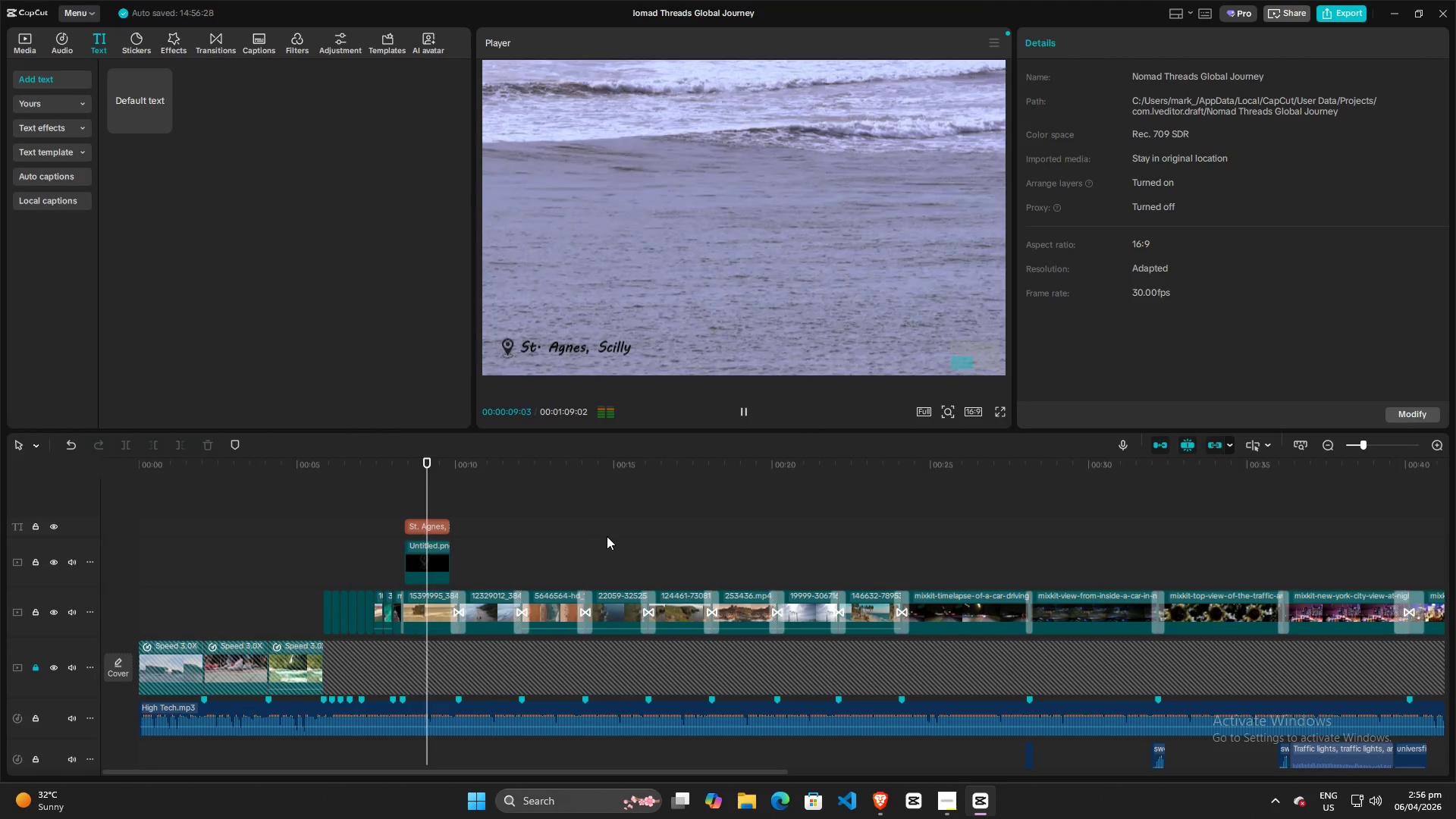 
hold_key(key=ControlLeft, duration=1.53)
scroll: coordinate [763, 306], scroll_direction: down, amount: 9.0
 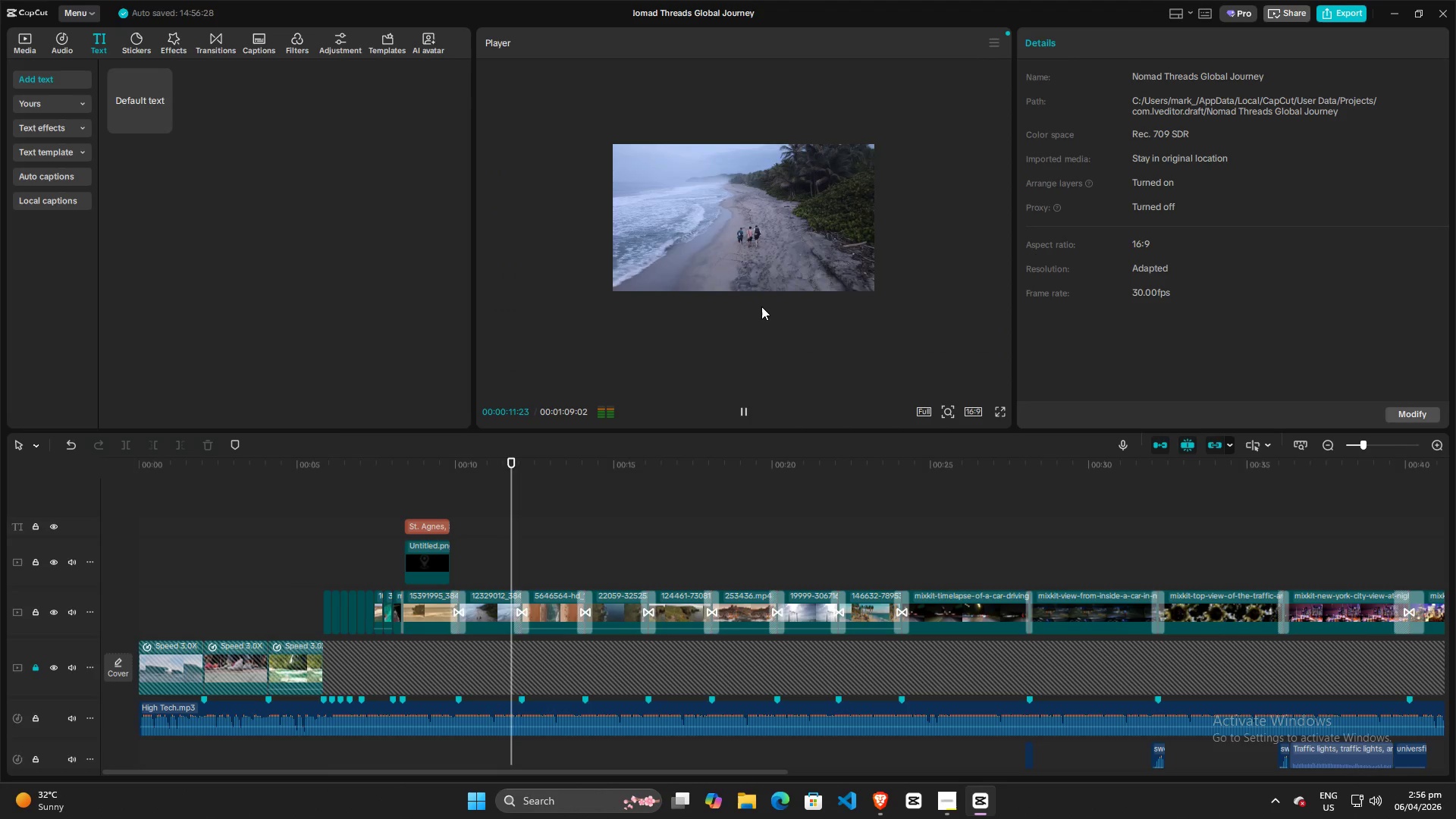 
hold_key(key=ControlLeft, duration=0.36)
 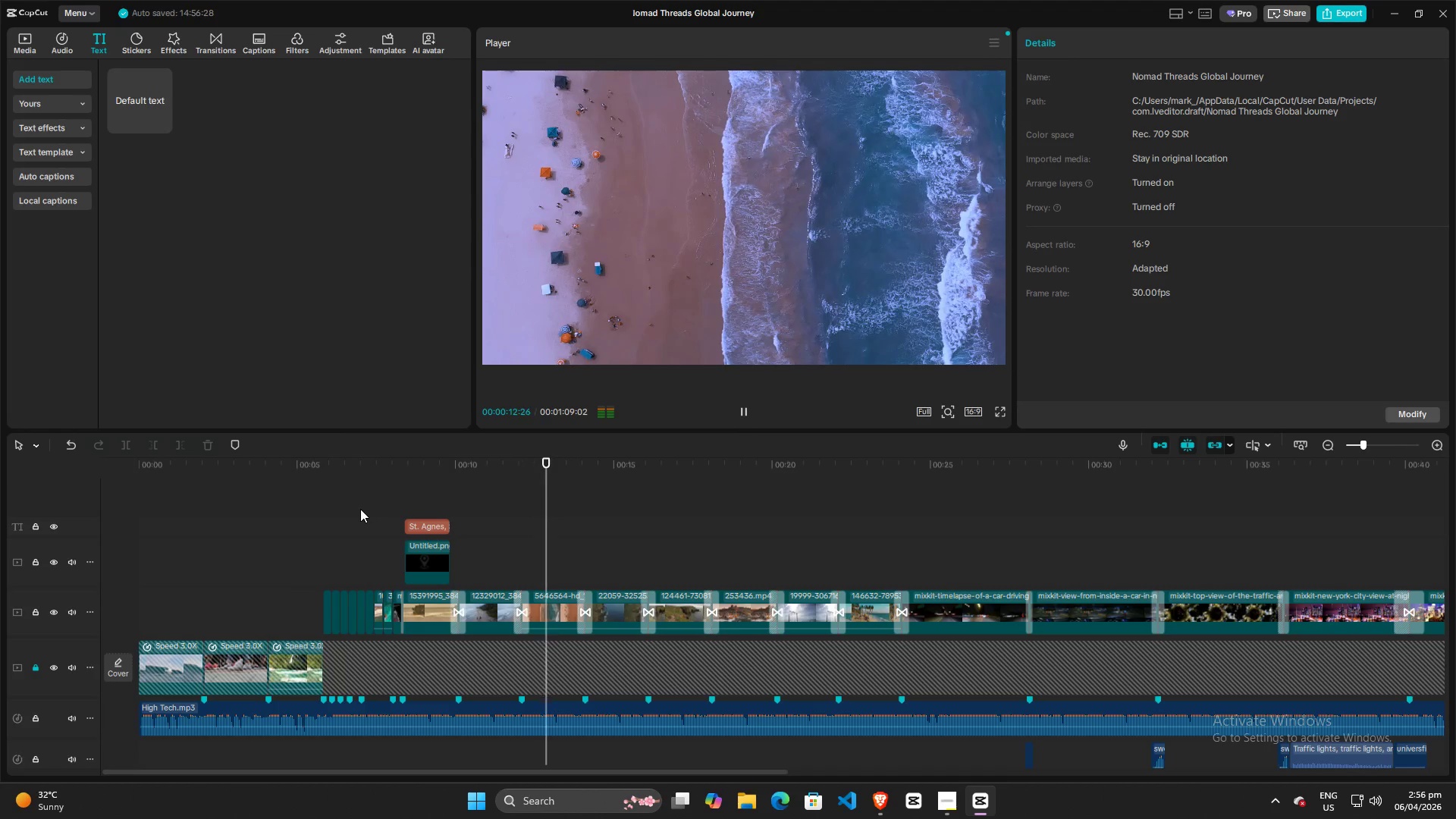 
scroll: coordinate [761, 306], scroll_direction: up, amount: 2.0
 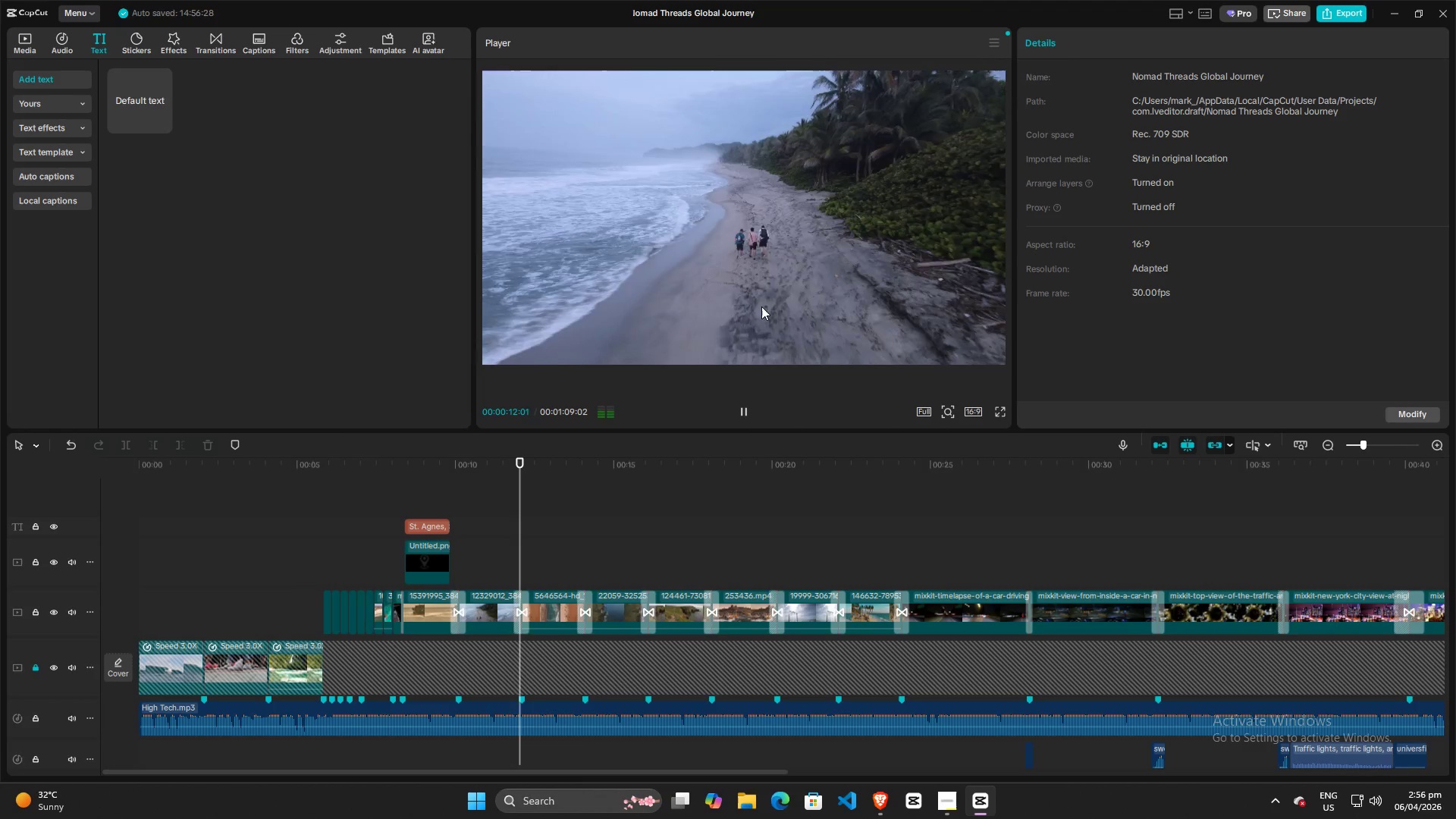 
left_click([360, 509])
 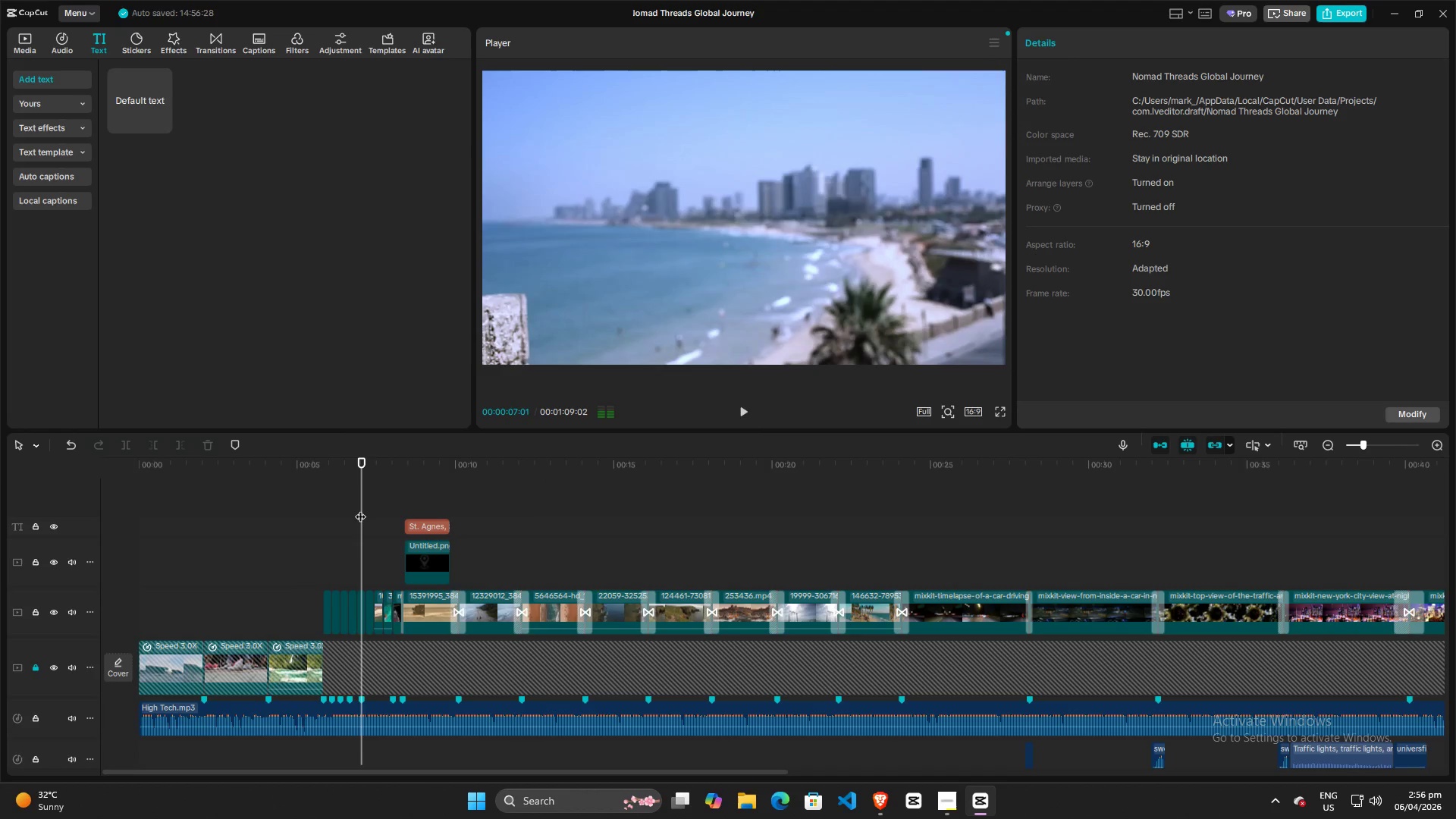 
key(Space)
 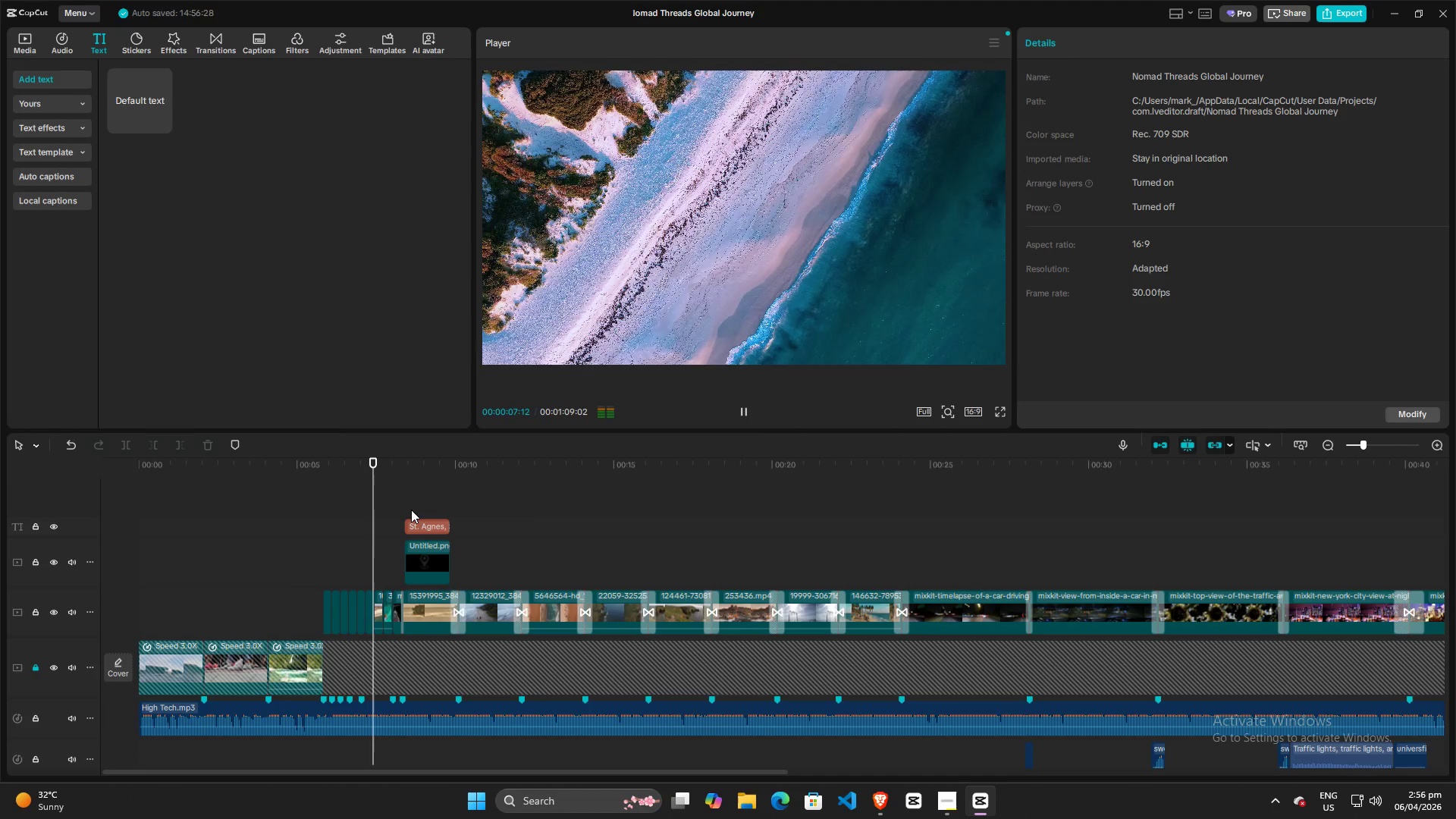 
key(Space)
 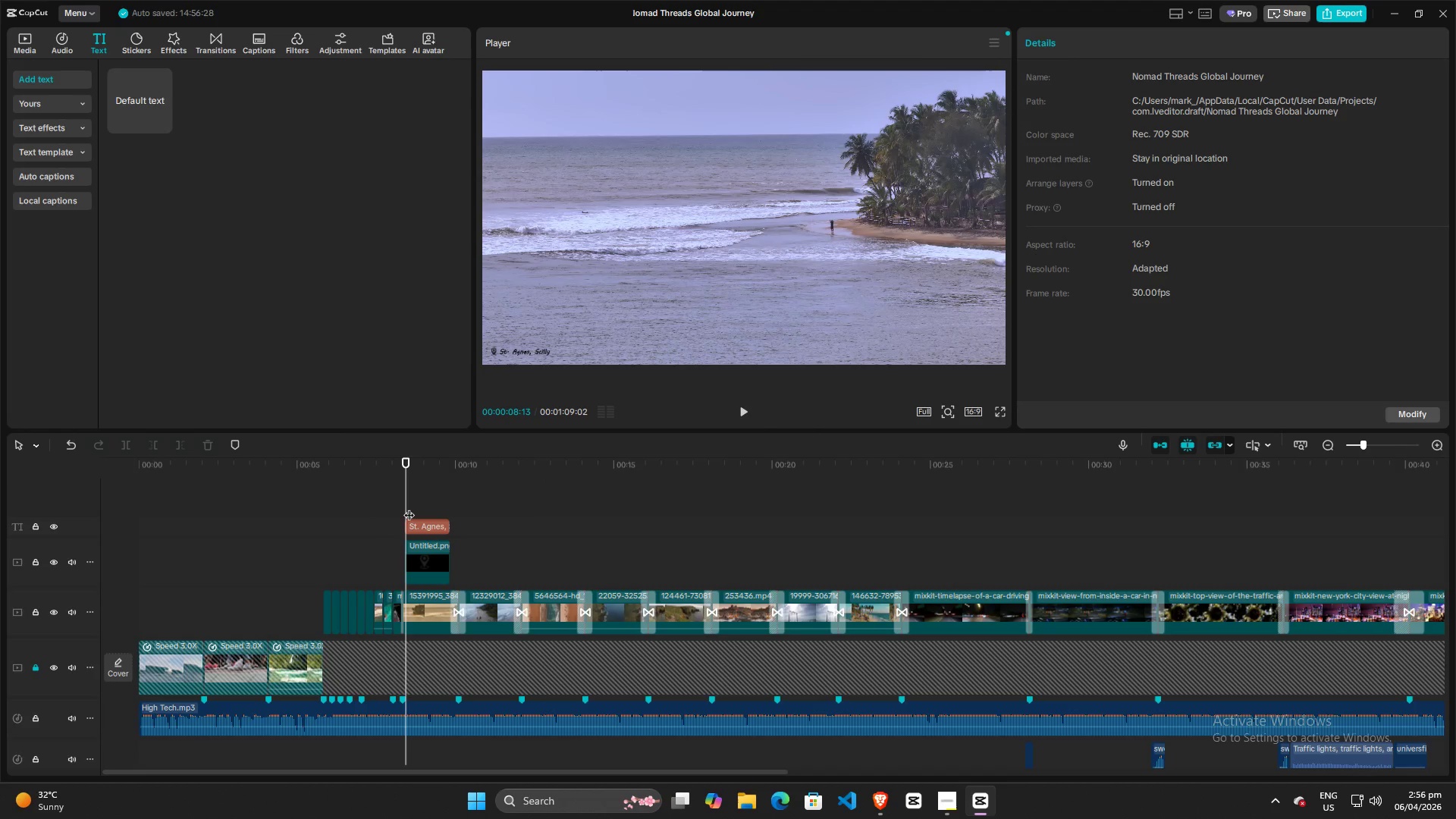 
key(Space)
 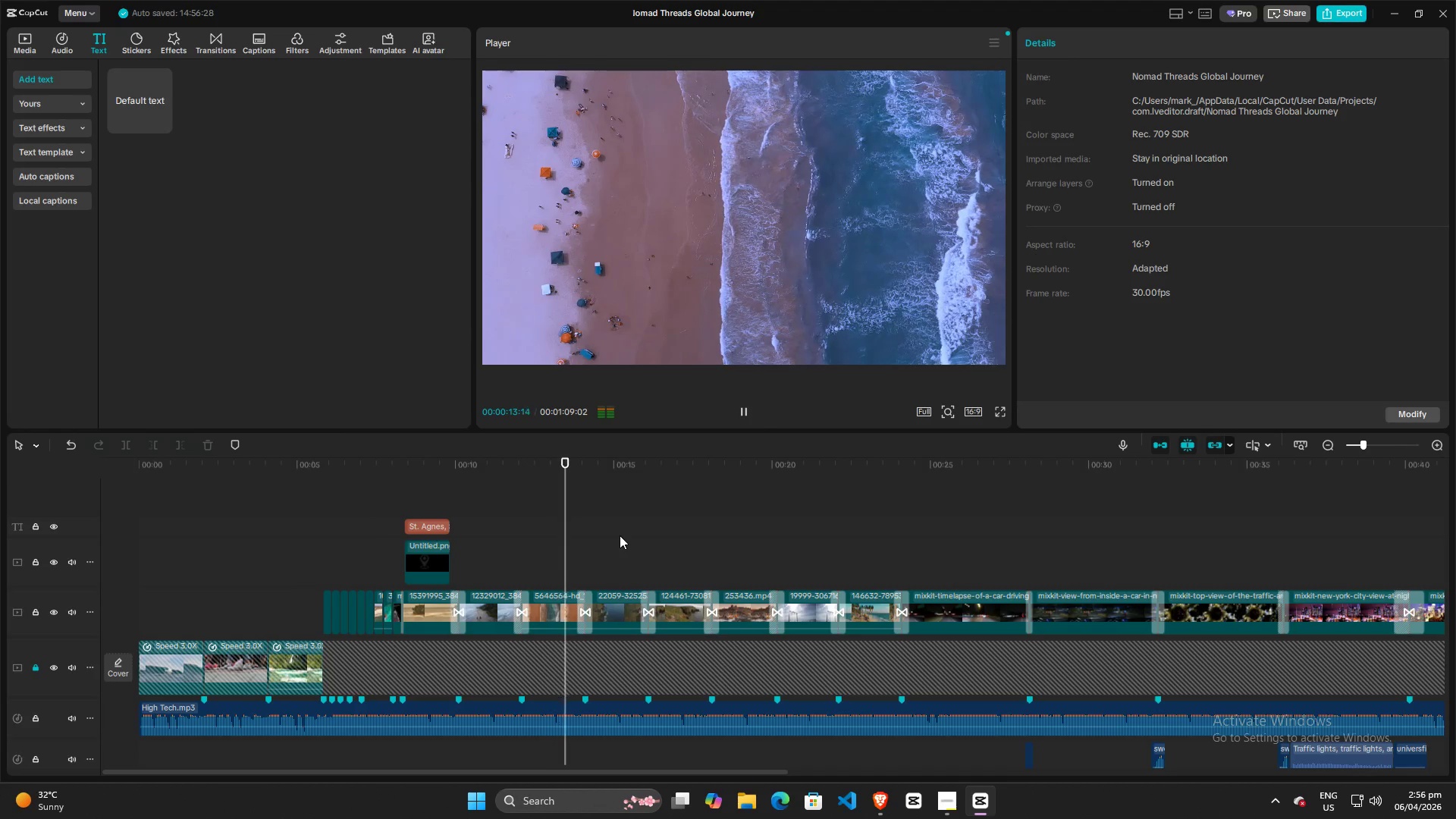 
wait(6.7)
 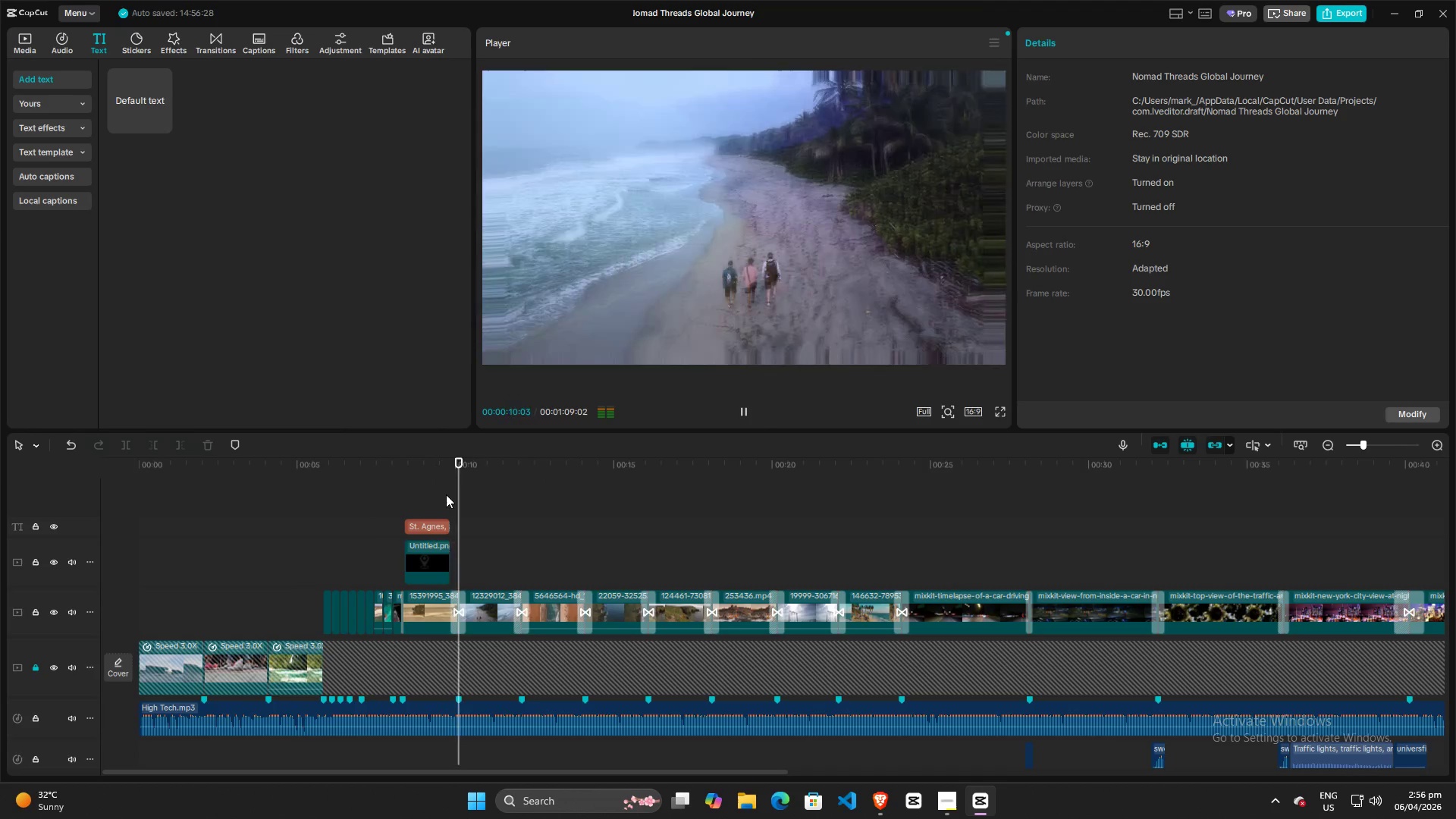 
key(Space)
 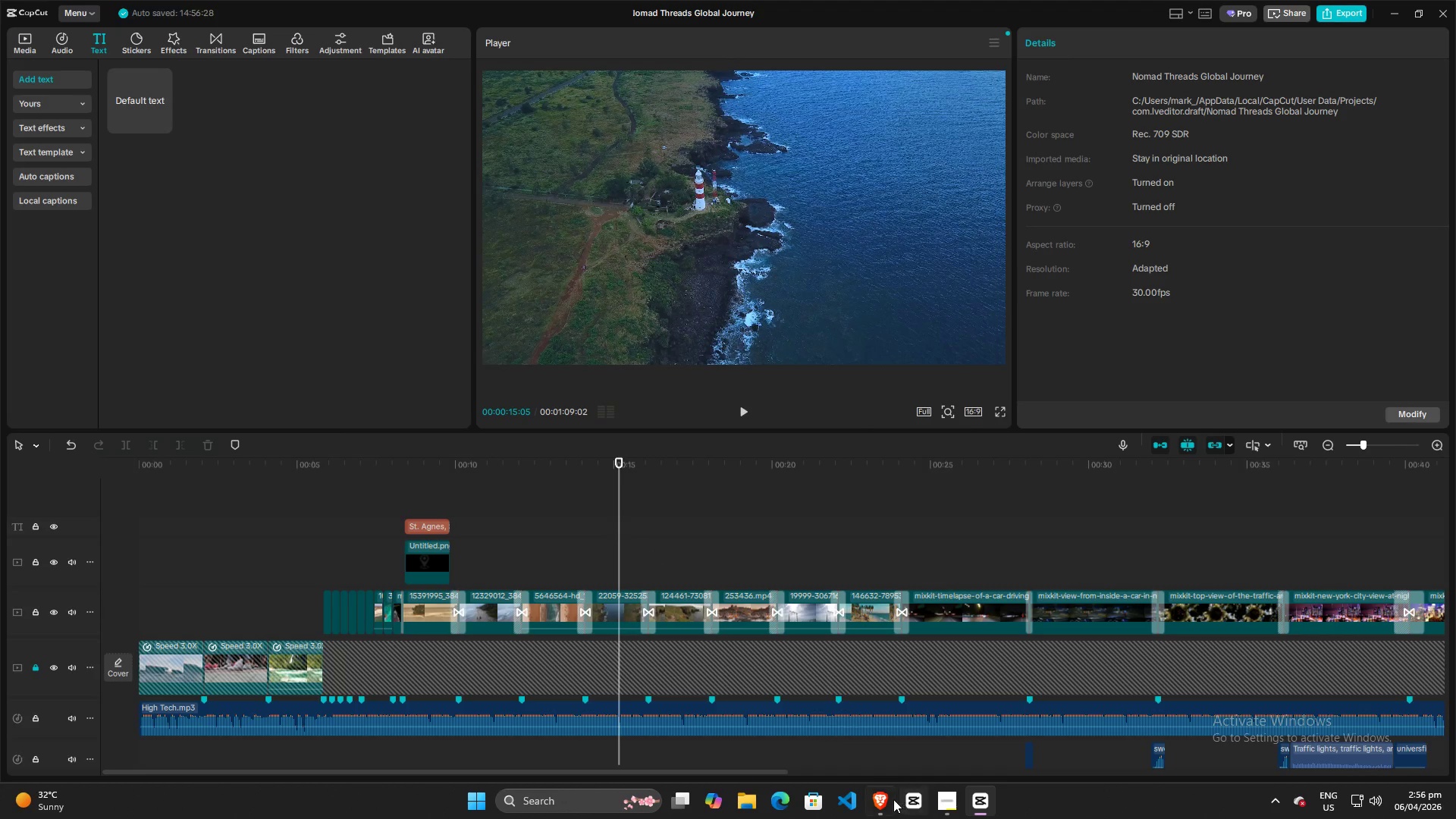 
left_click([891, 799])
 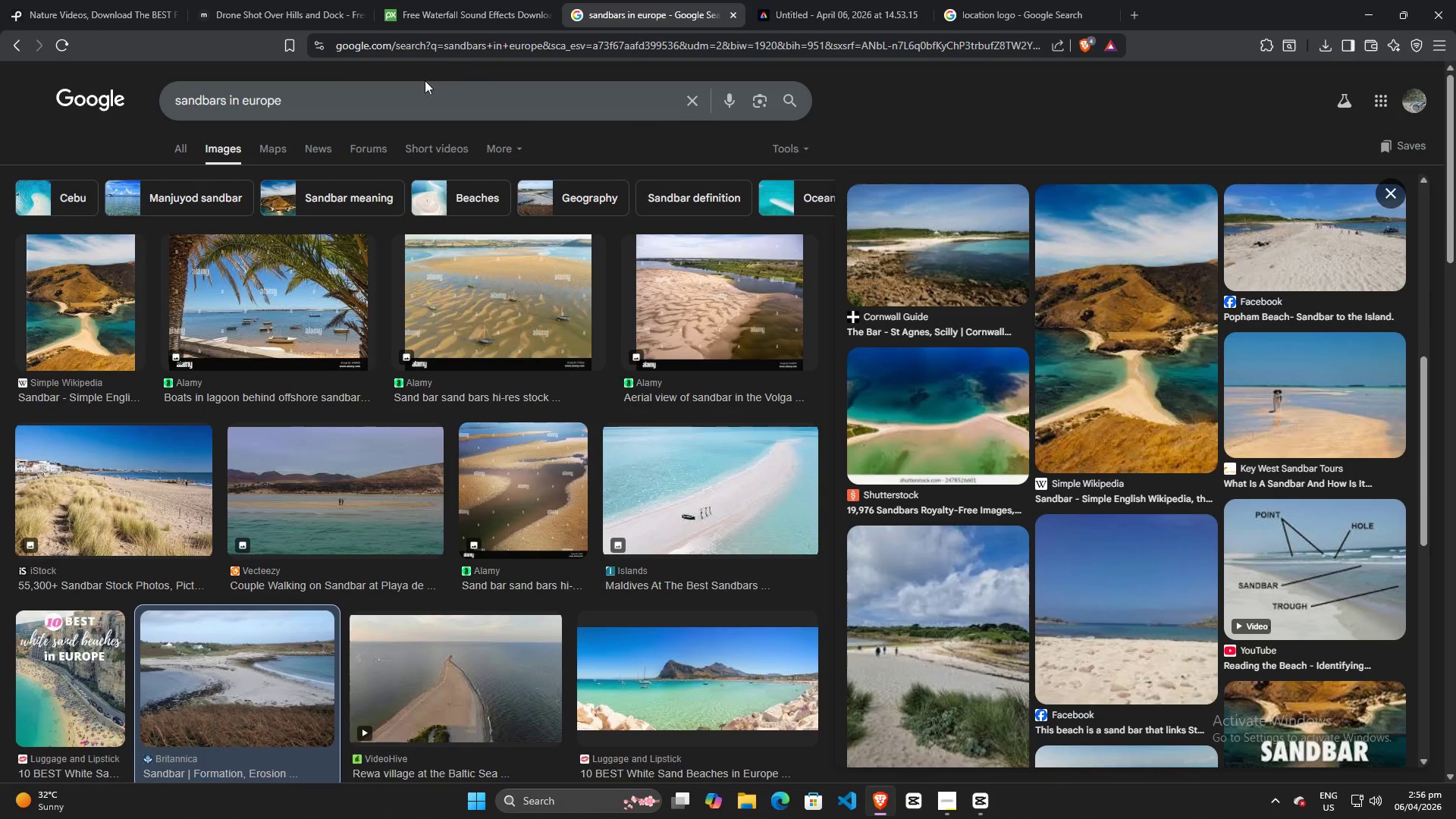 
left_click_drag(start_coordinate=[404, 102], to_coordinate=[80, 102])
 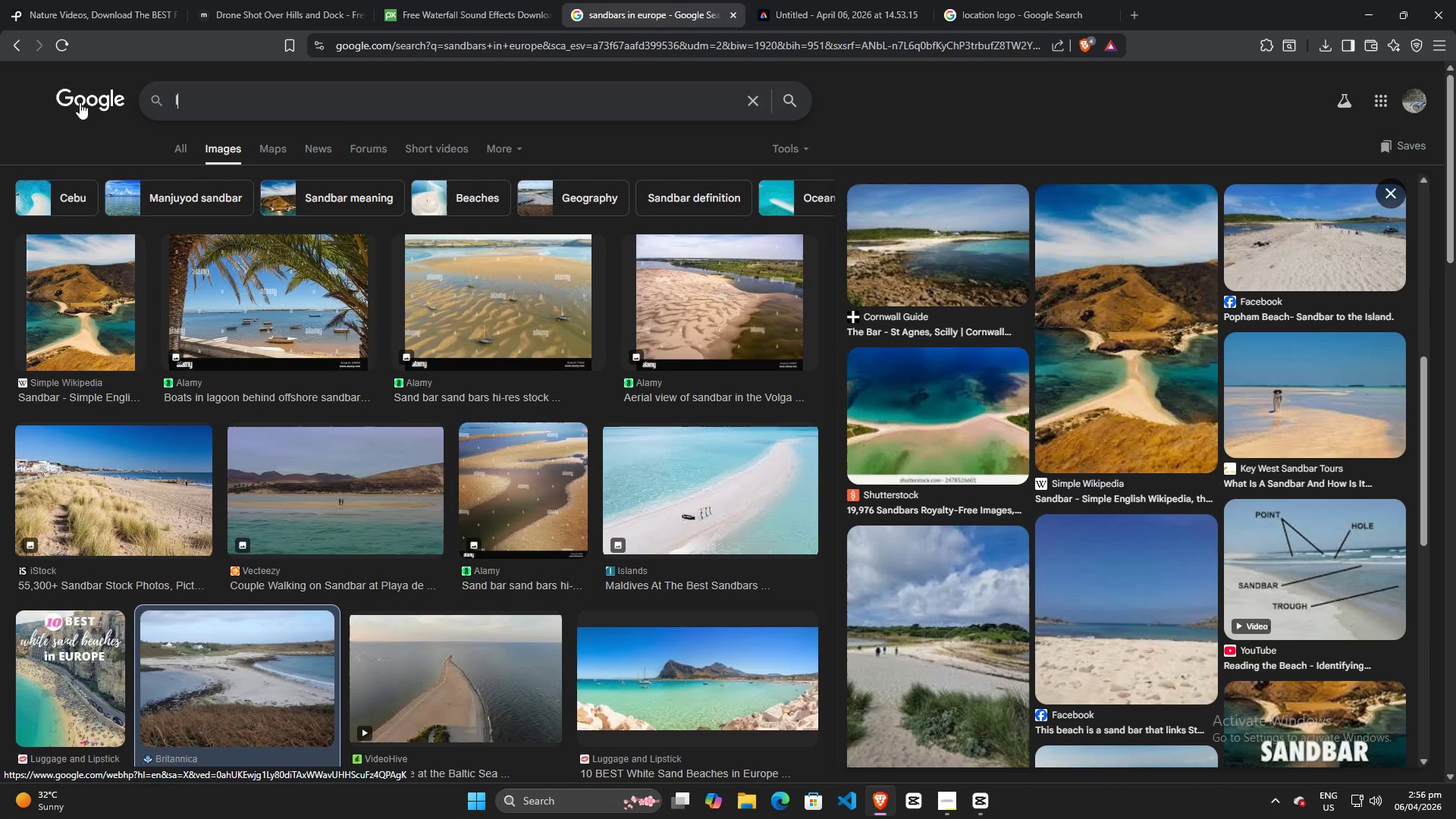 
type(lighthouse in euro)
key(Backspace)
key(Backspace)
key(Backspace)
type(or)
key(Backspace)
key(Backspace)
type(urope)
 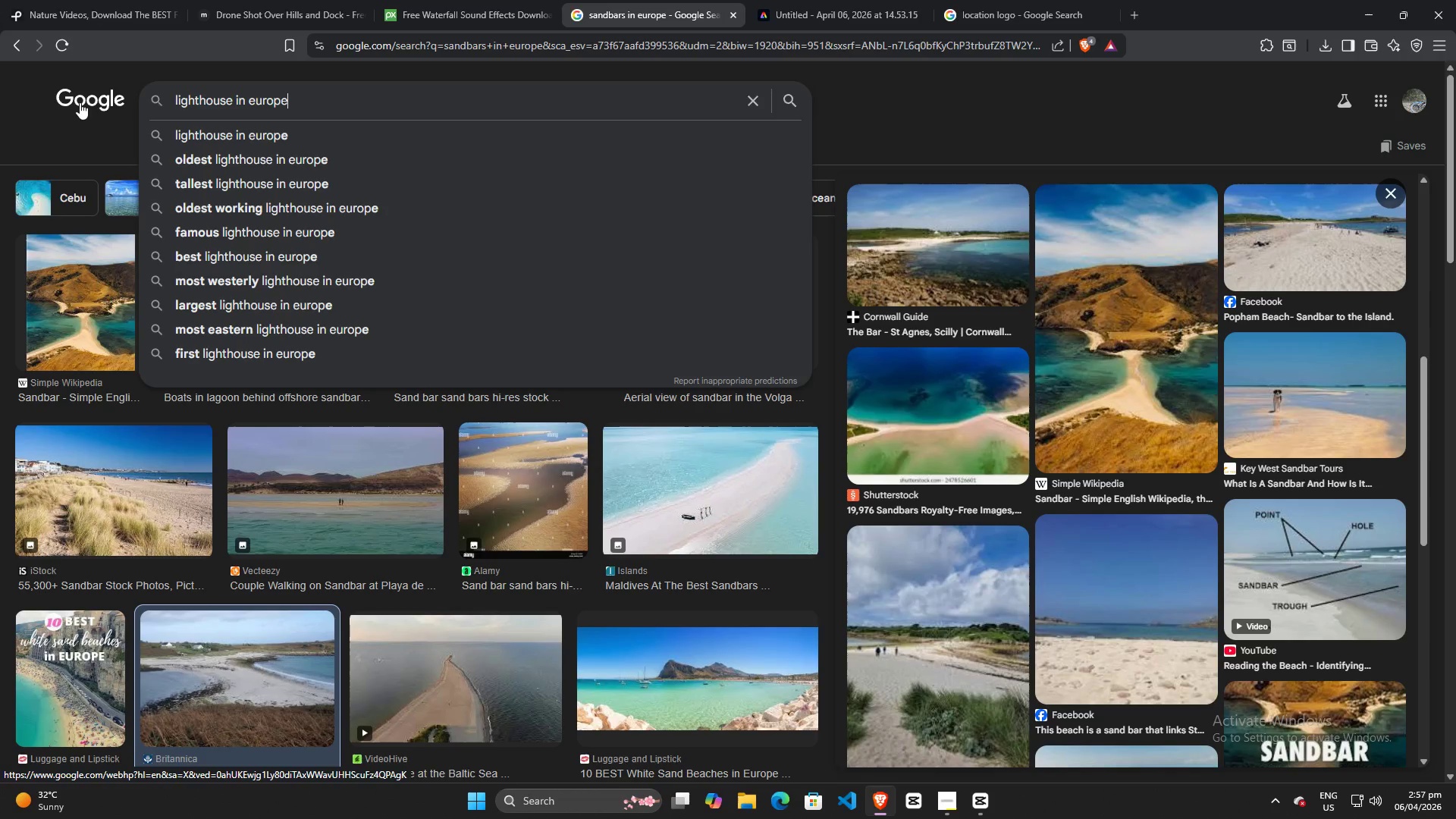 
key(Enter)
 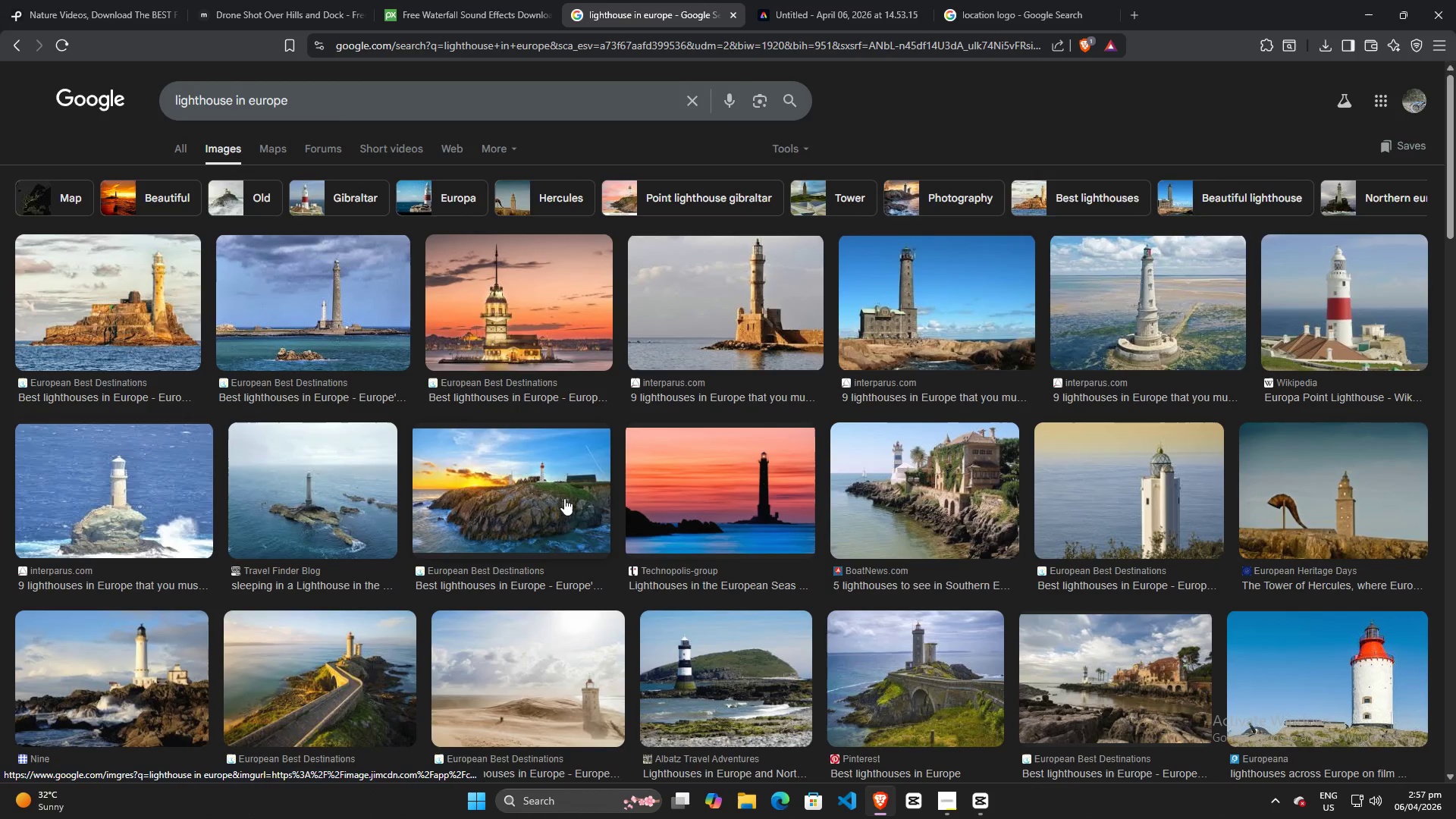 
scroll: coordinate [795, 641], scroll_direction: down, amount: 8.0
 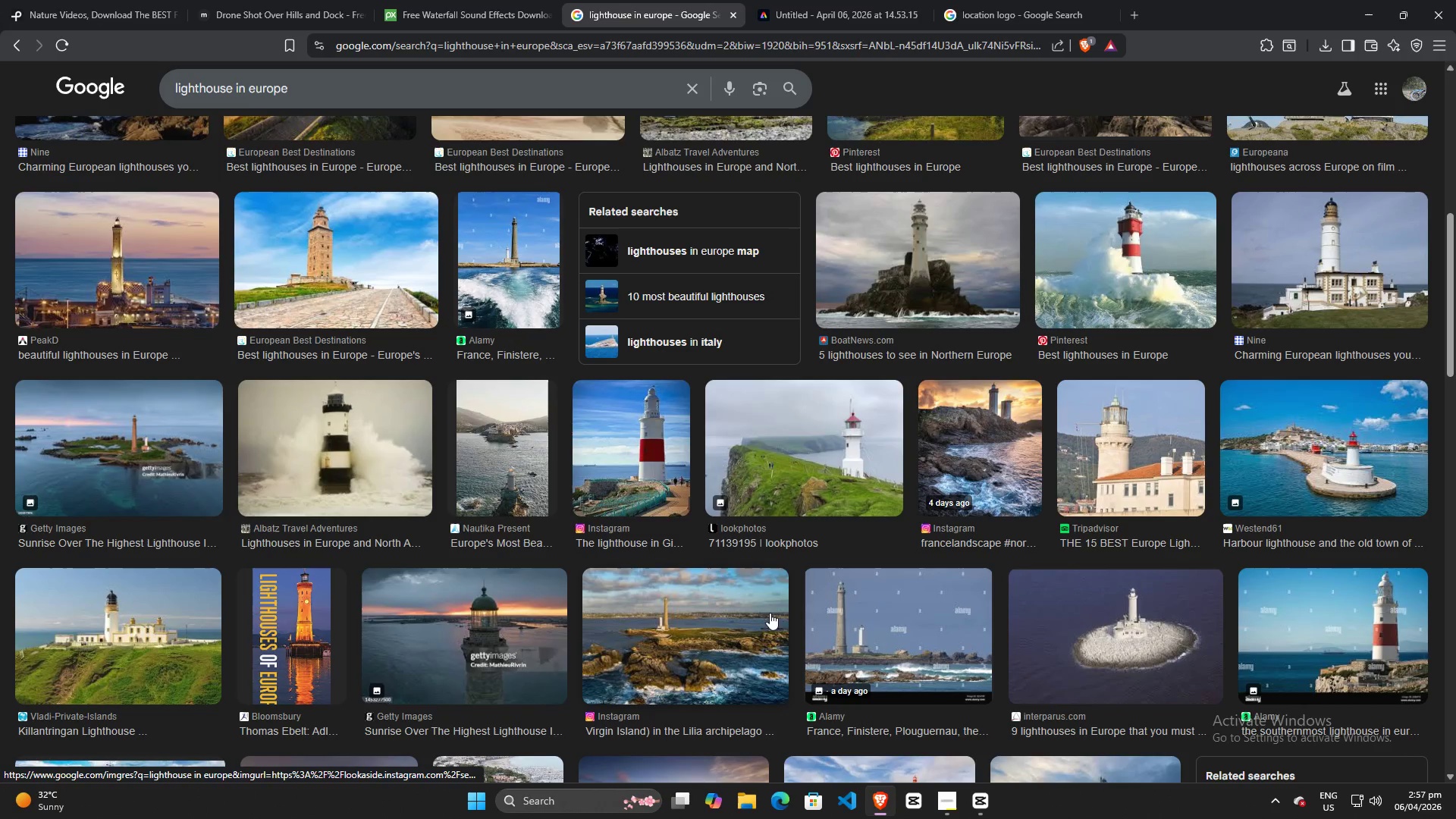 
wait(5.28)
 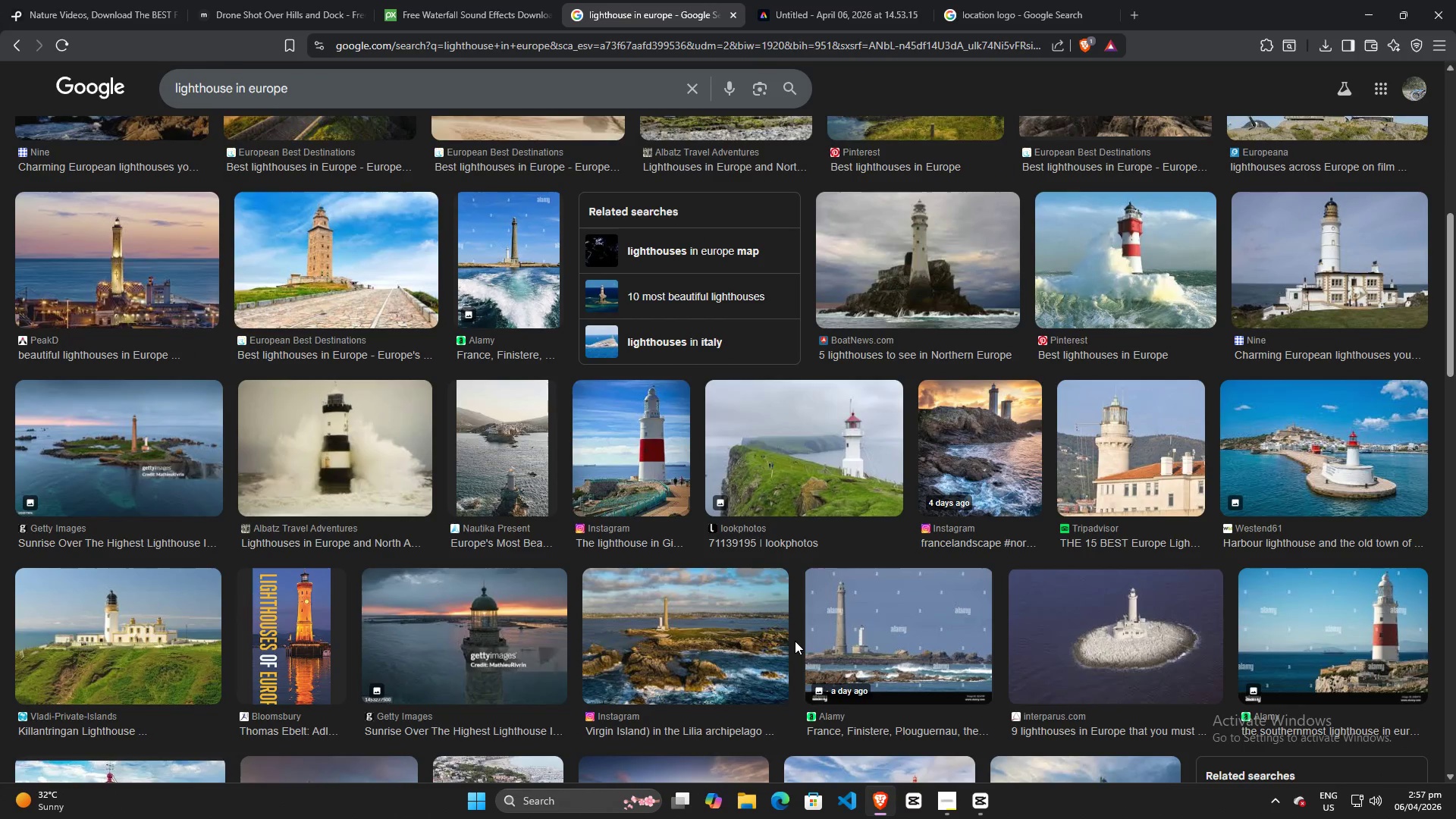 
scroll: coordinate [717, 612], scroll_direction: down, amount: 1.0
 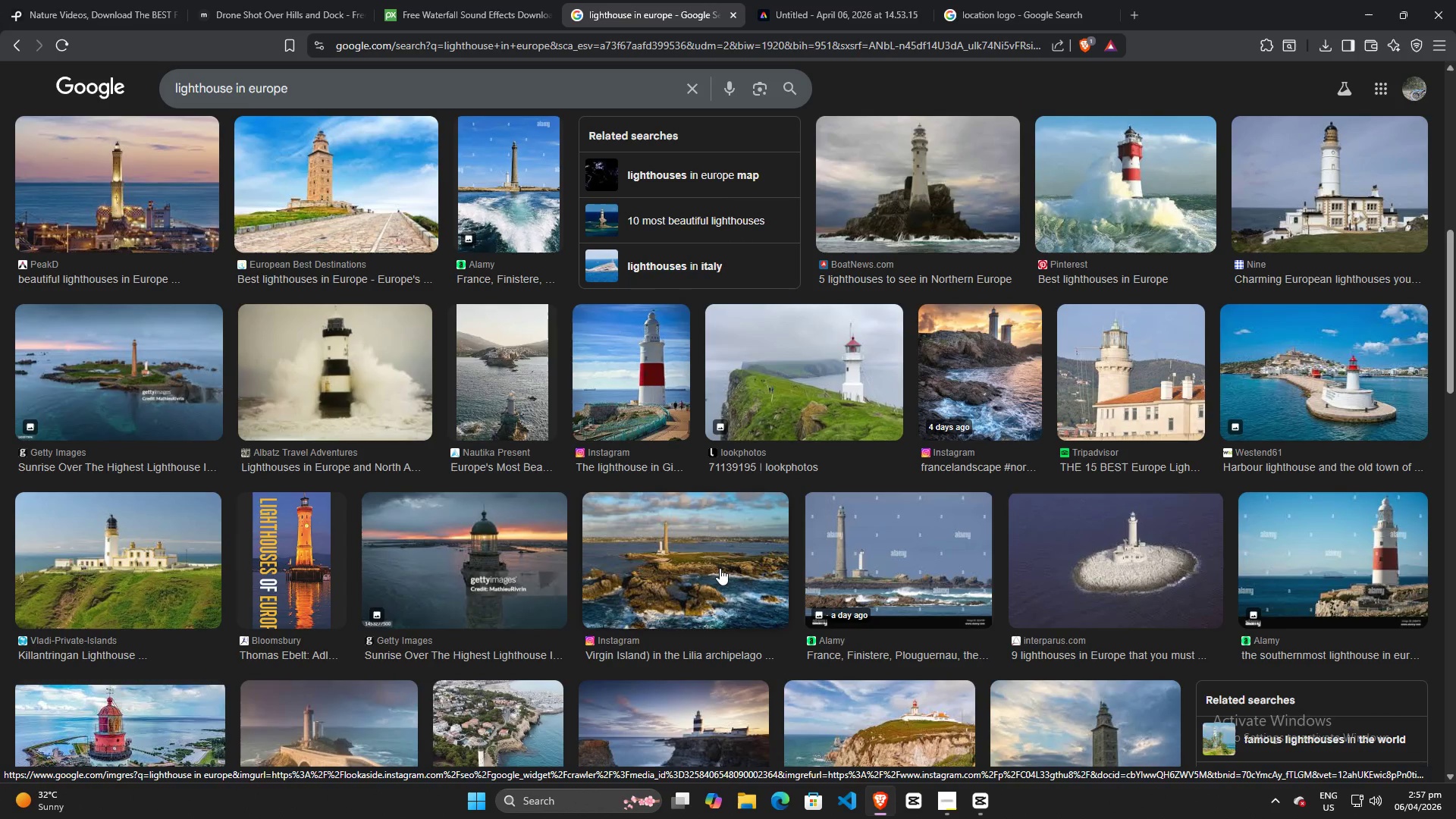 
left_click([720, 568])
 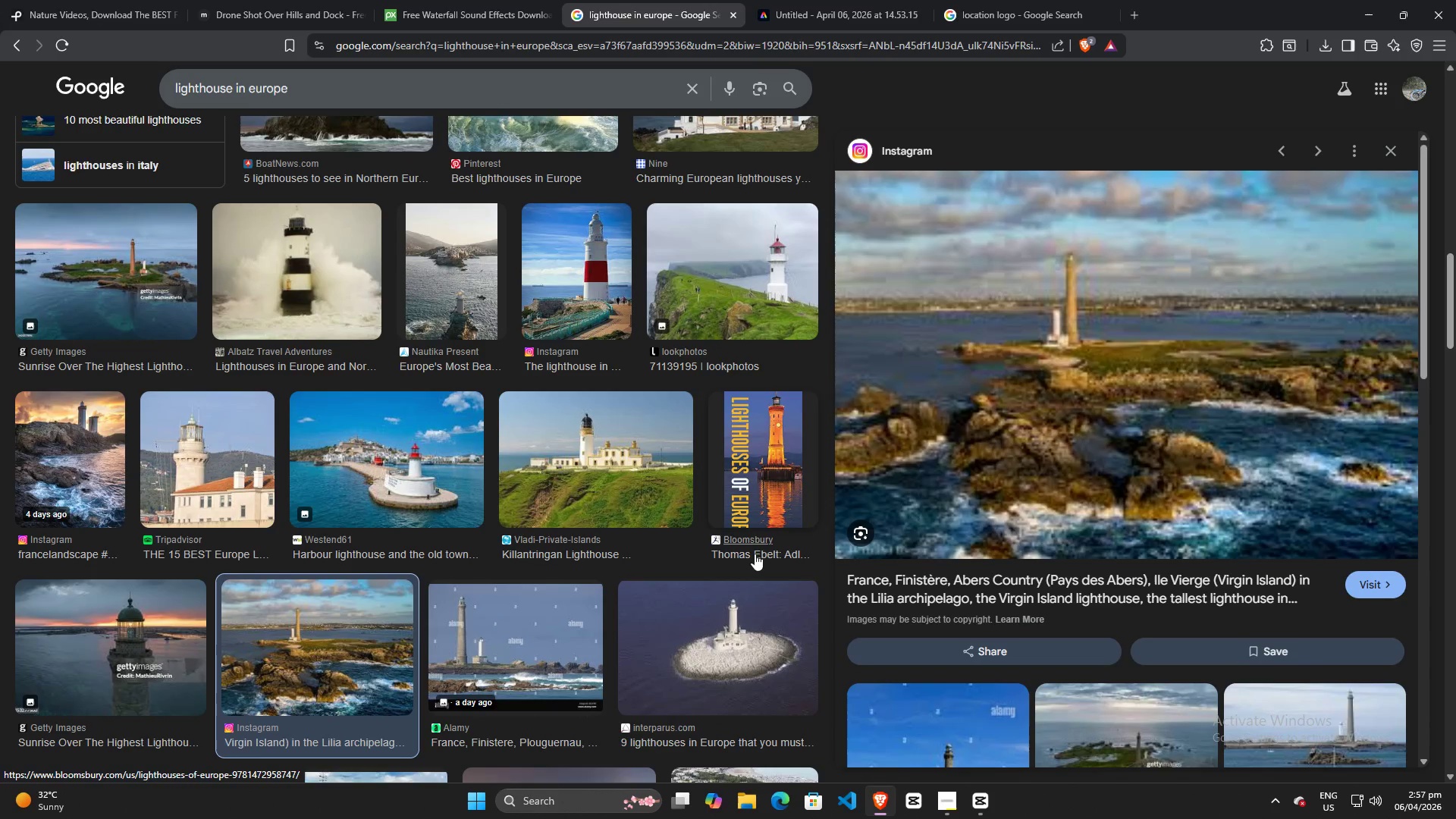 
scroll: coordinate [540, 596], scroll_direction: down, amount: 5.0
 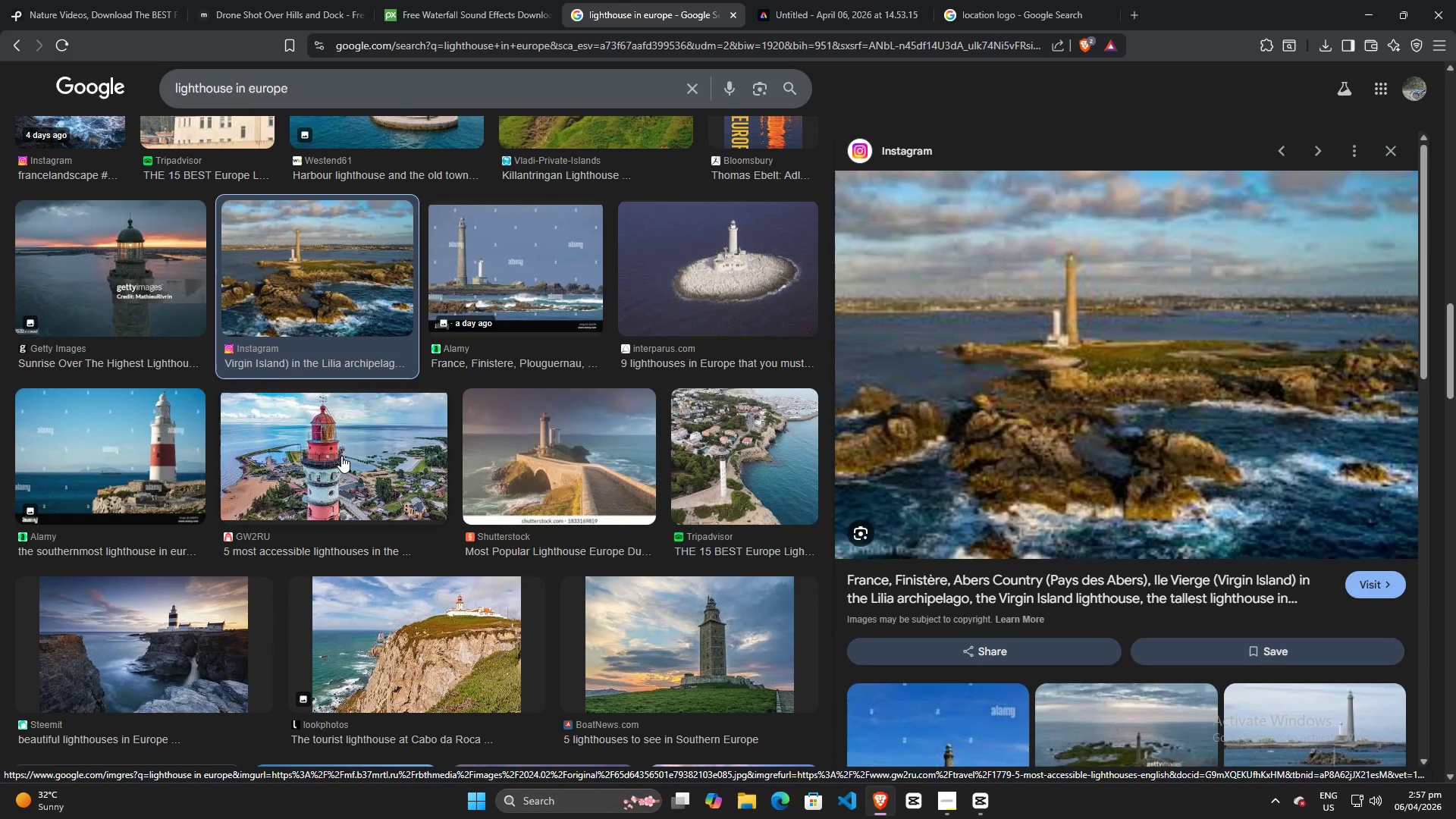 
left_click([341, 456])
 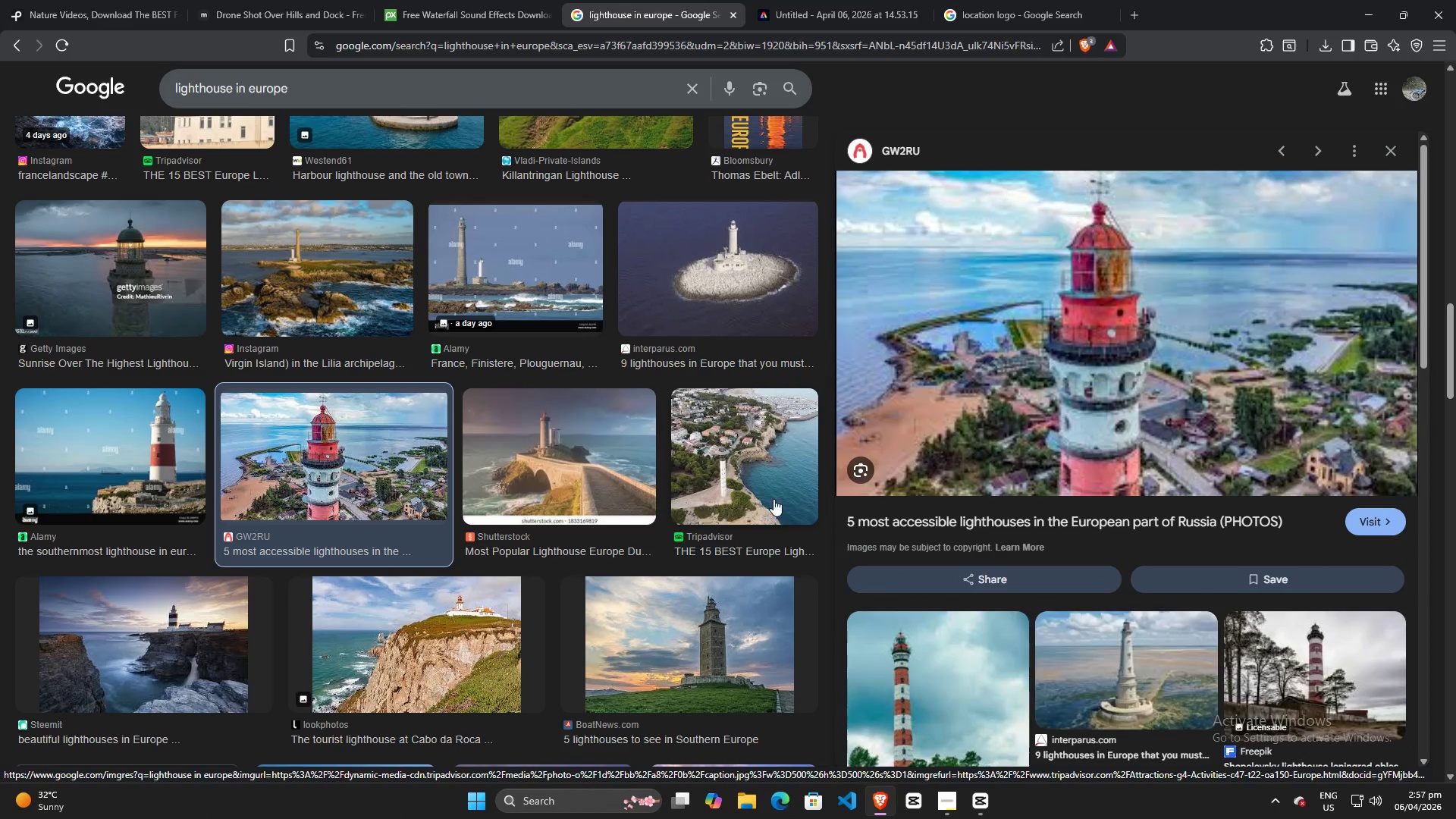 
scroll: coordinate [1022, 571], scroll_direction: down, amount: 4.0
 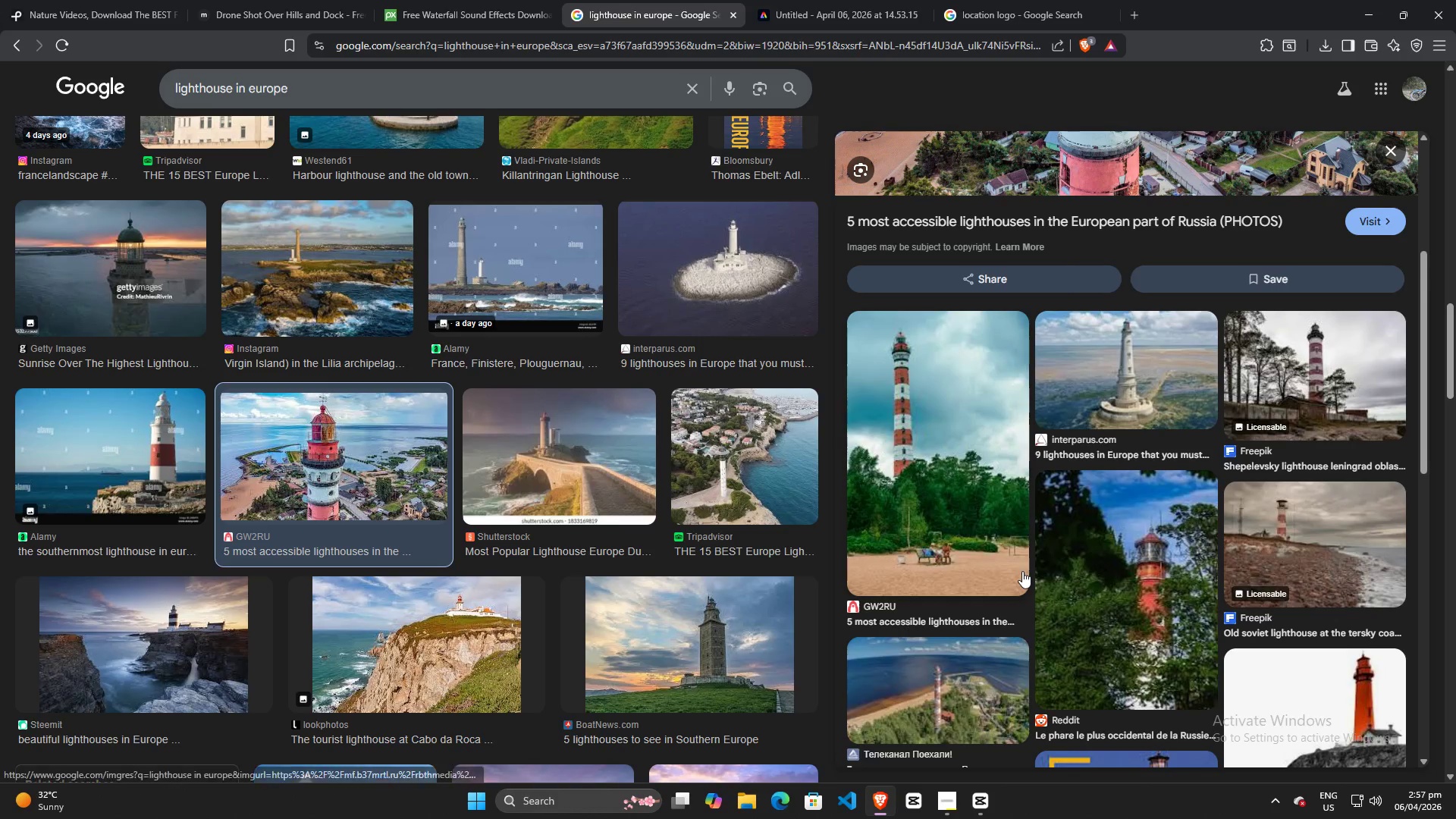 
scroll: coordinate [1025, 570], scroll_direction: up, amount: 3.0
 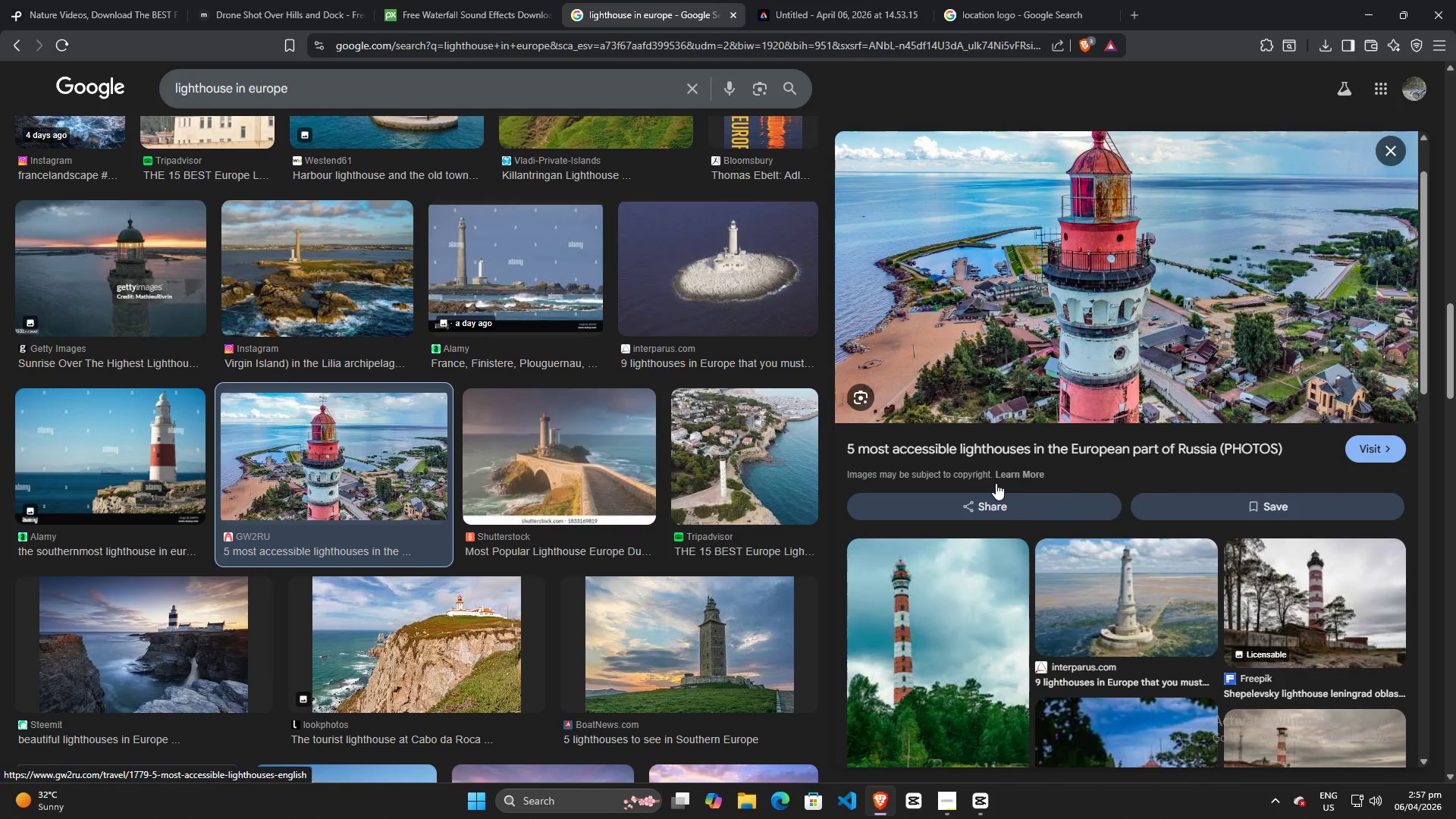 
scroll: coordinate [520, 582], scroll_direction: down, amount: 3.0
 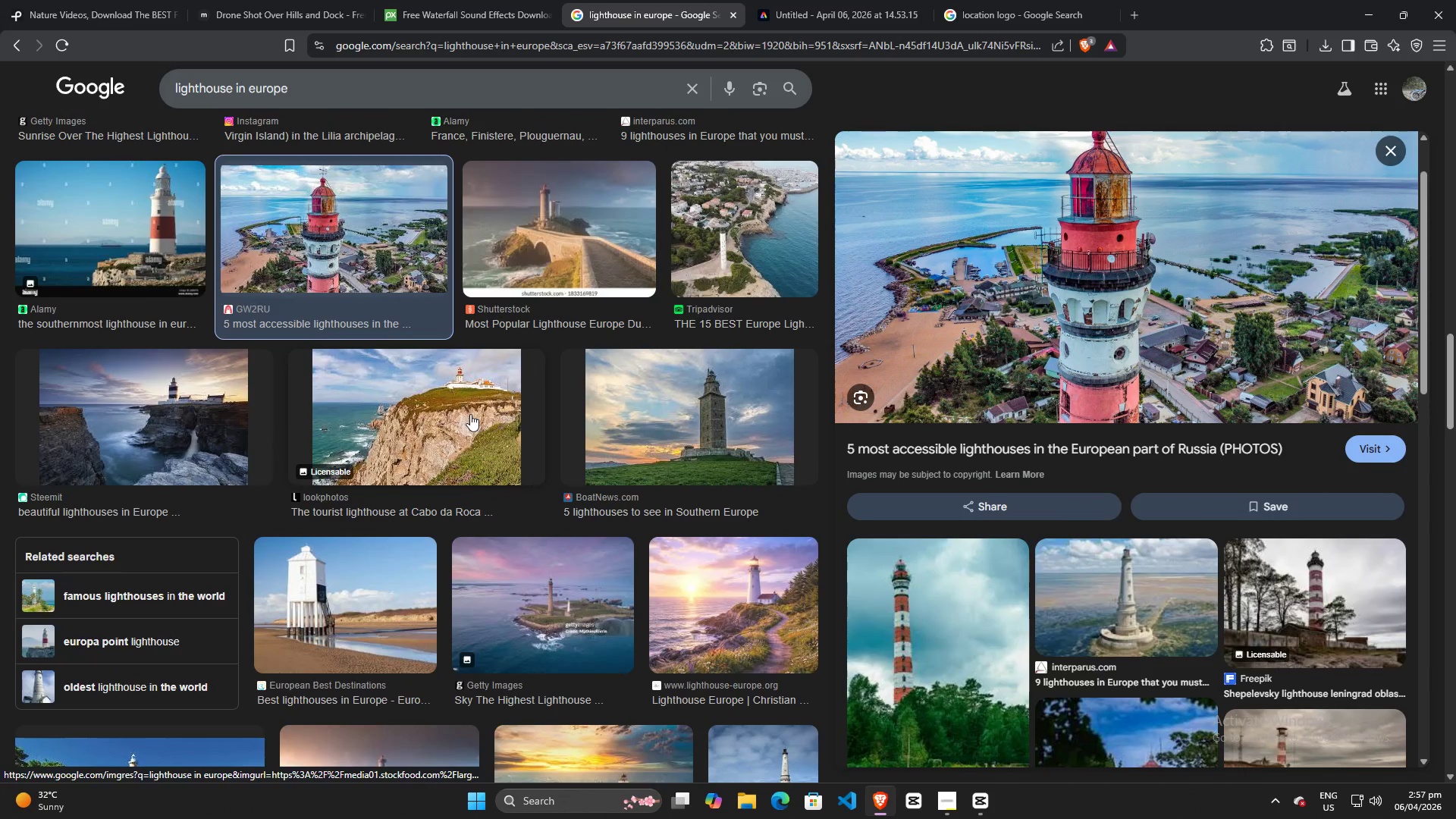 
left_click([470, 414])
 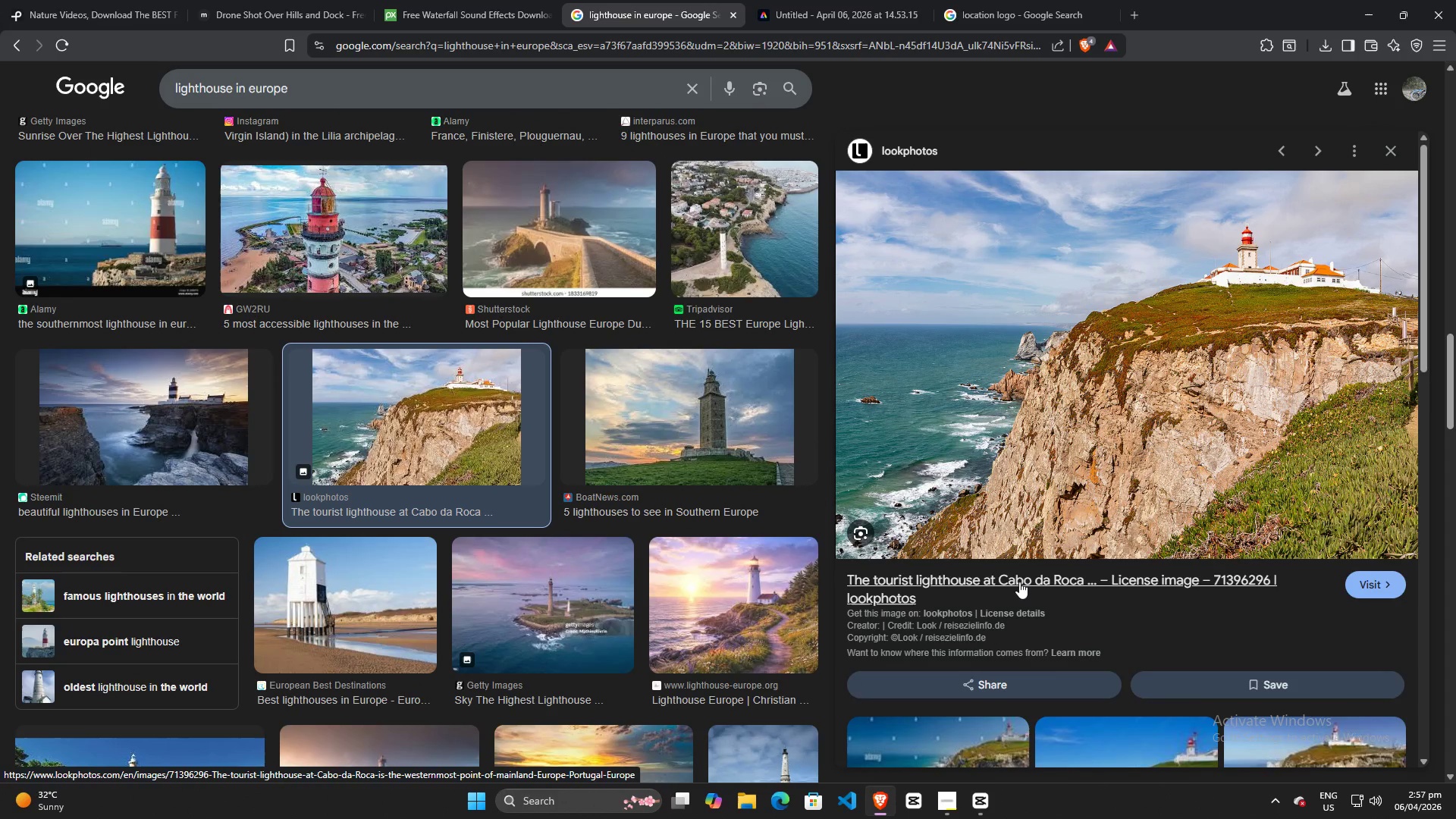 
scroll: coordinate [470, 528], scroll_direction: down, amount: 6.0
 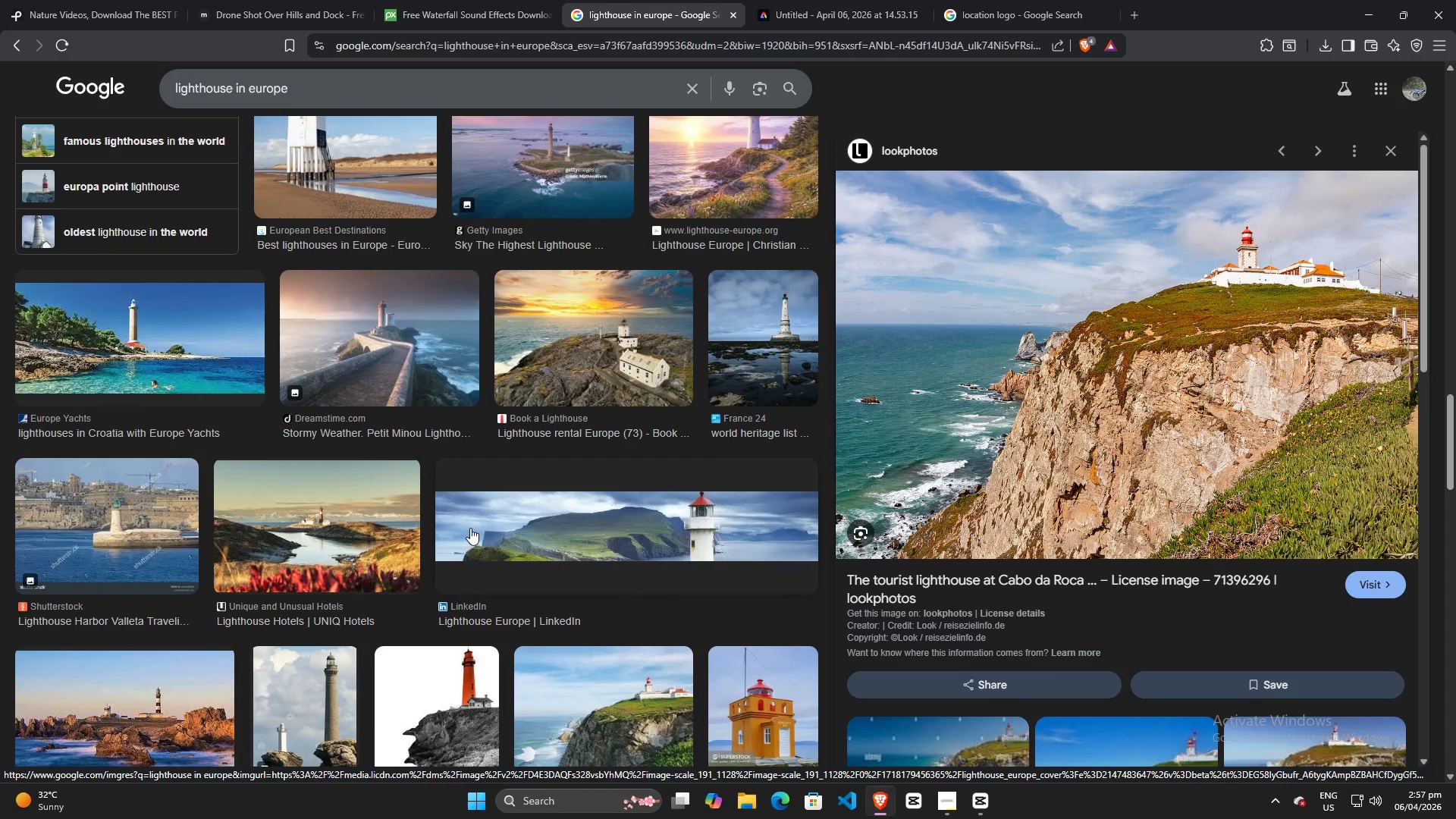 
scroll: coordinate [470, 528], scroll_direction: none, amount: 0.0
 